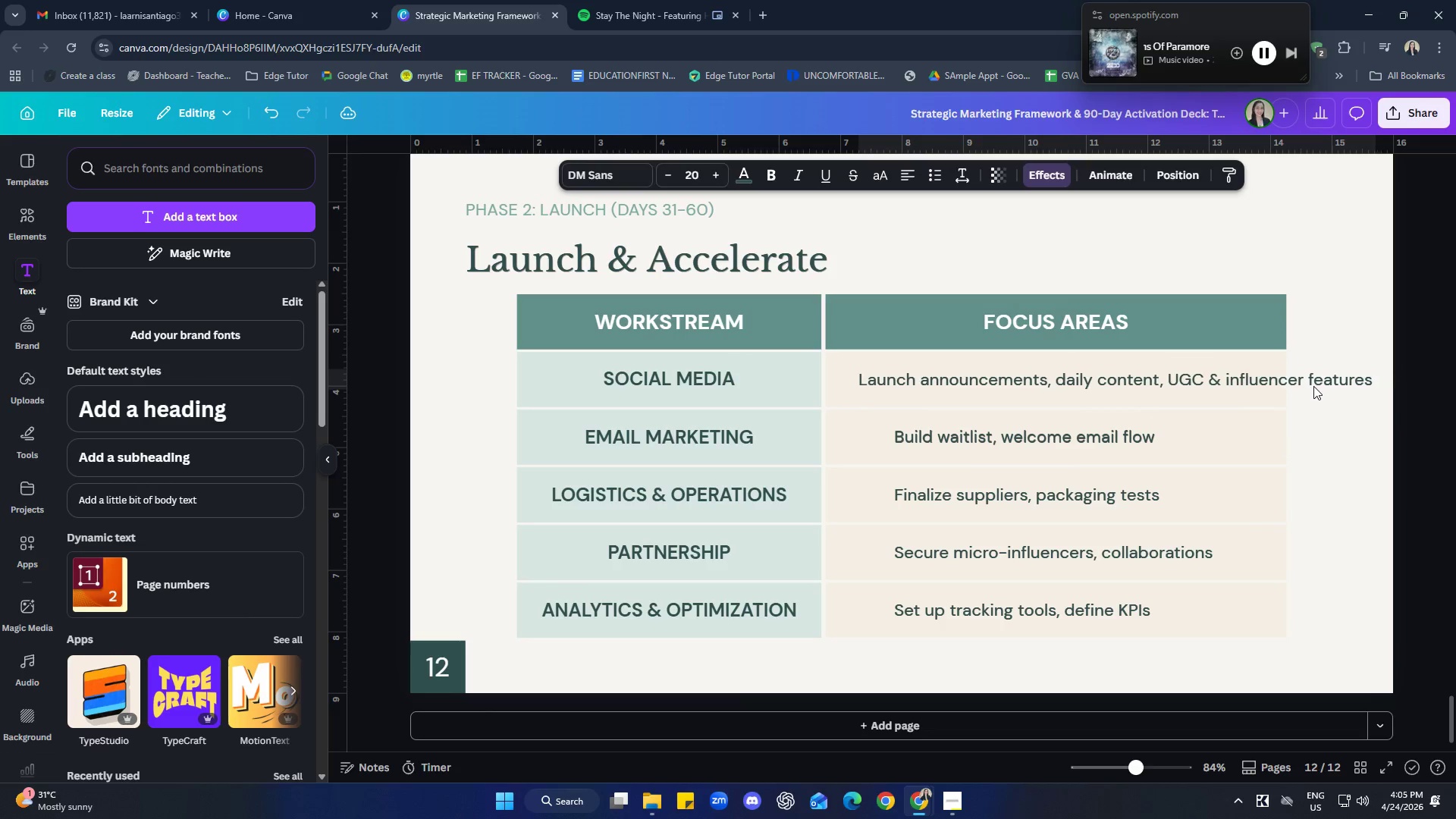 
key(ArrowLeft)
 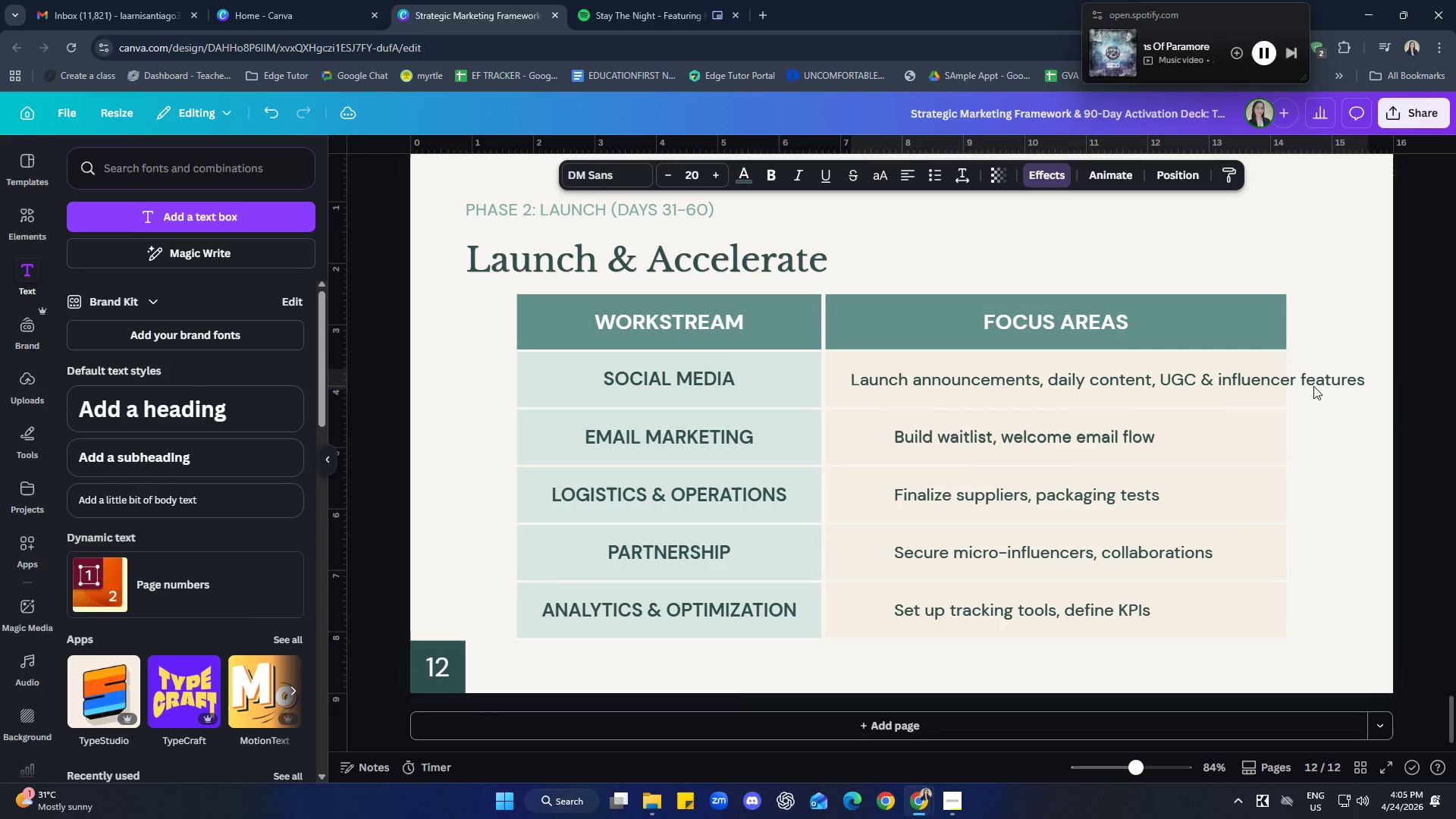 
key(ArrowLeft)
 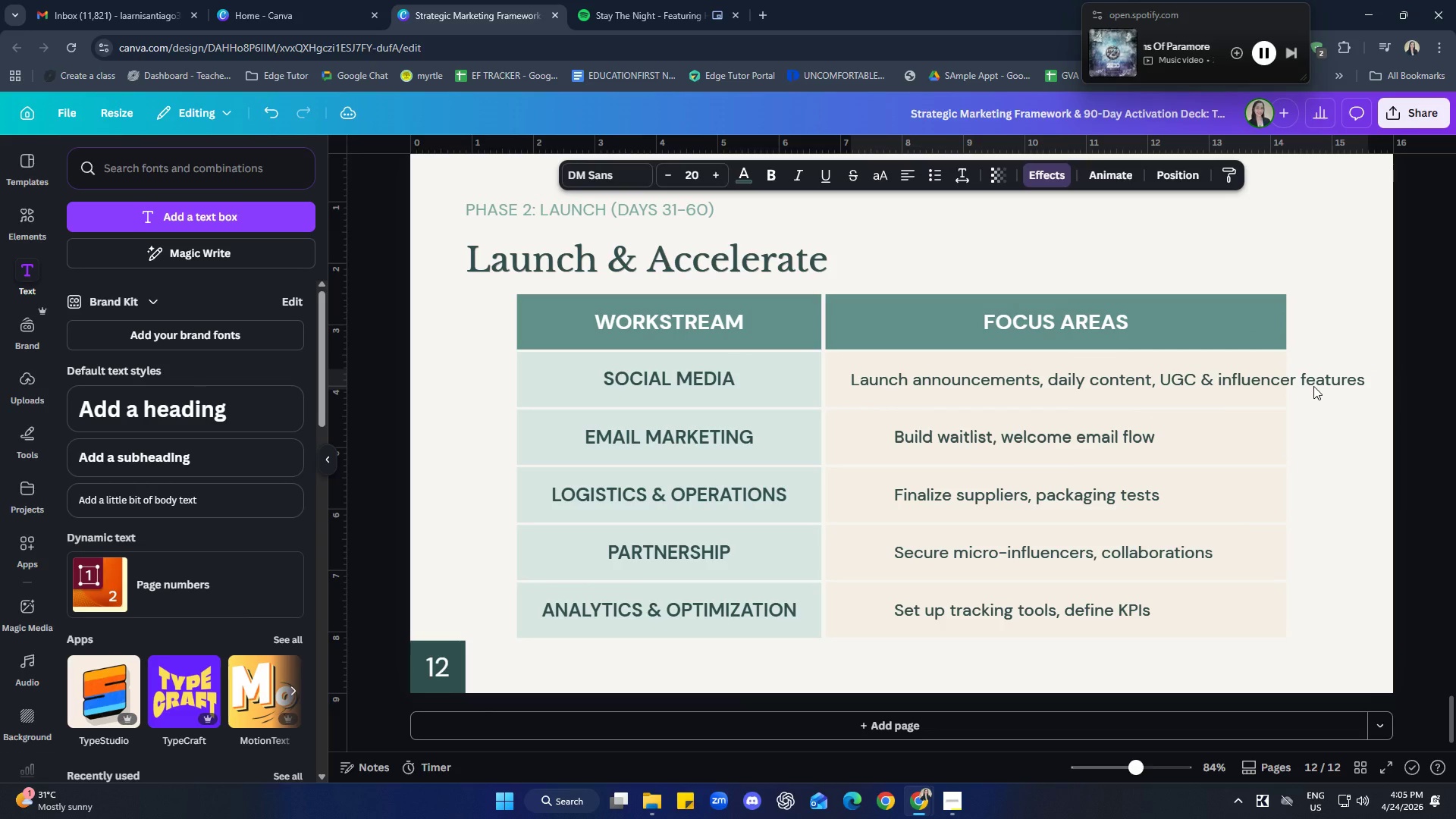 
key(ArrowLeft)
 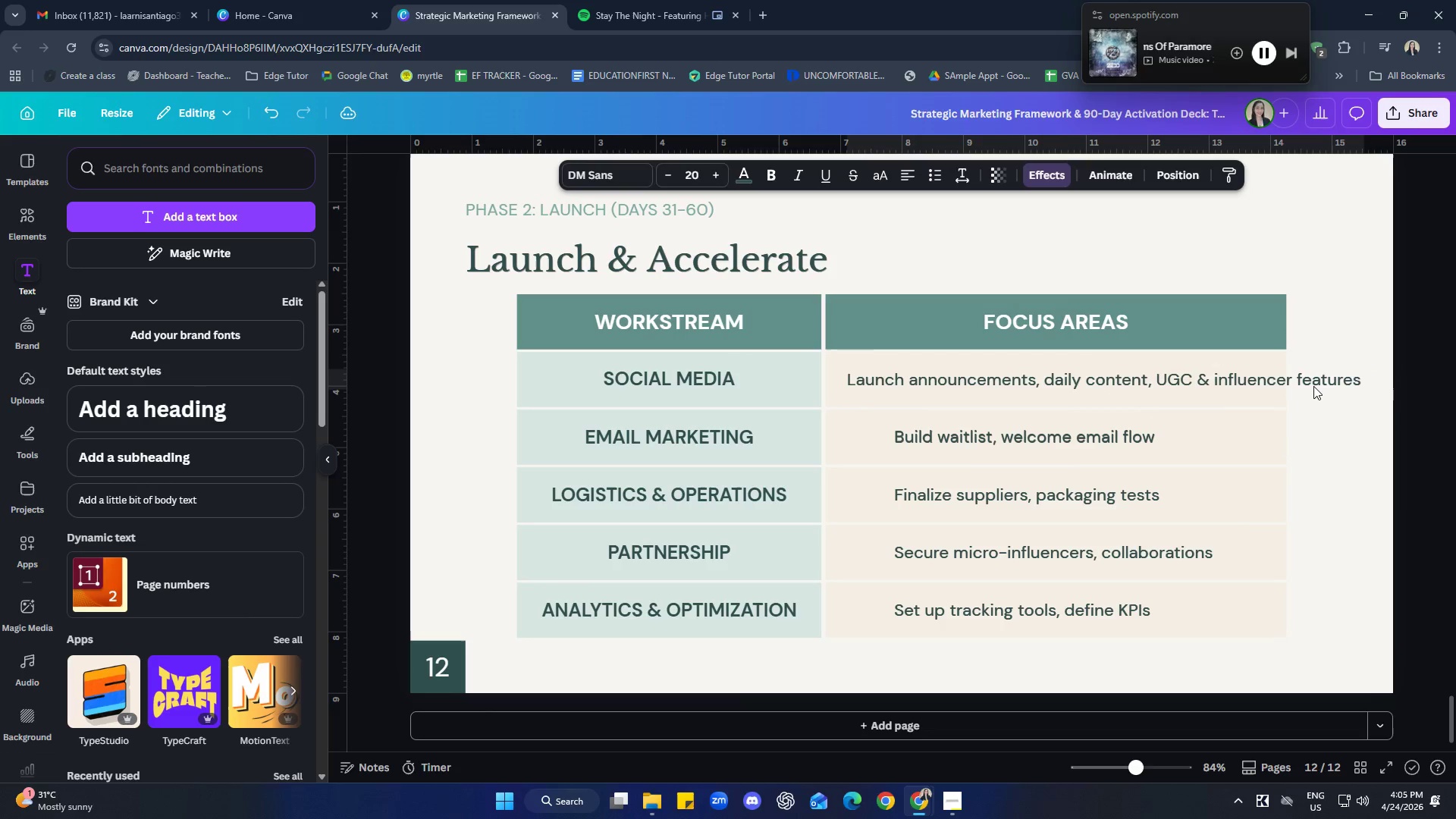 
key(ArrowLeft)
 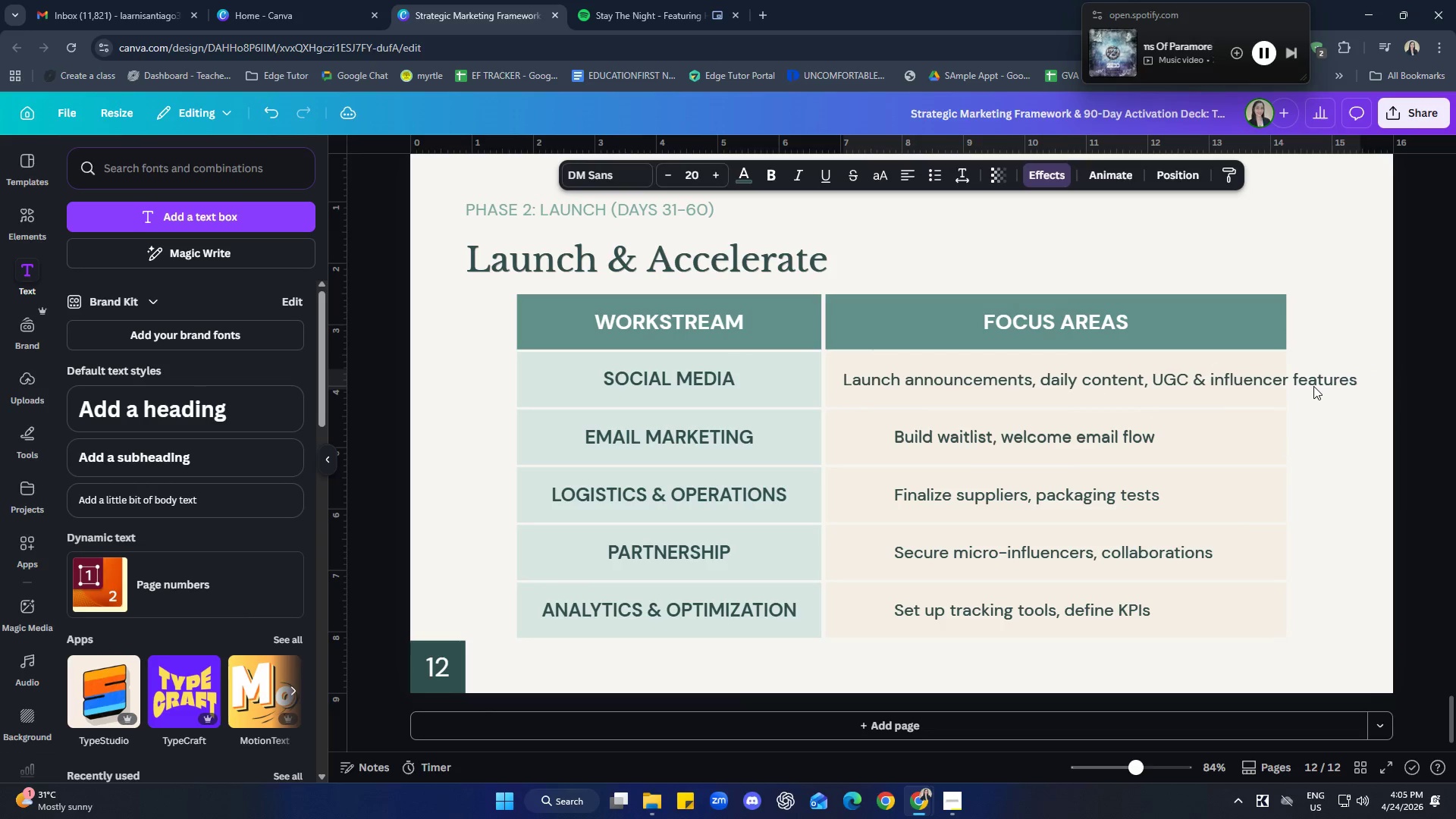 
key(ArrowLeft)
 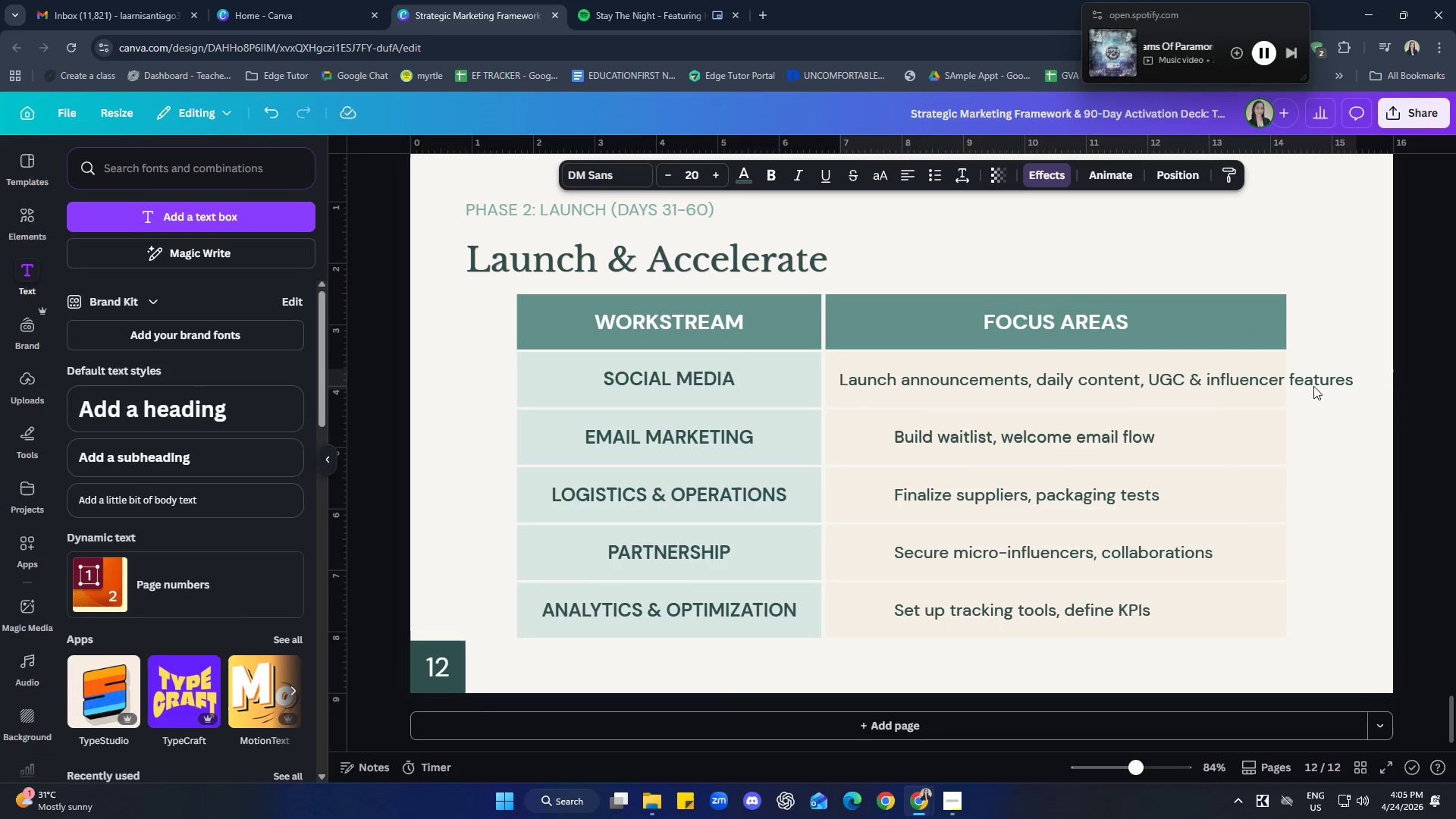 
key(ArrowRight)
 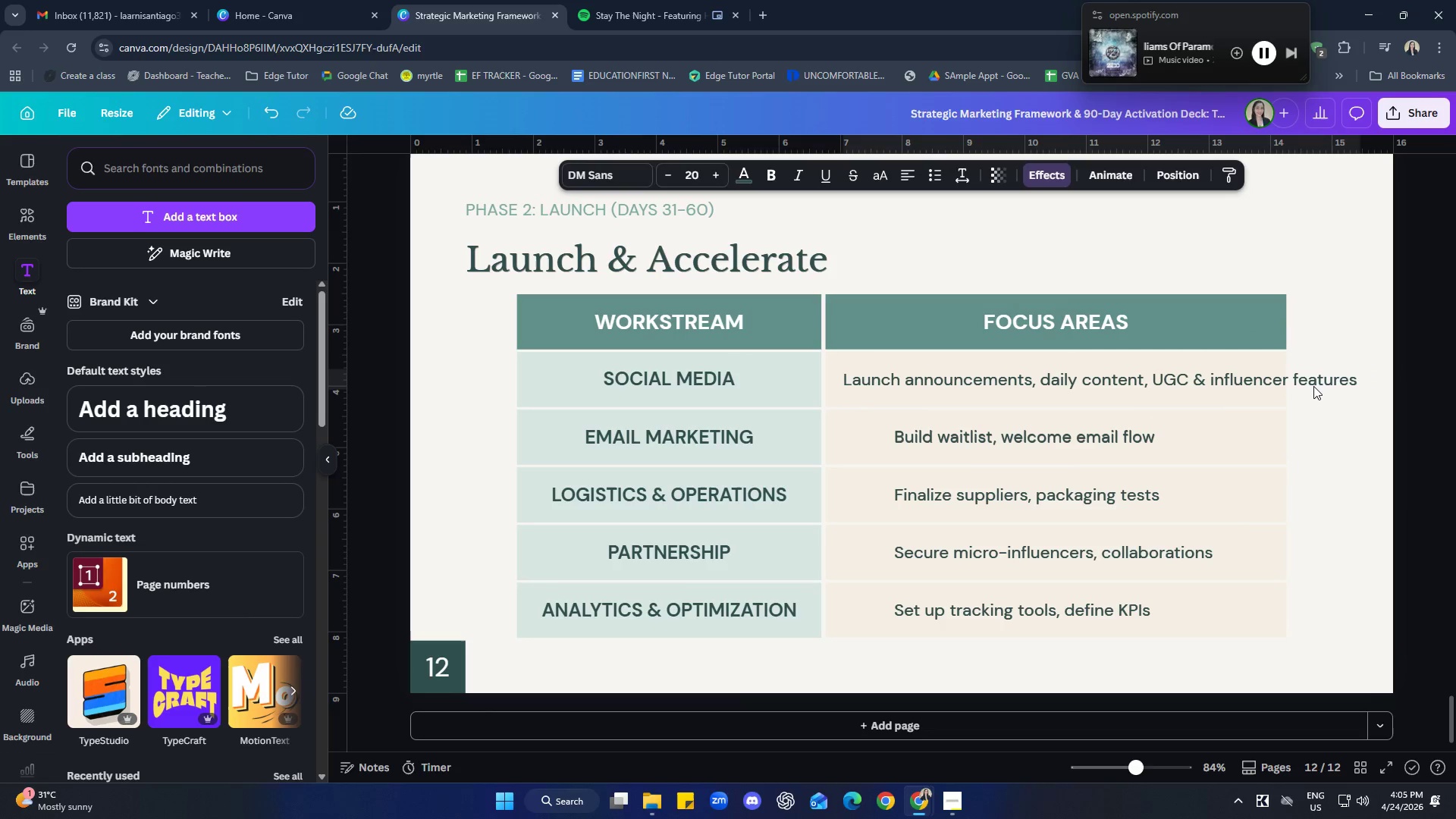 
key(ArrowLeft)
 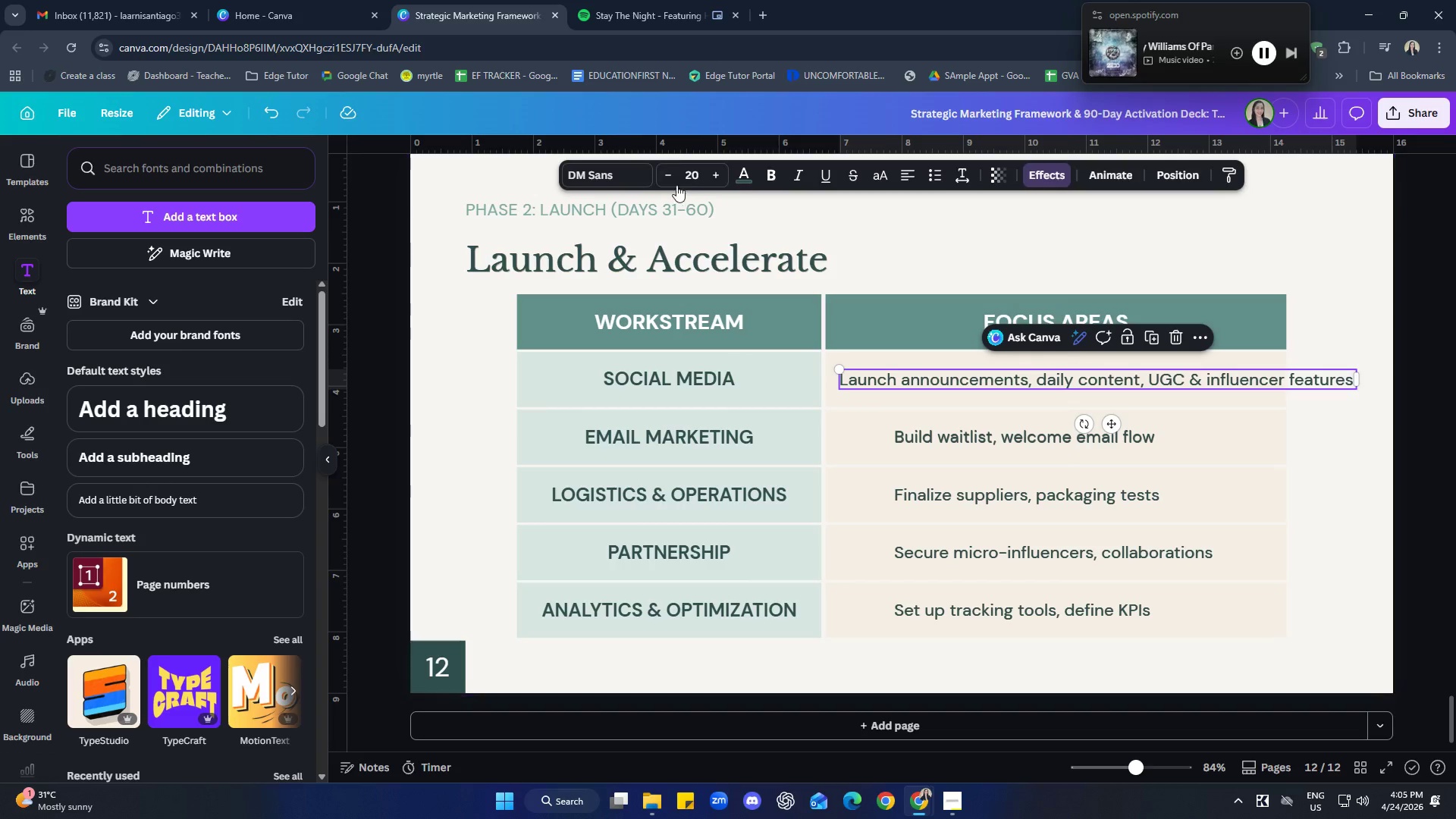 
double_click([672, 171])
 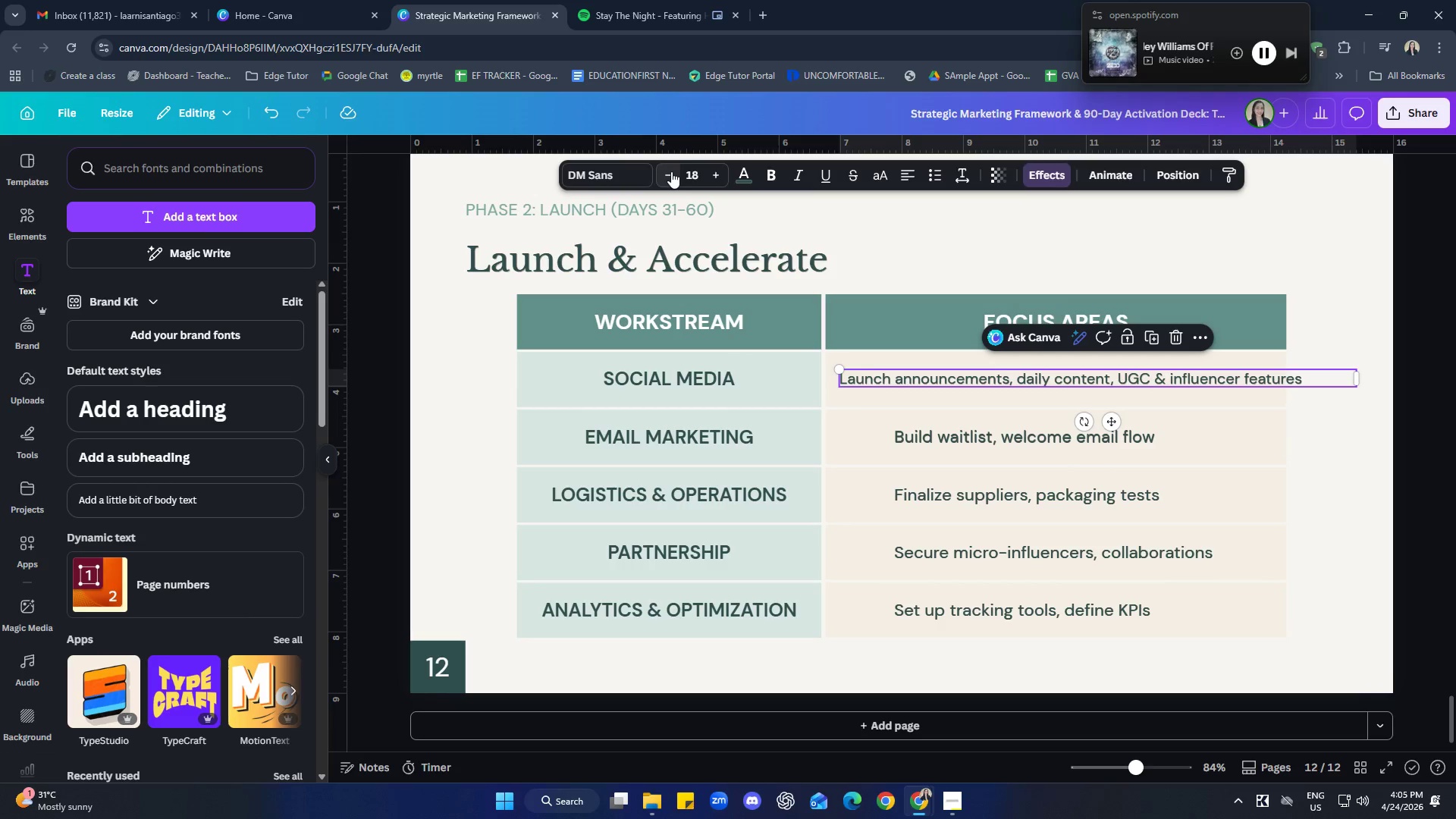 
triple_click([671, 171])
 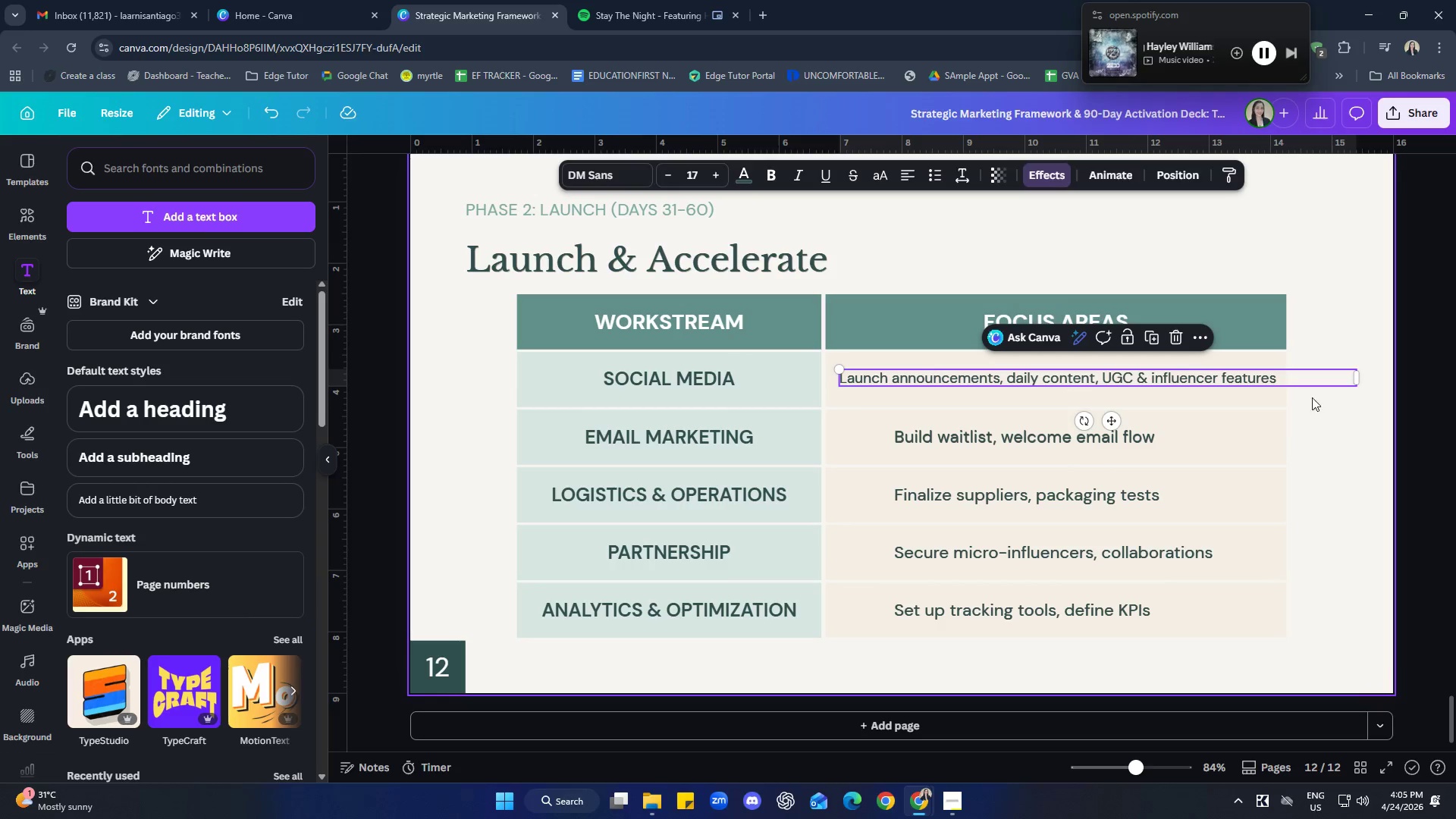 
left_click_drag(start_coordinate=[1357, 377], to_coordinate=[1279, 379])
 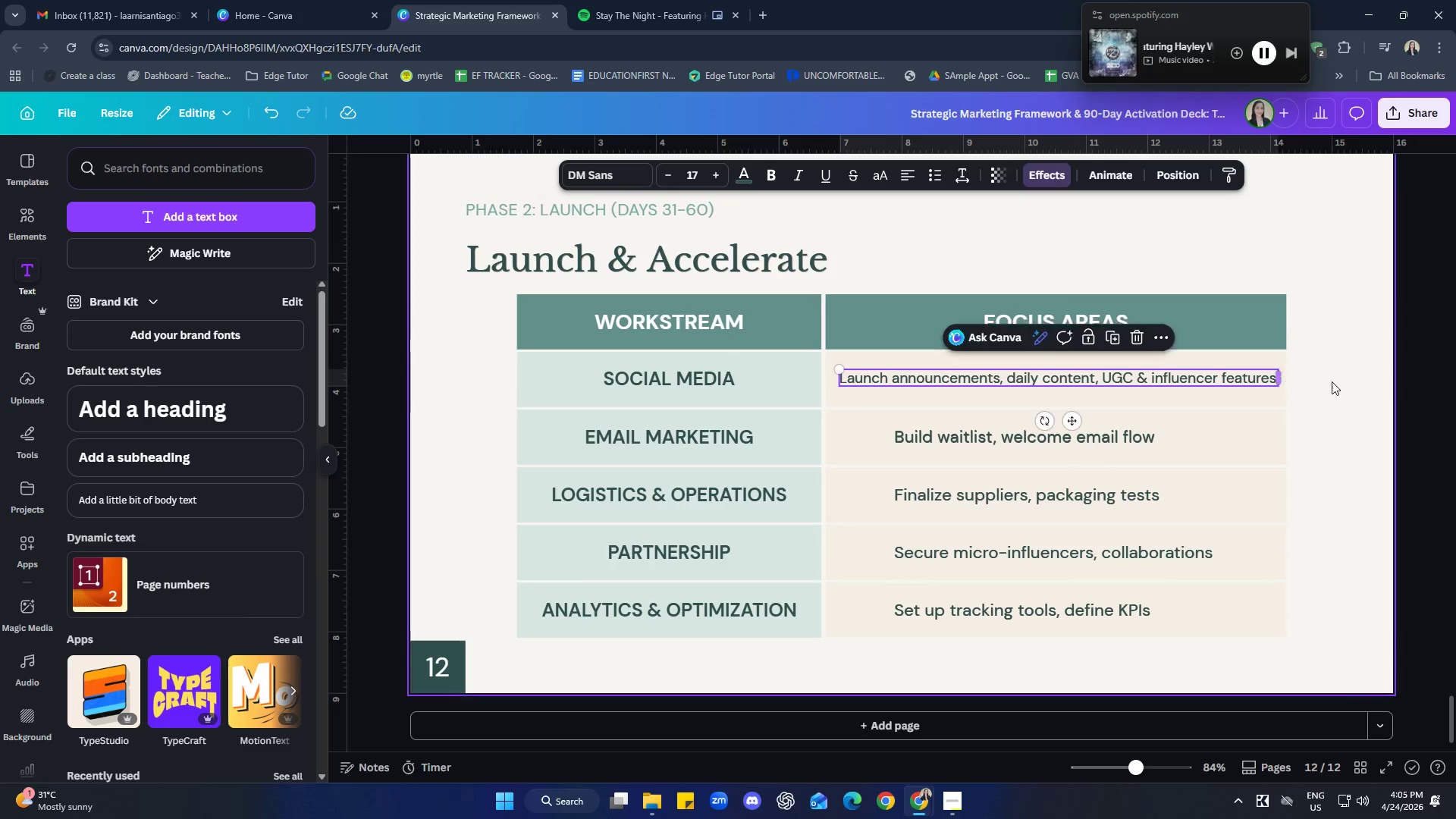 
left_click([1335, 381])
 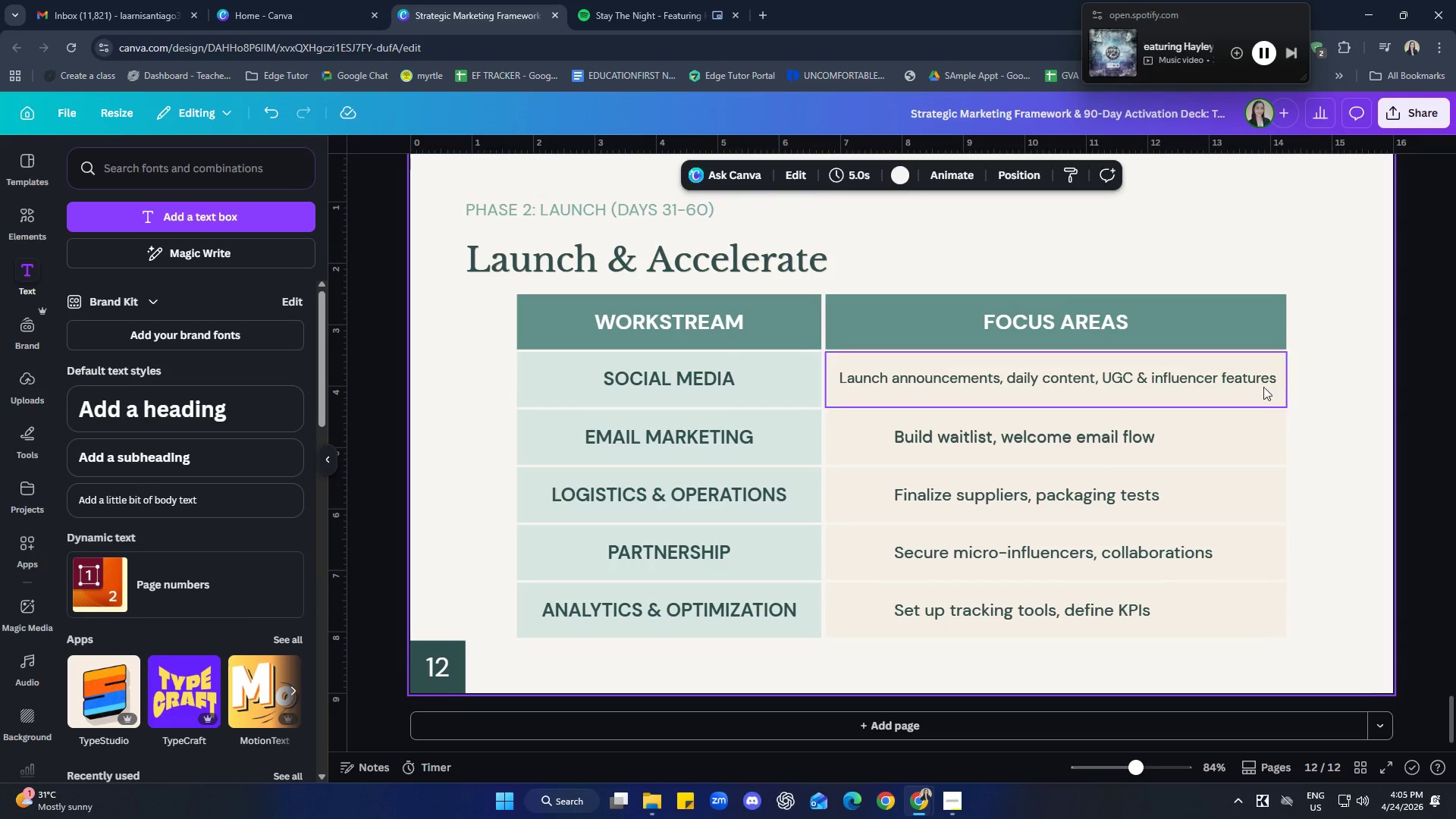 
left_click([1245, 377])
 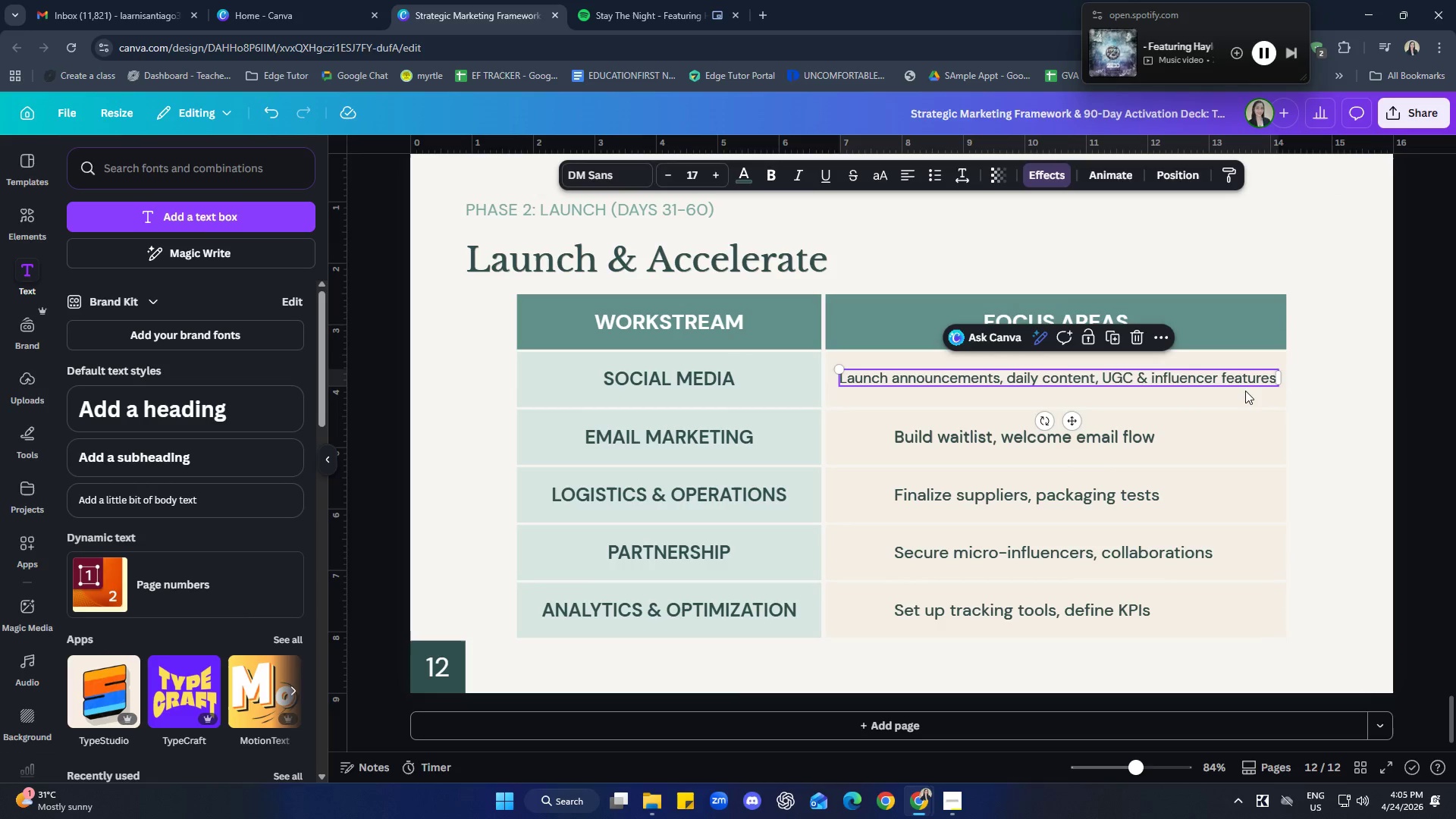 
hold_key(key=ShiftLeft, duration=0.36)
left_click([1245, 394])
 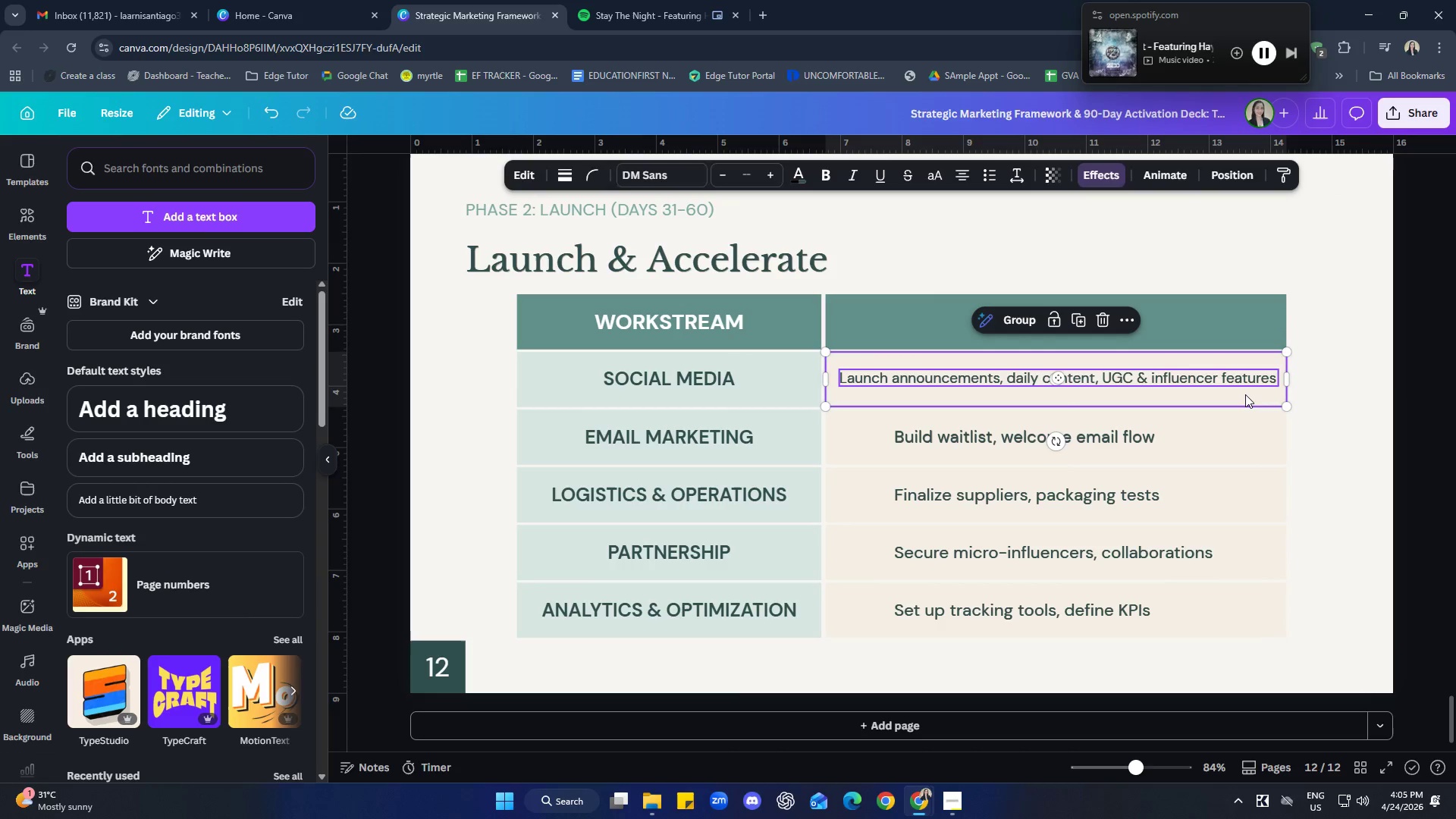 
right_click([1245, 394])
 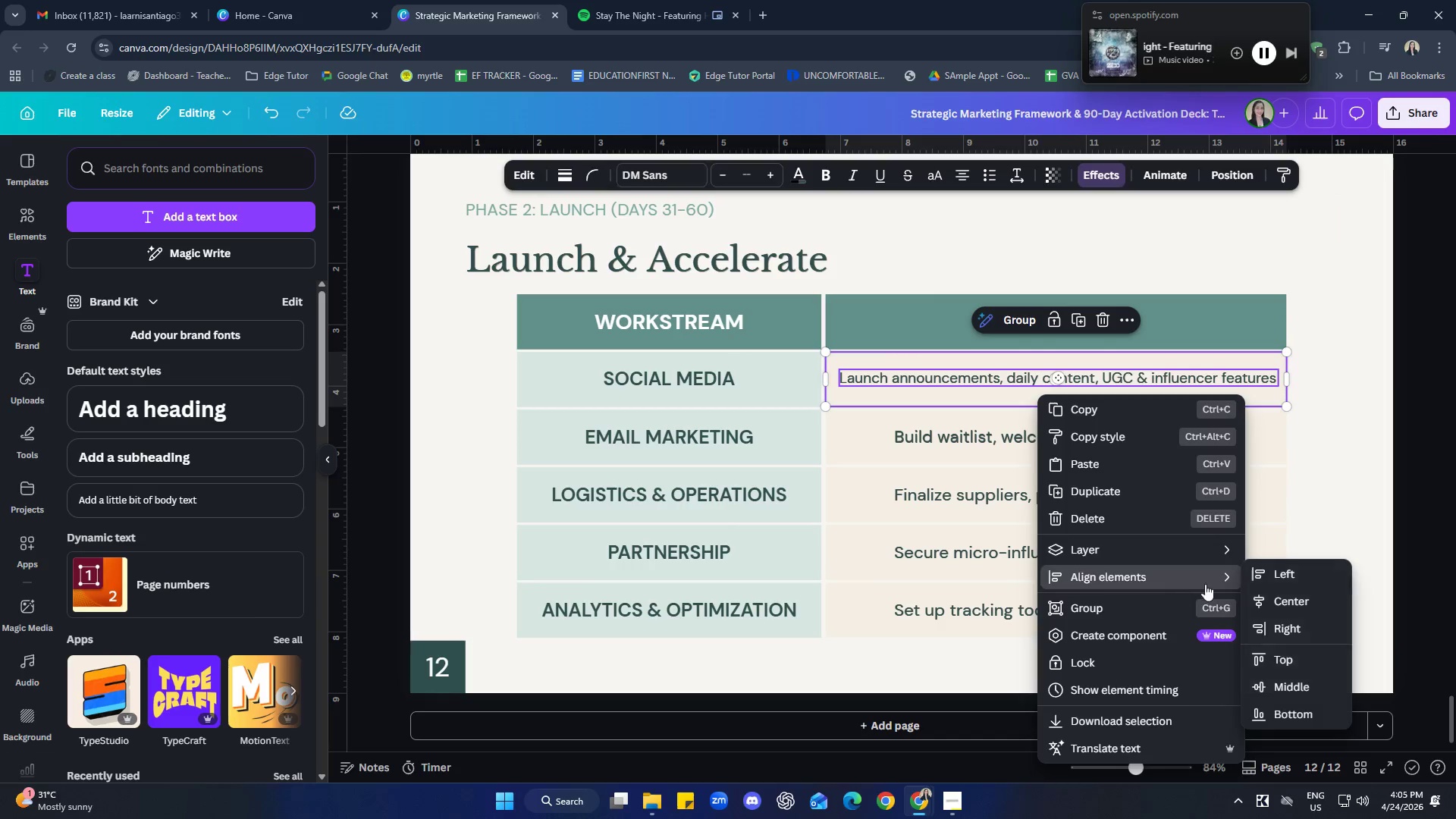 
left_click([1307, 604])
 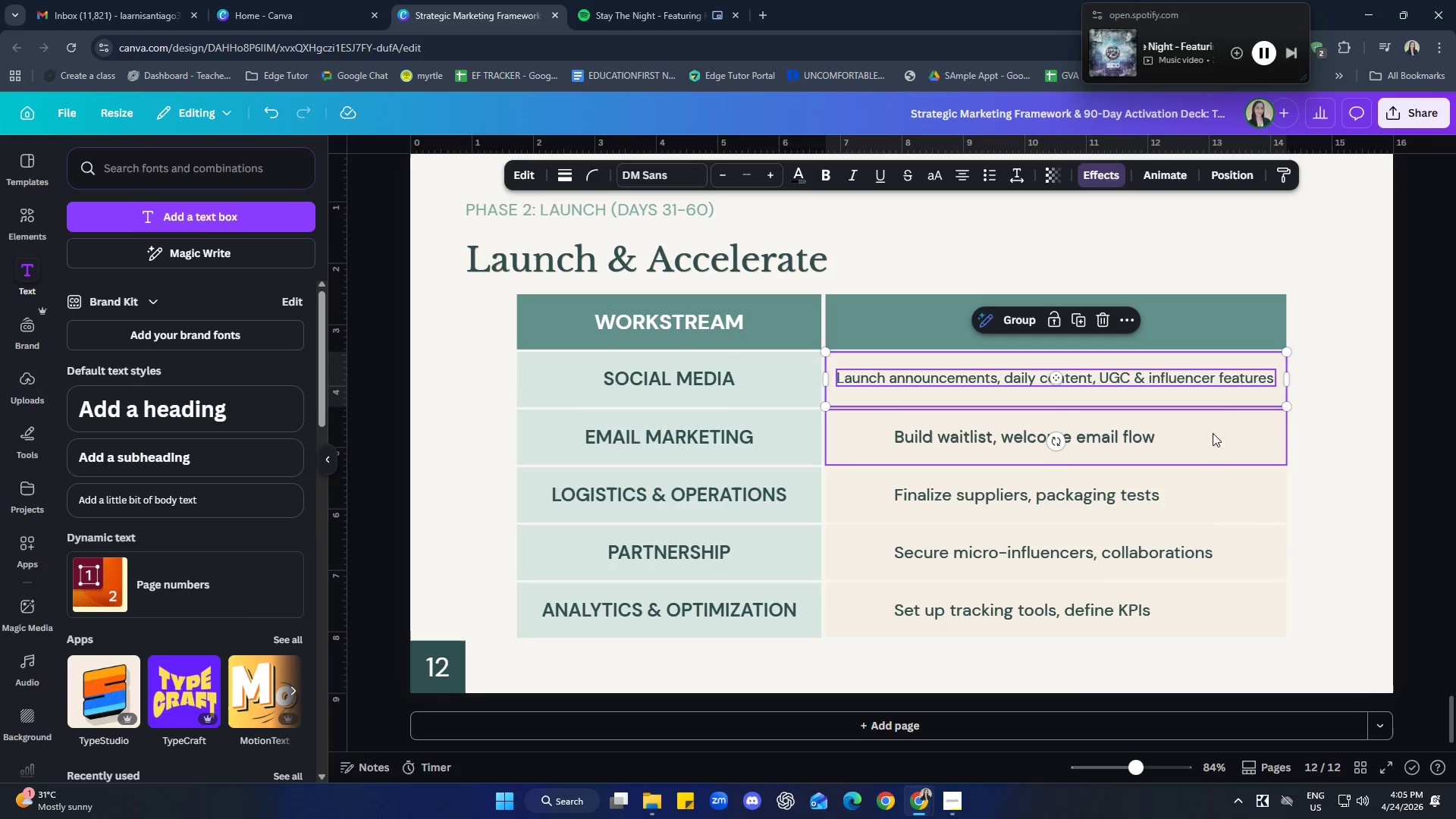 
right_click([1216, 399])
 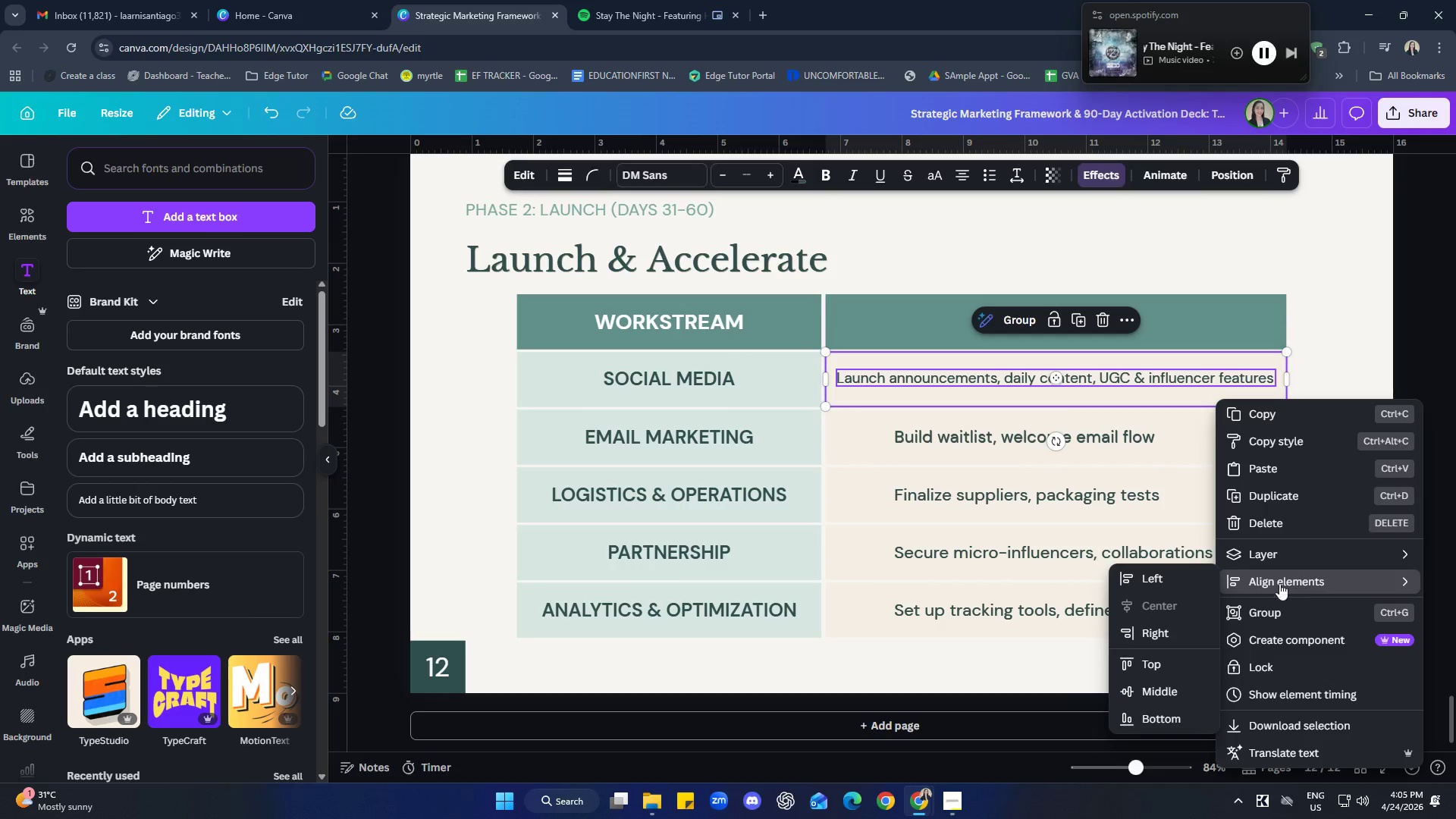 
left_click([1167, 682])
 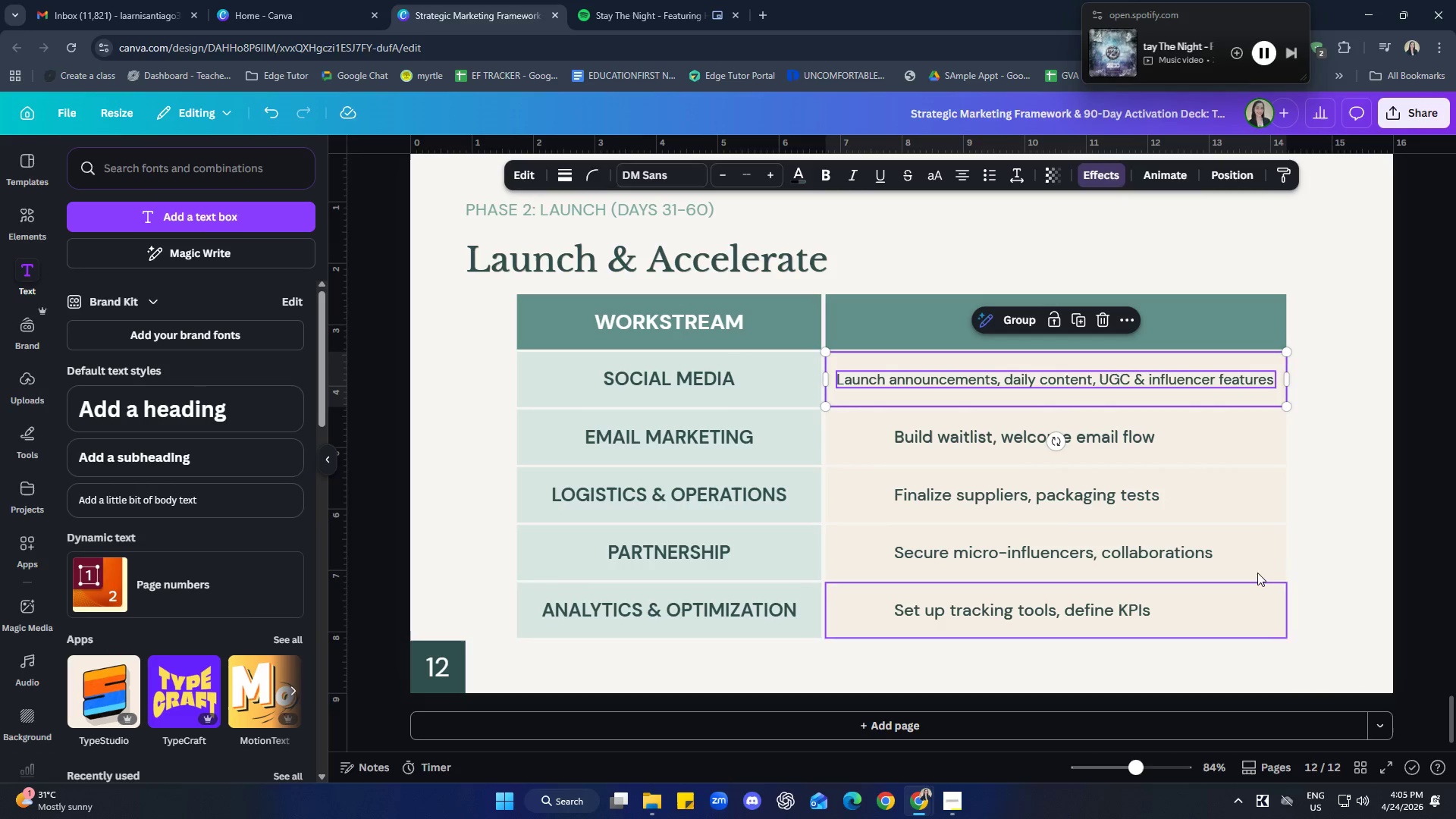 
left_click([1356, 488])
 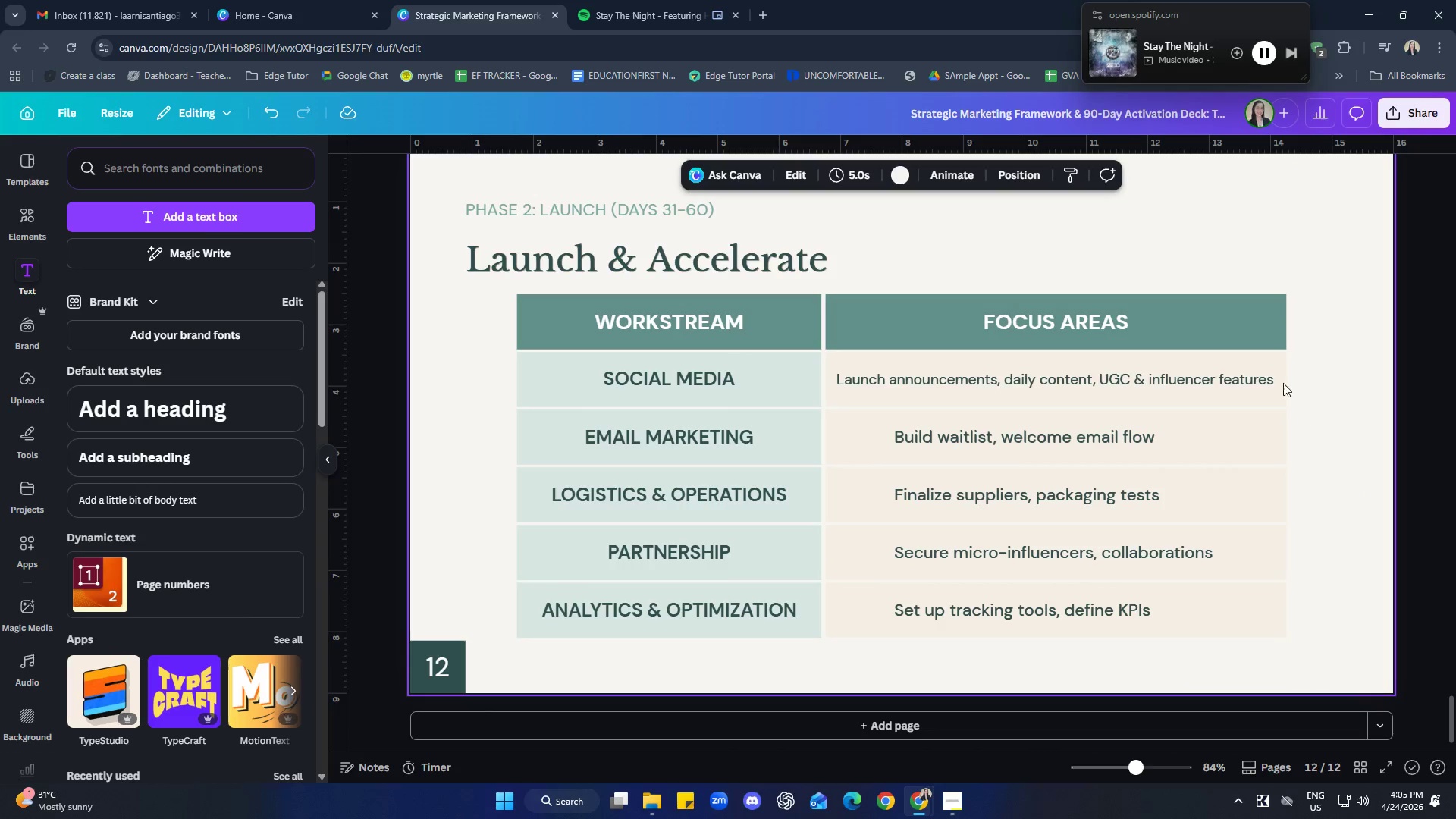 
left_click([1250, 378])
 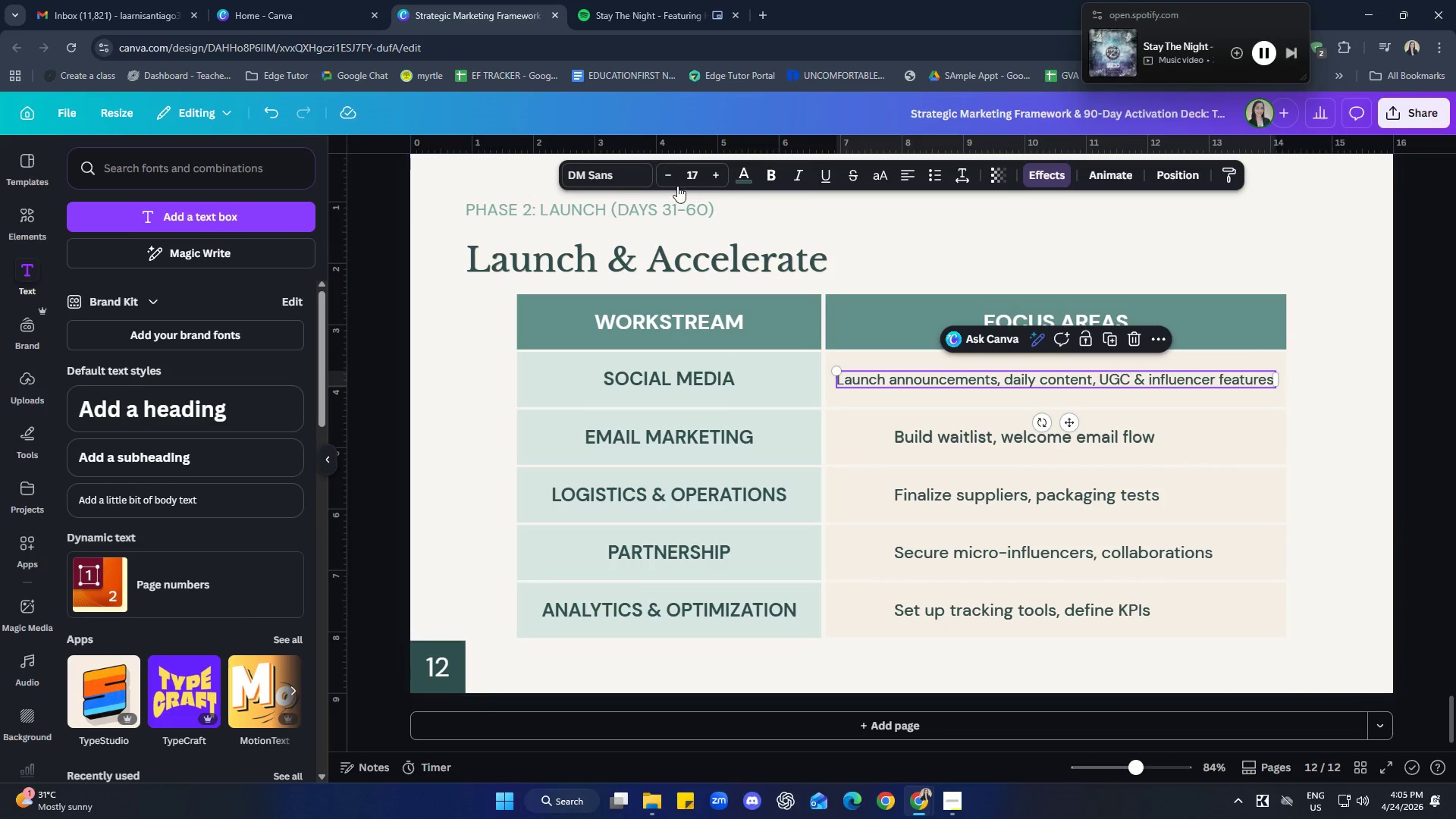 
left_click([673, 177])
 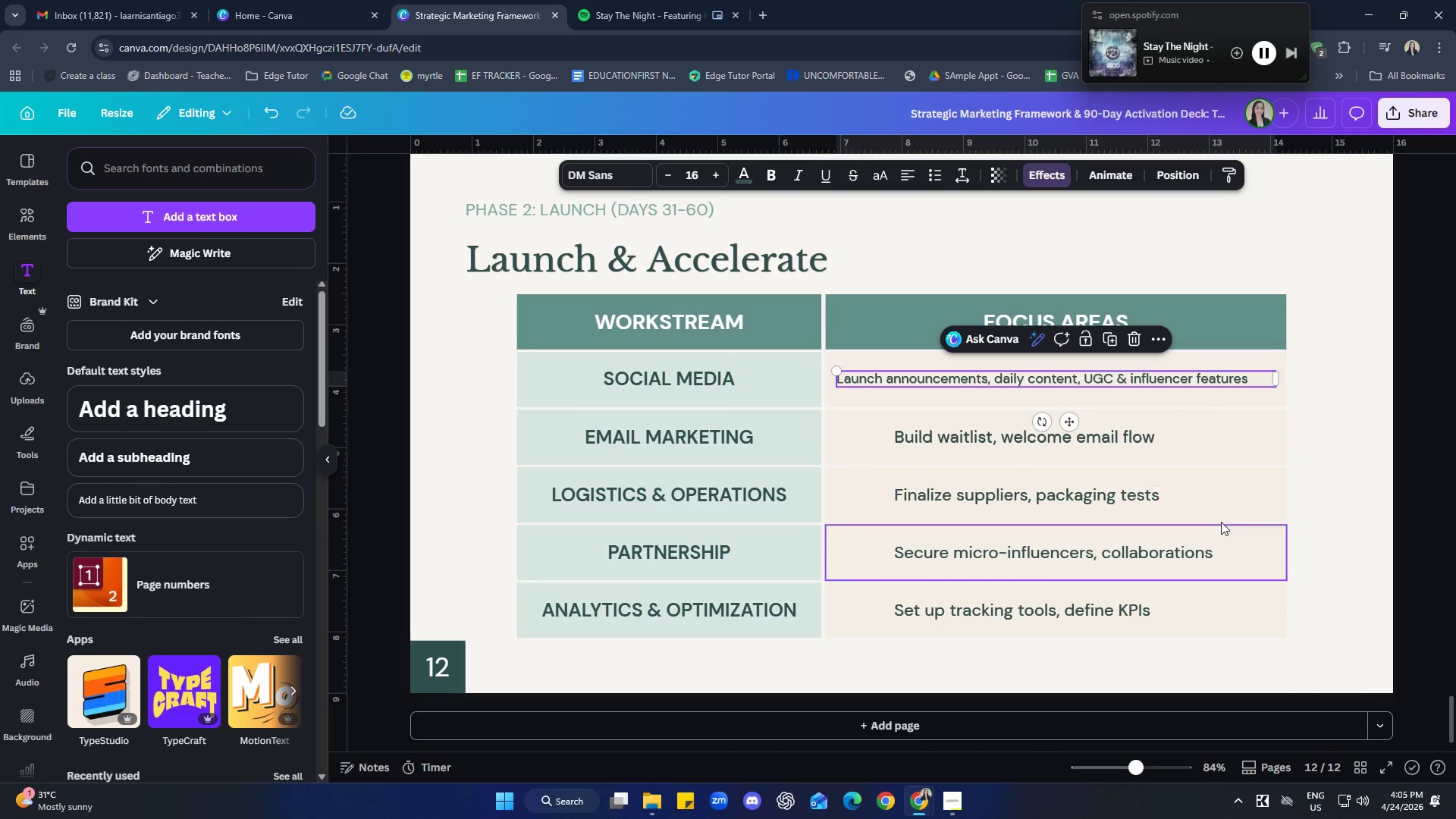 
left_click([1454, 500])
 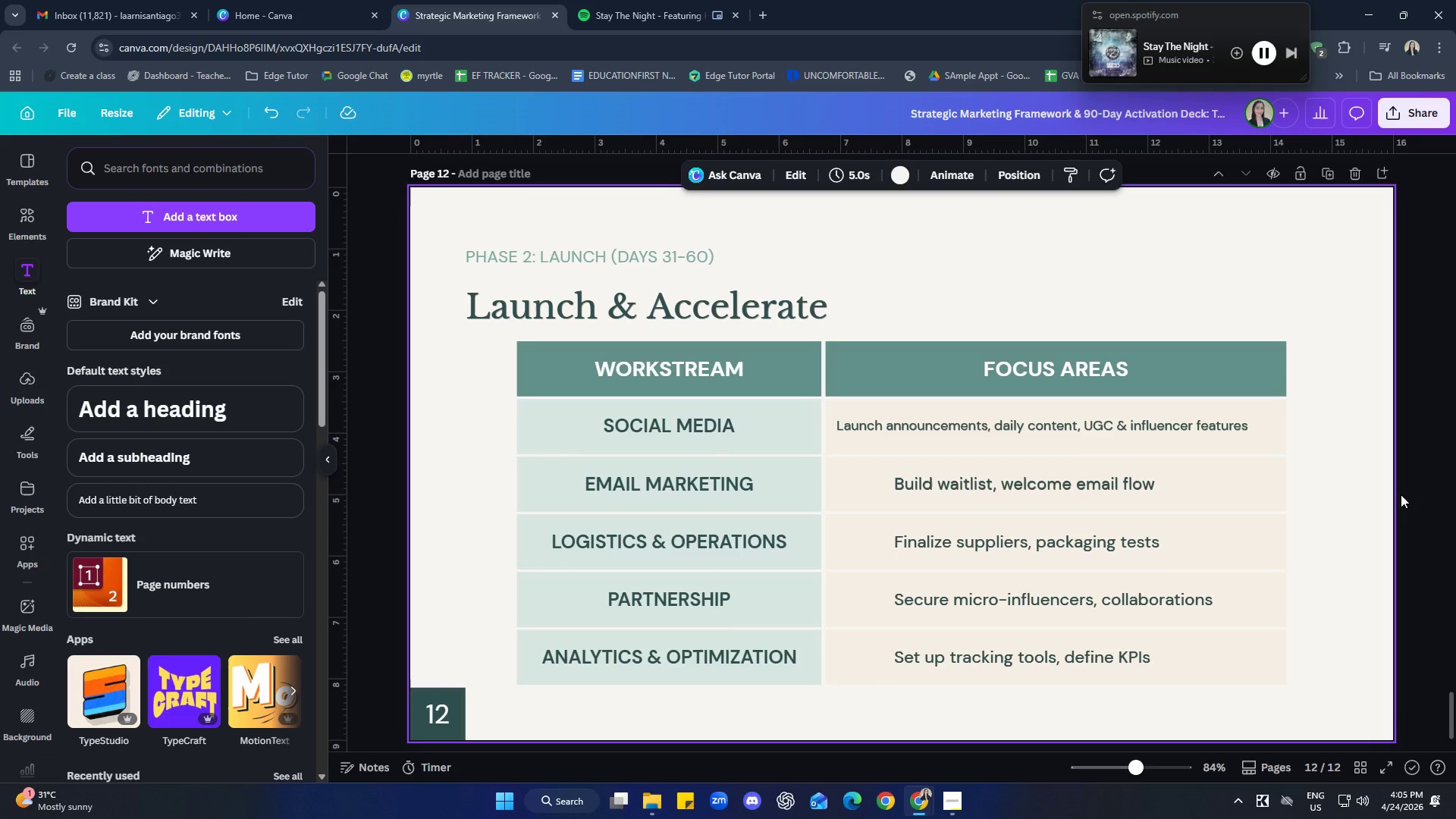 
wait(5.81)
 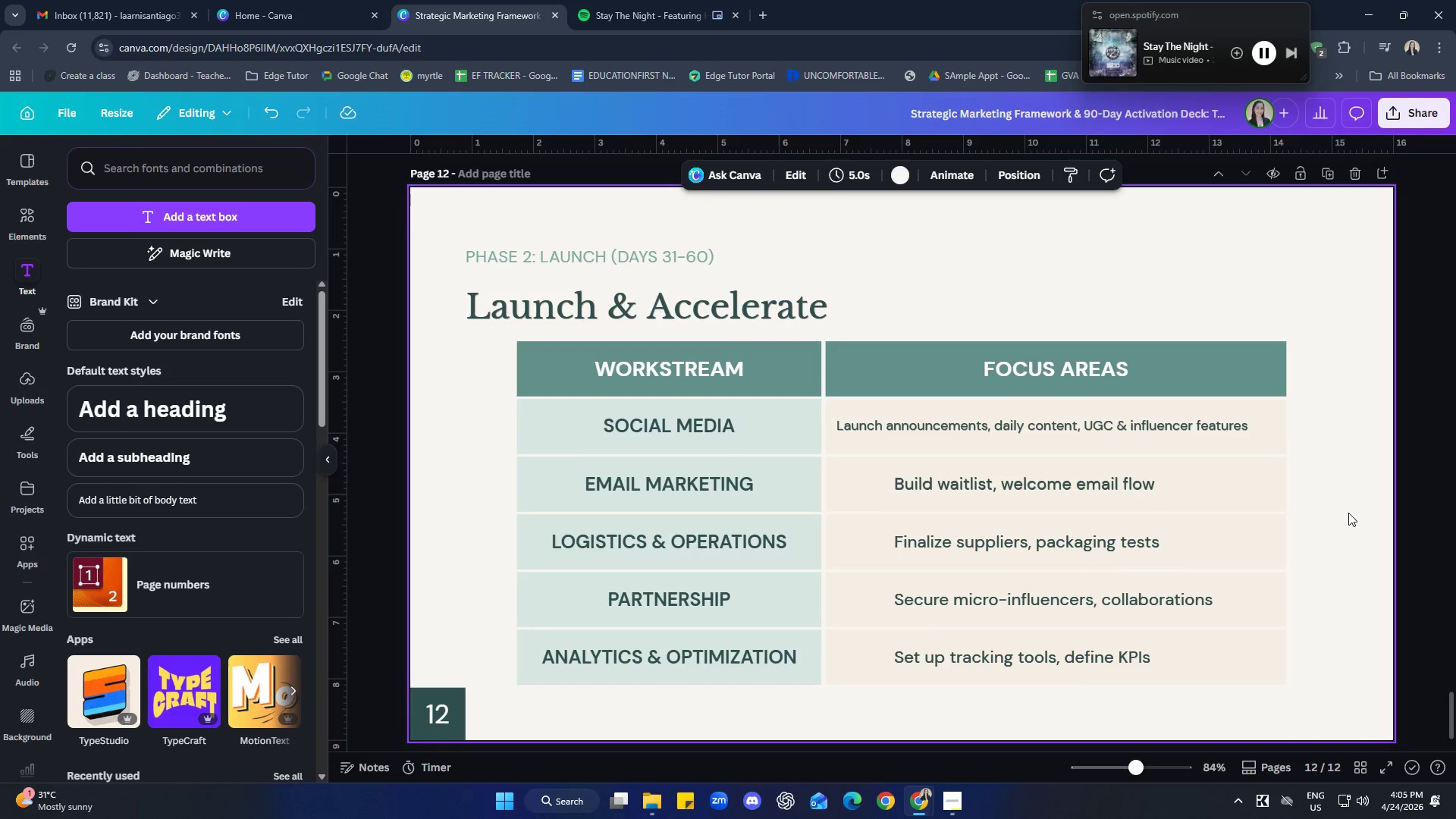 
left_click([1134, 429])
 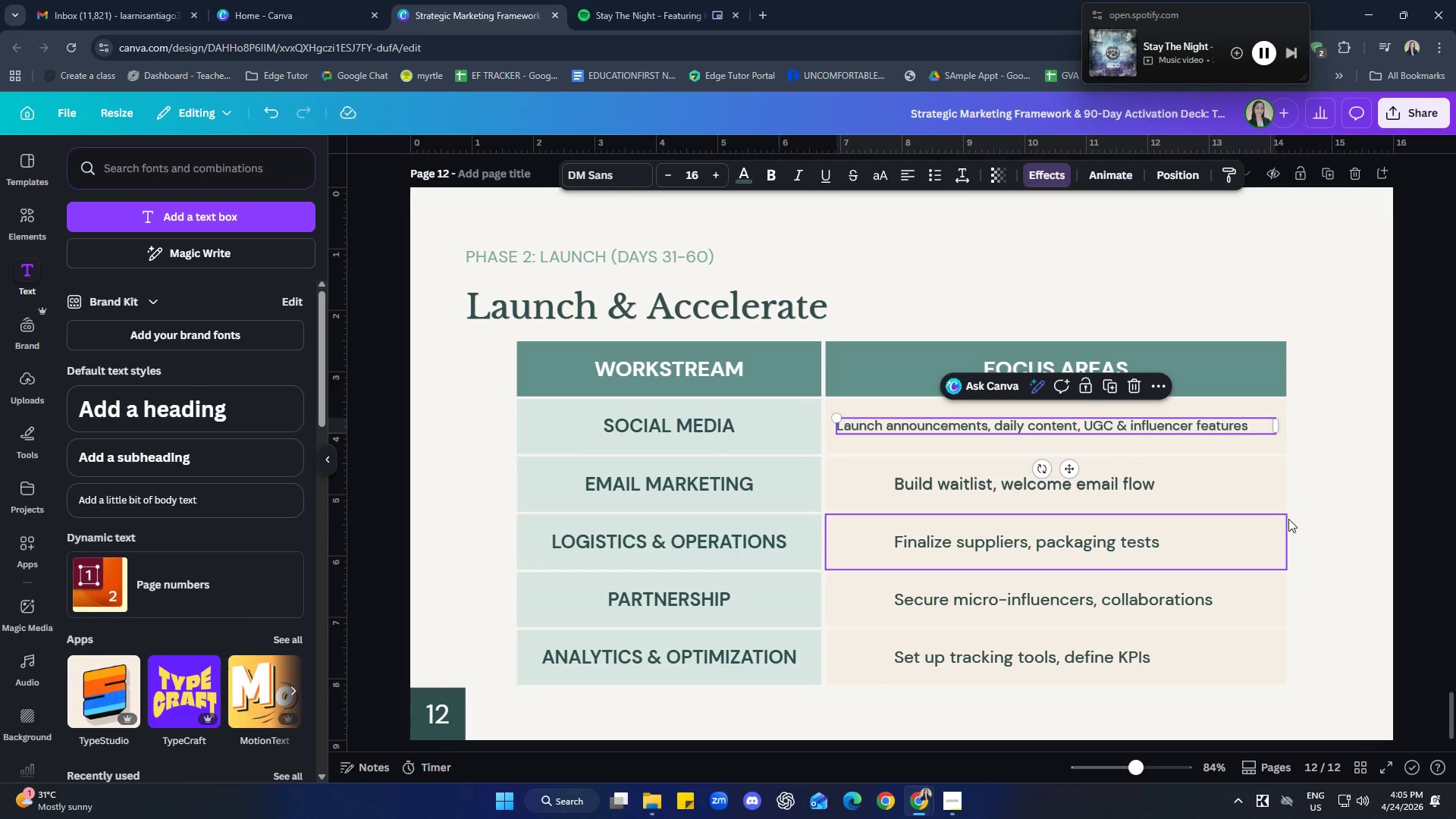 
left_click([1341, 495])
 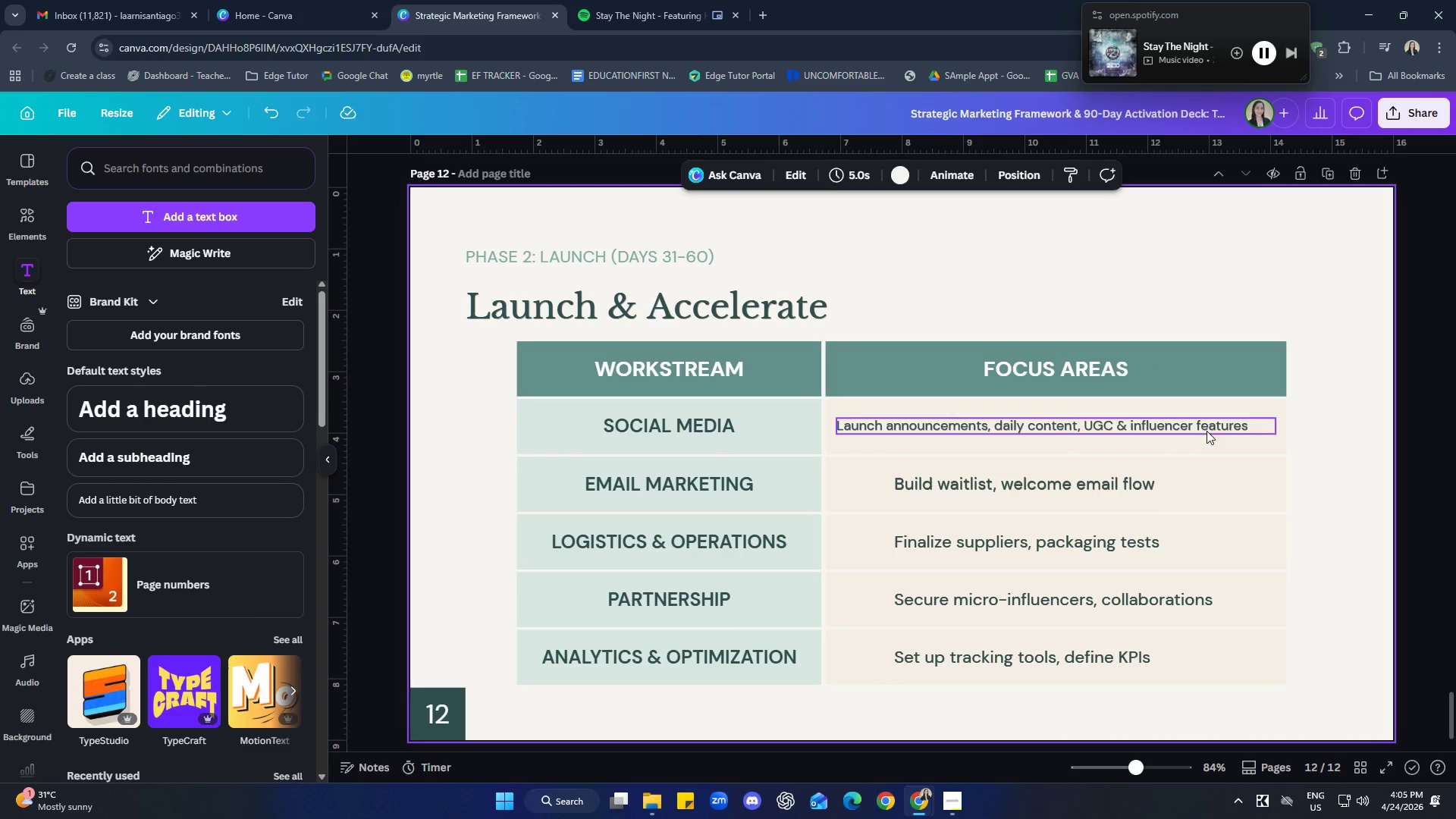 
key(Control+Z)
 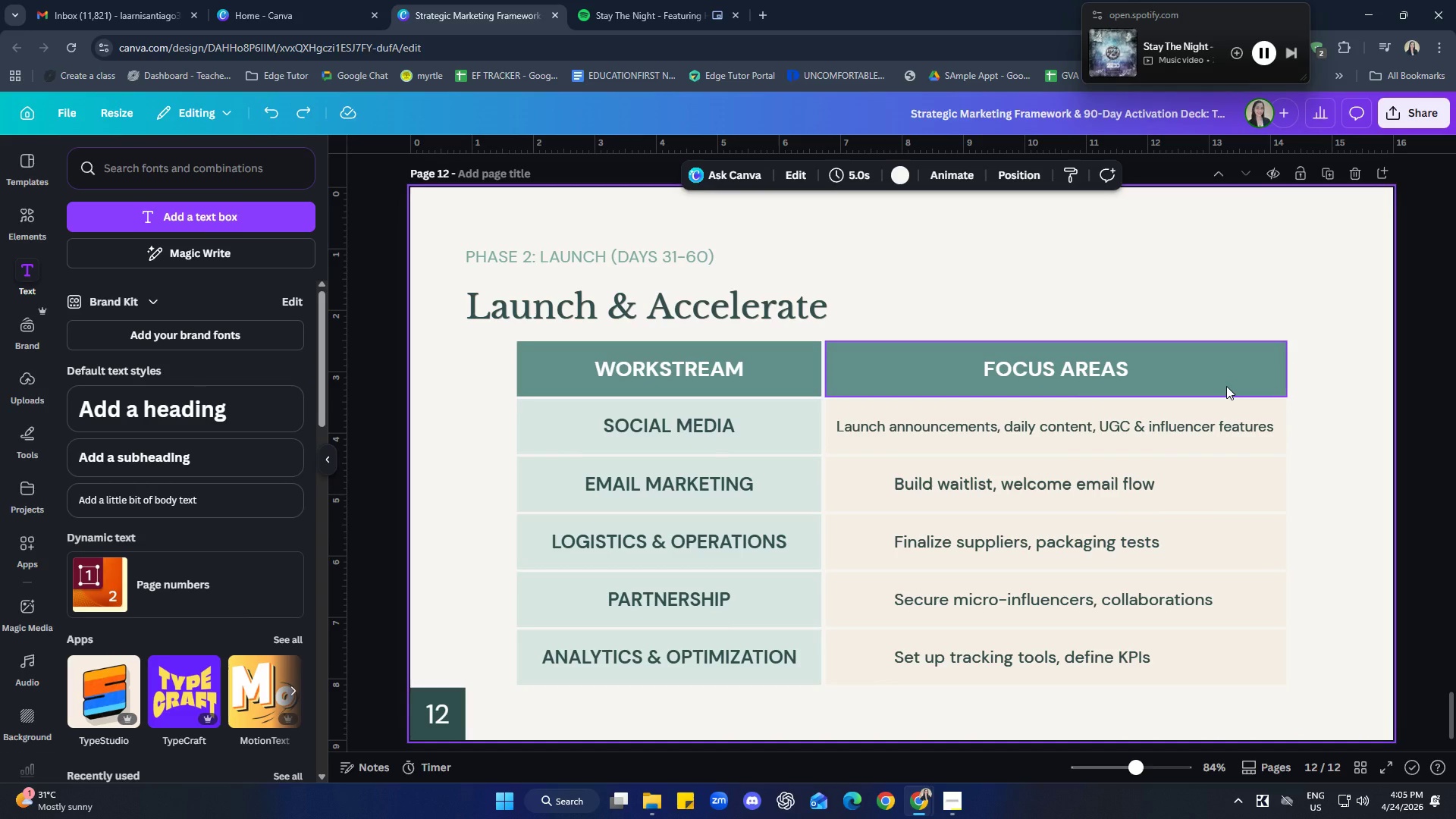 
left_click([1196, 378])
 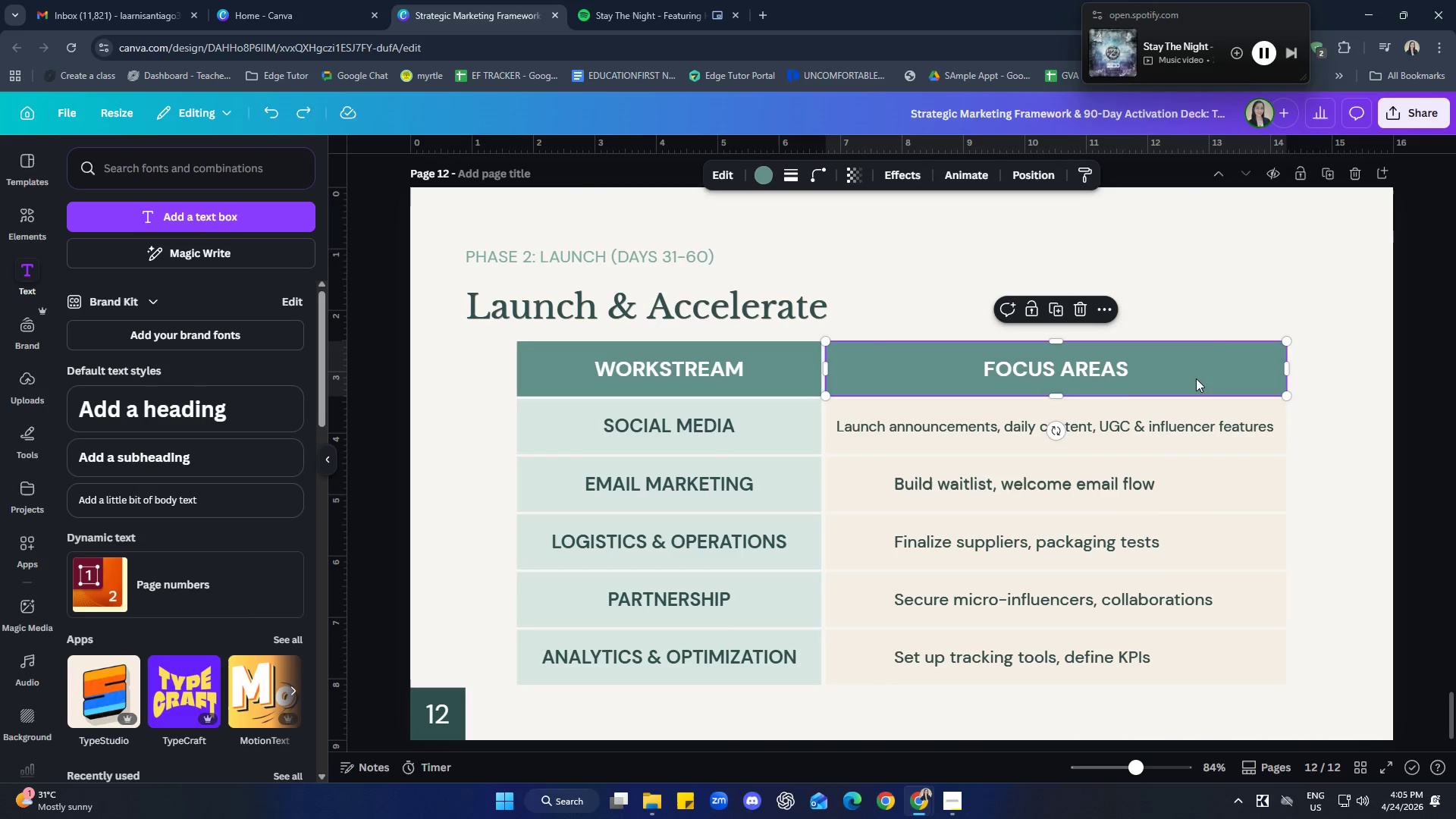 
hold_key(key=ShiftLeft, duration=3.25)
left_click([1103, 374])
 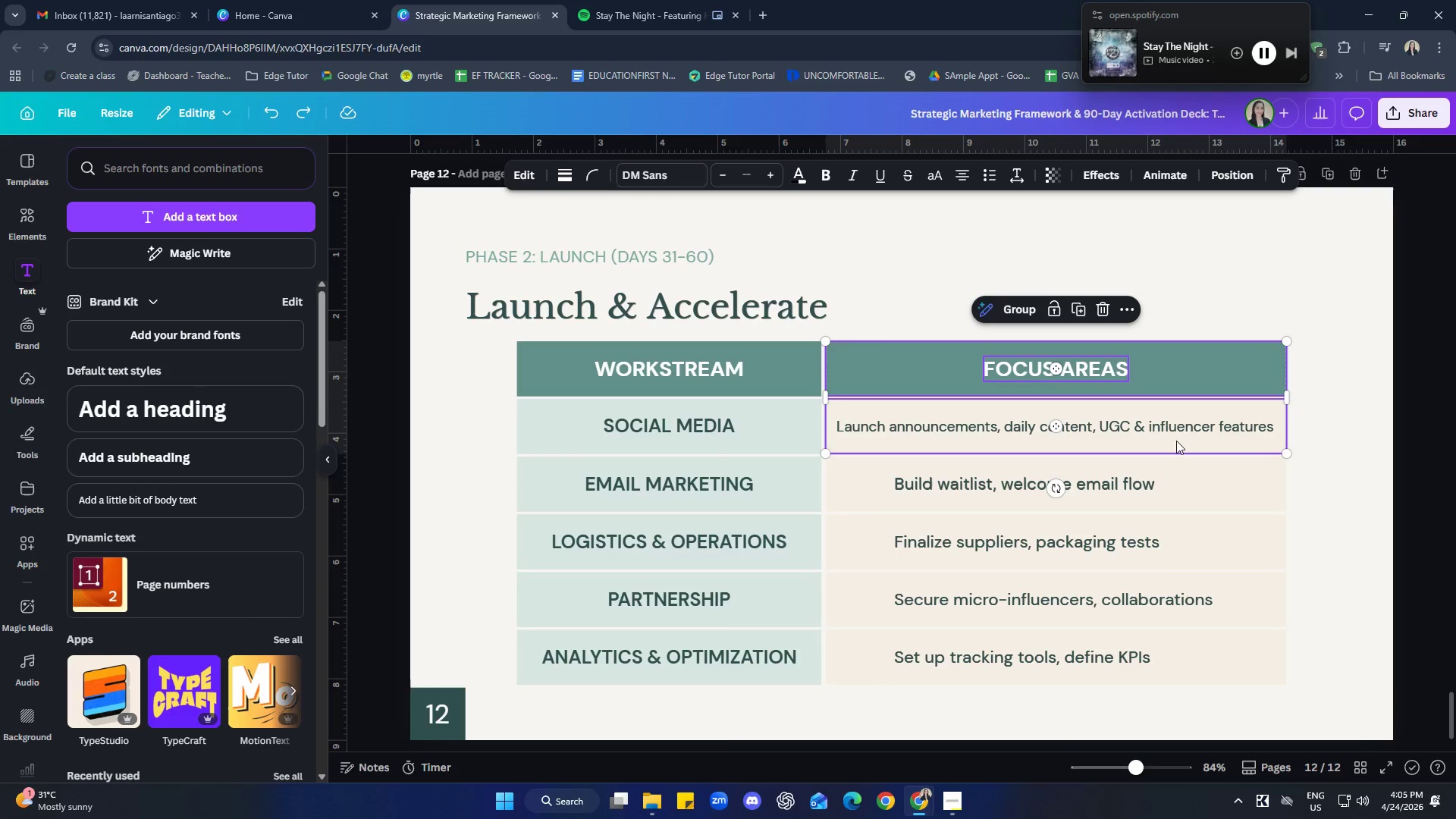 
double_click([1194, 494])
 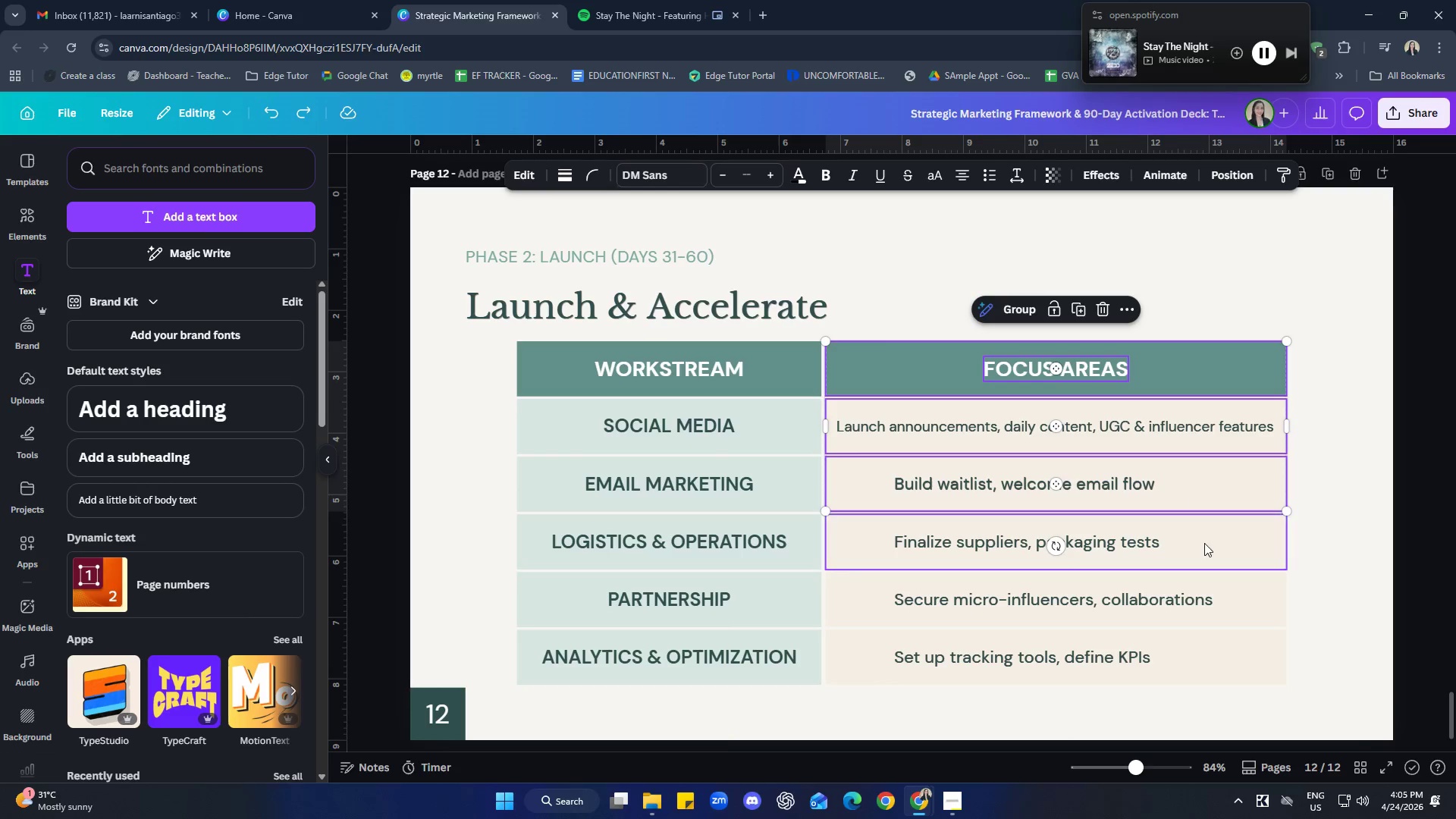 
triple_click([1204, 543])
 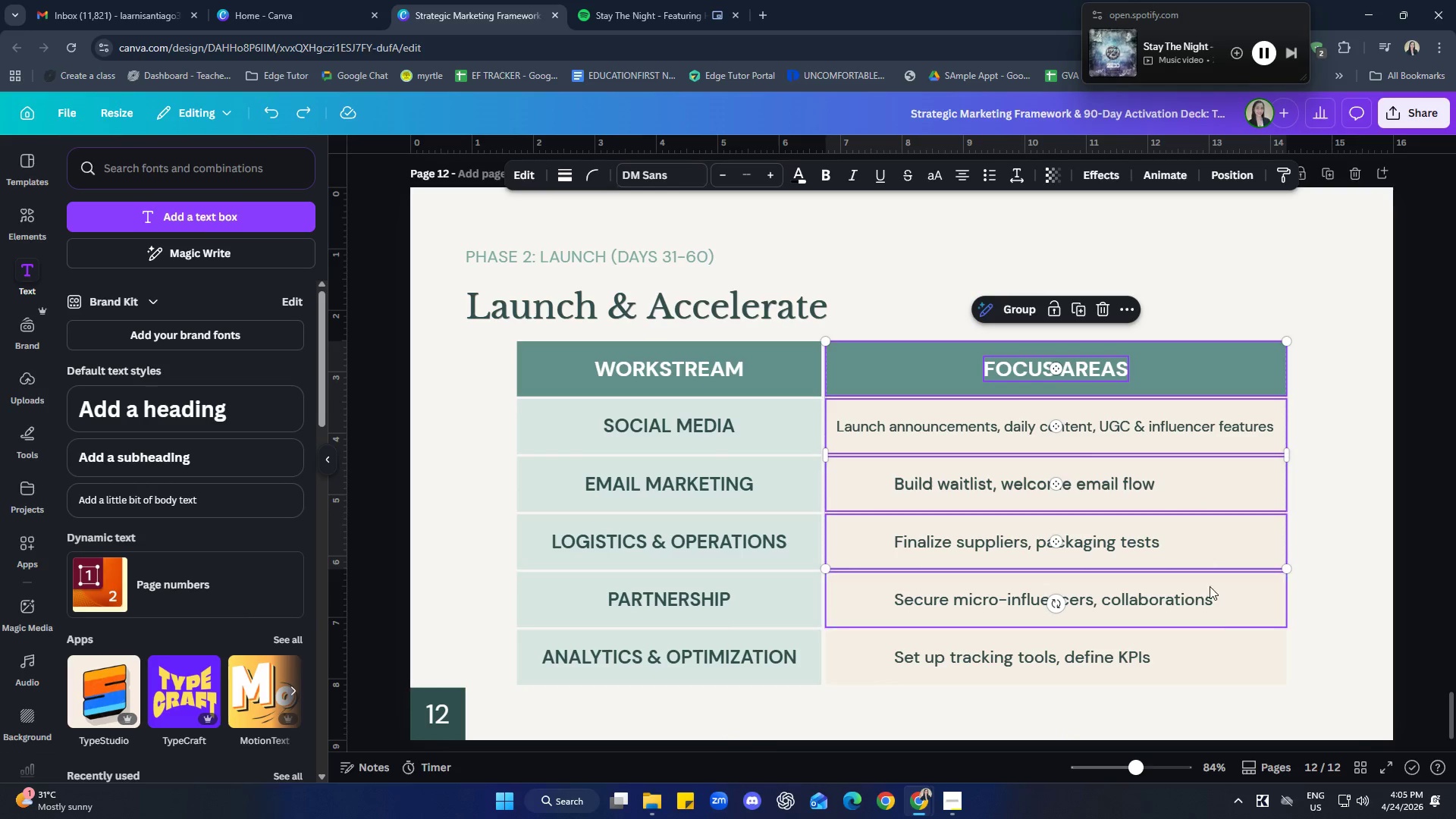 
triple_click([1219, 607])
 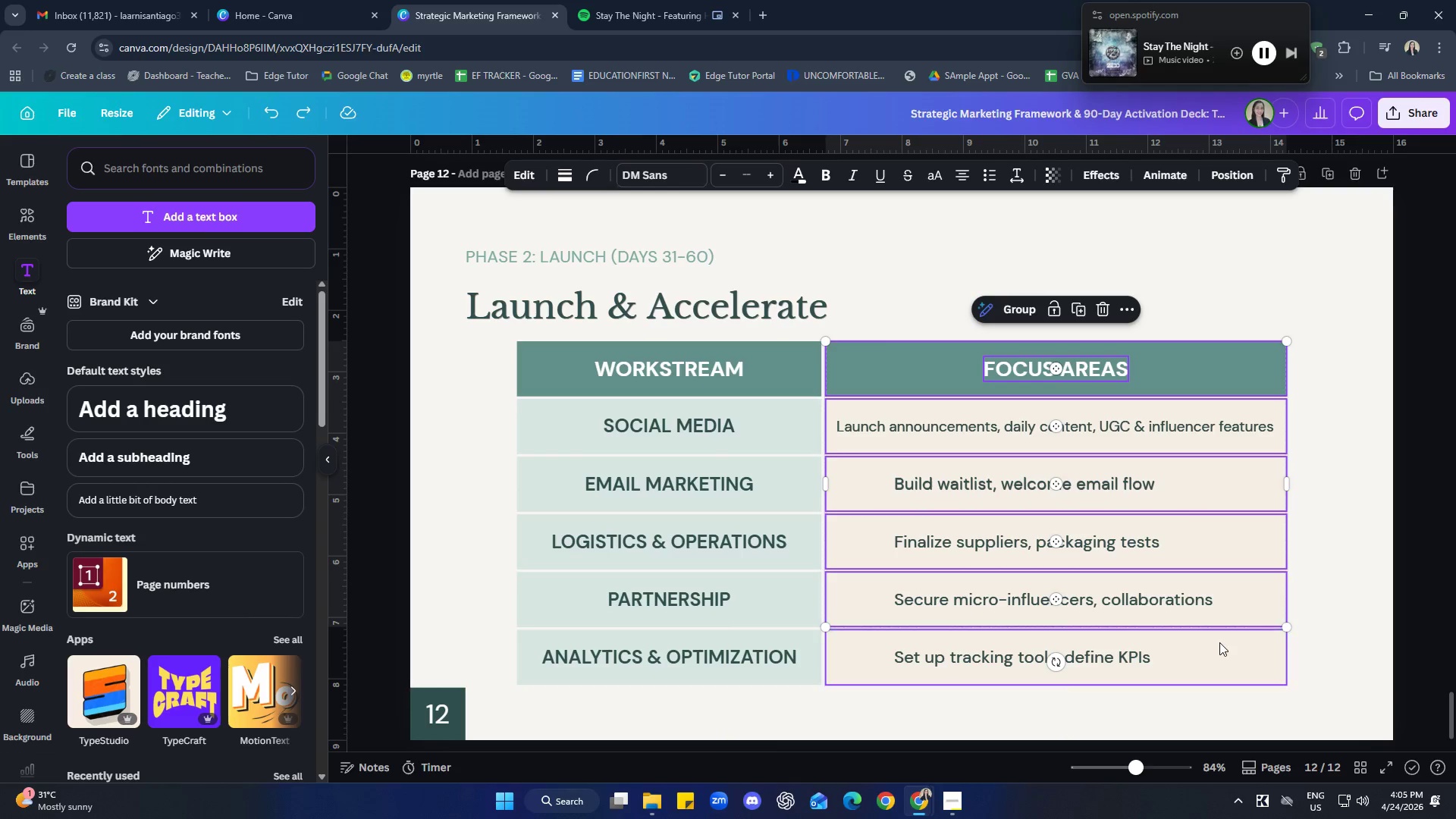 
triple_click([1221, 651])
 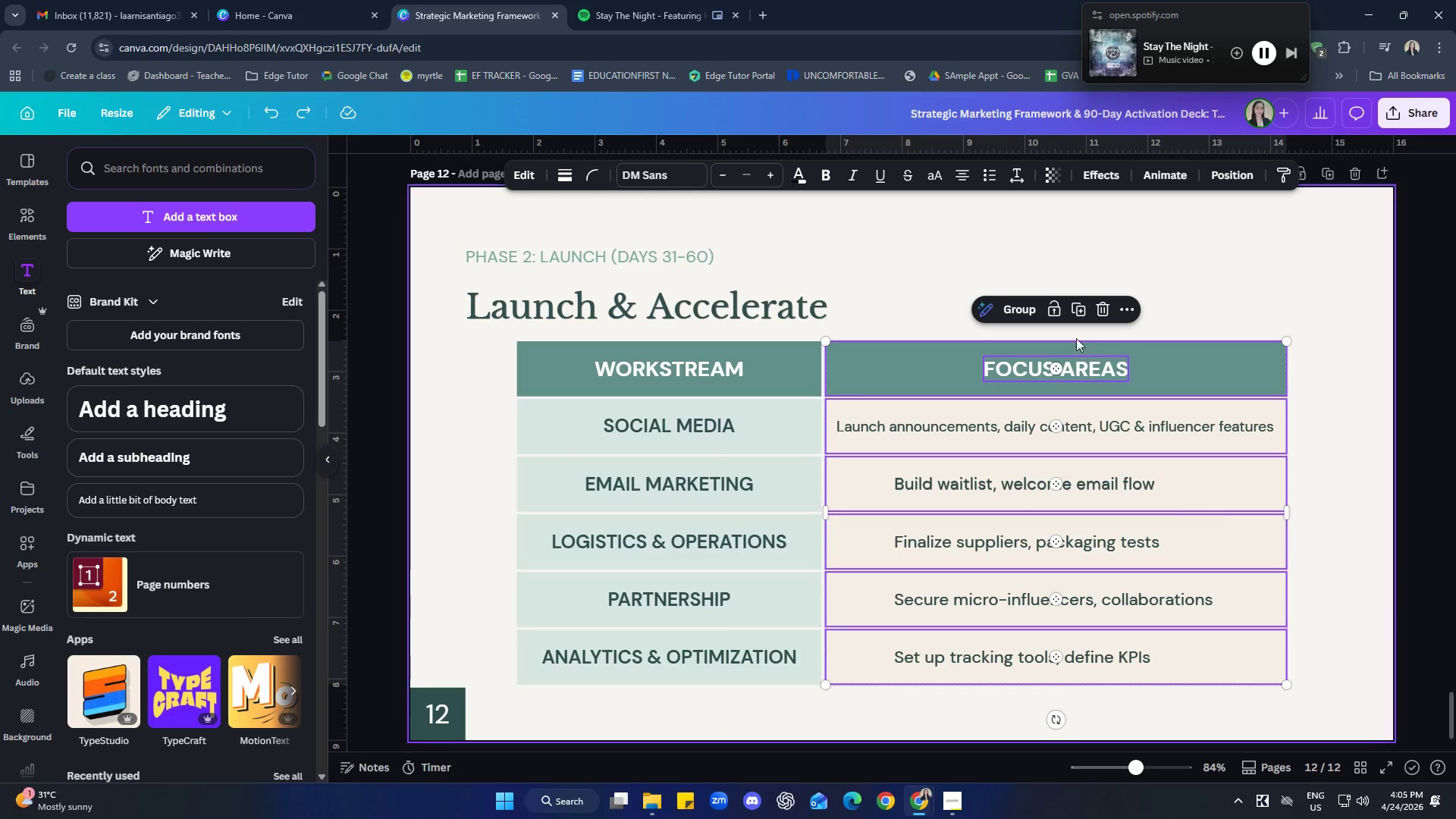 
left_click([1027, 315])
 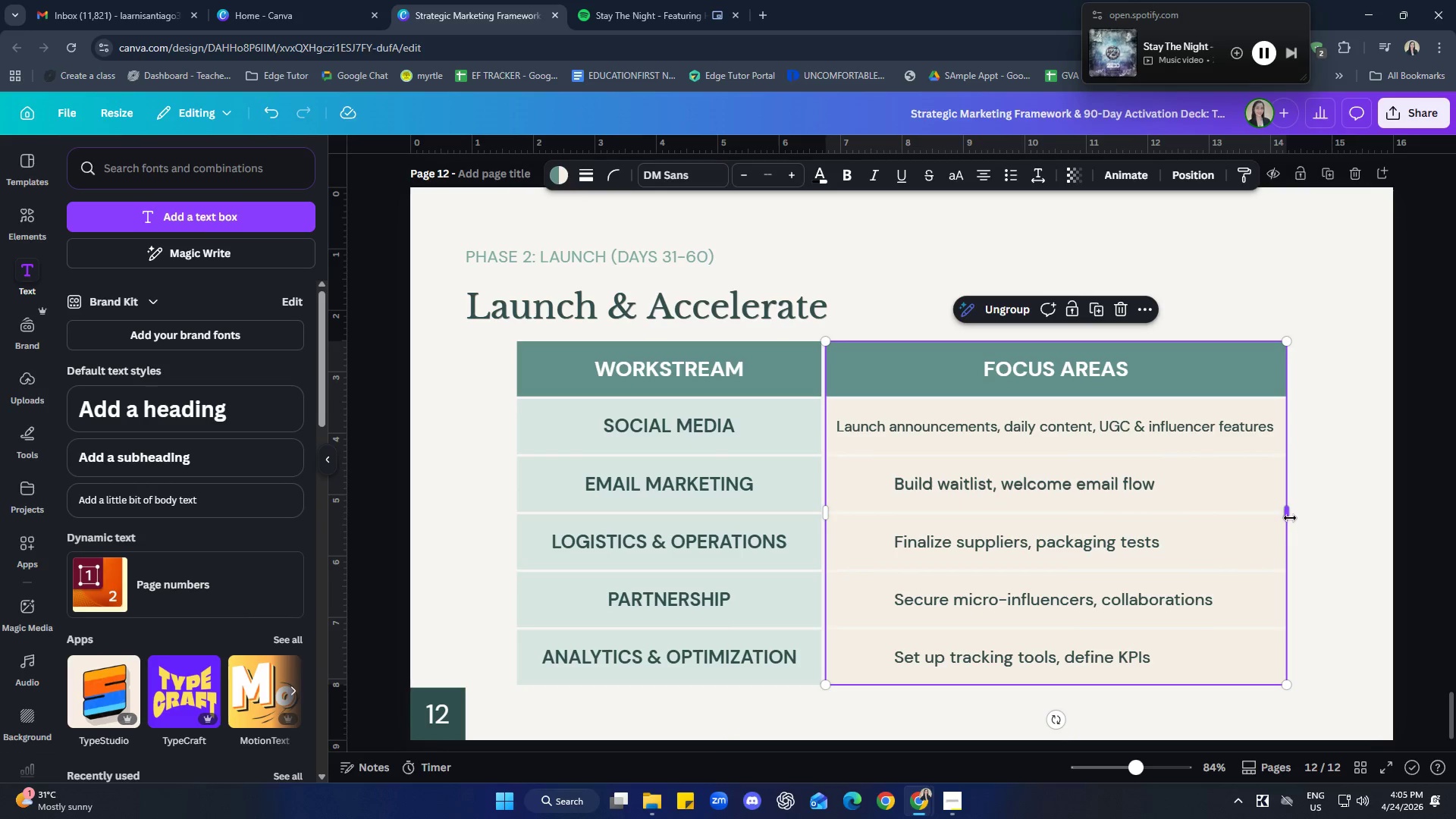 
left_click_drag(start_coordinate=[1289, 516], to_coordinate=[1341, 506])
 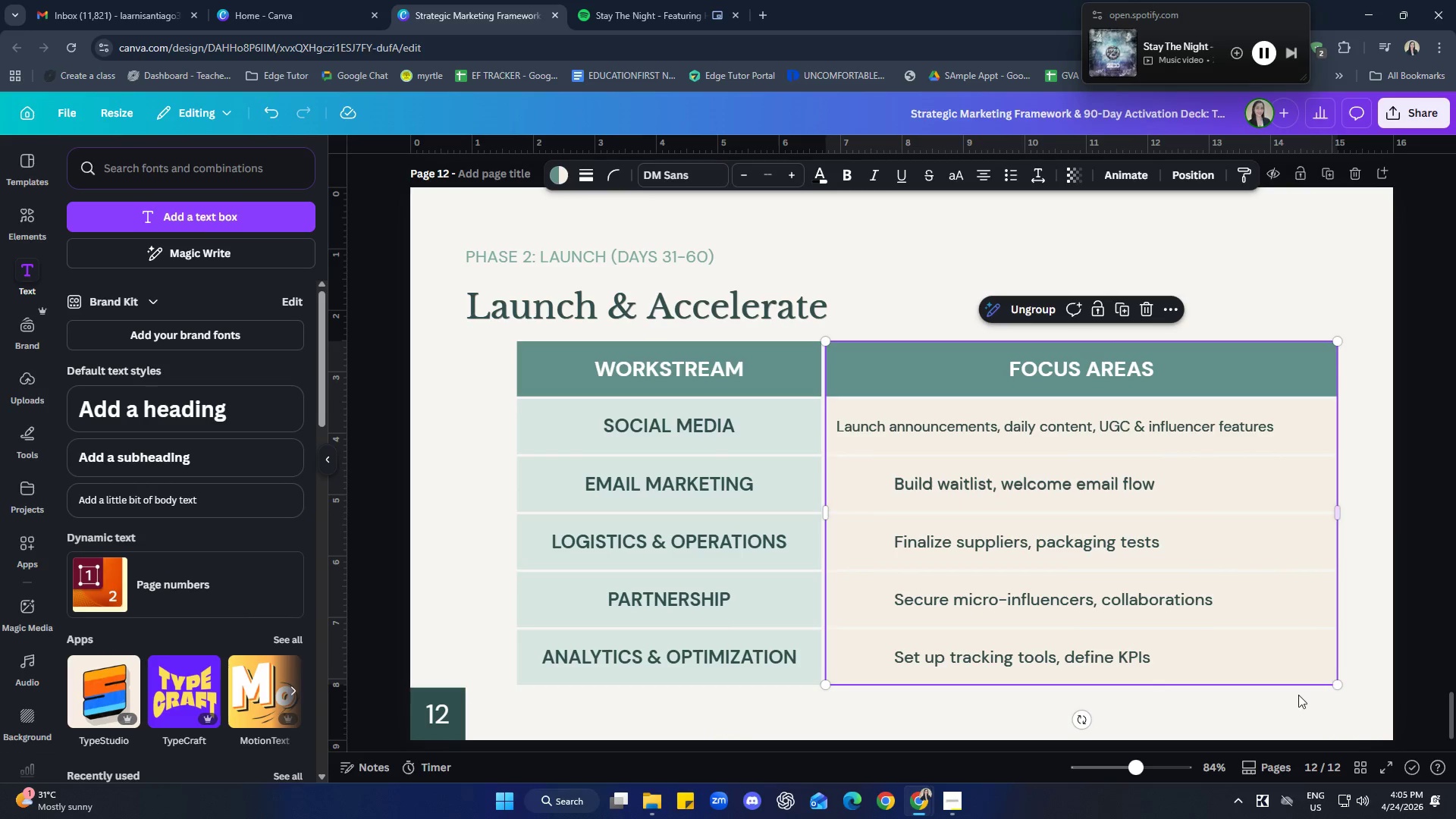 
left_click([1294, 700])
 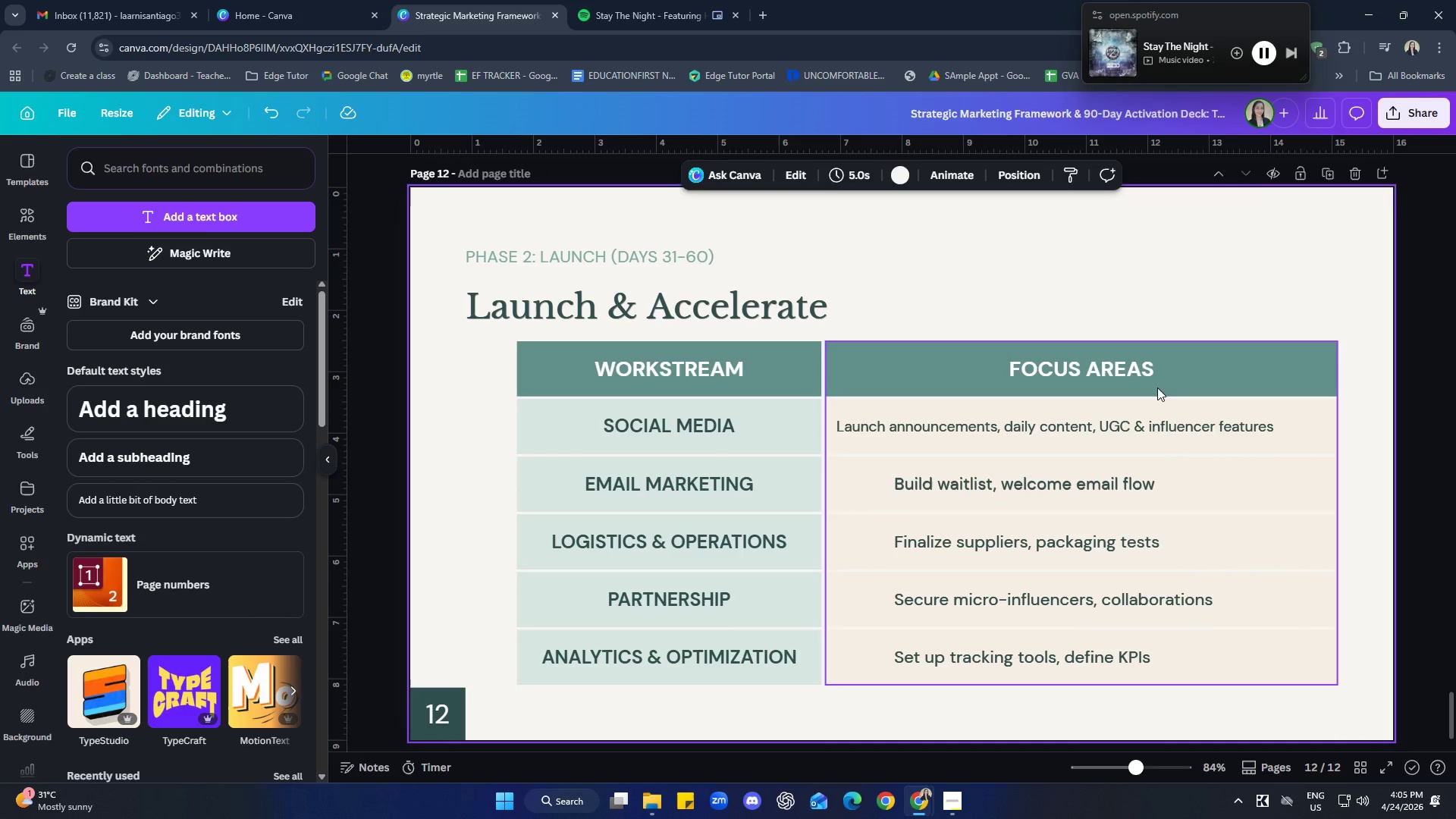 
left_click([1165, 373])
 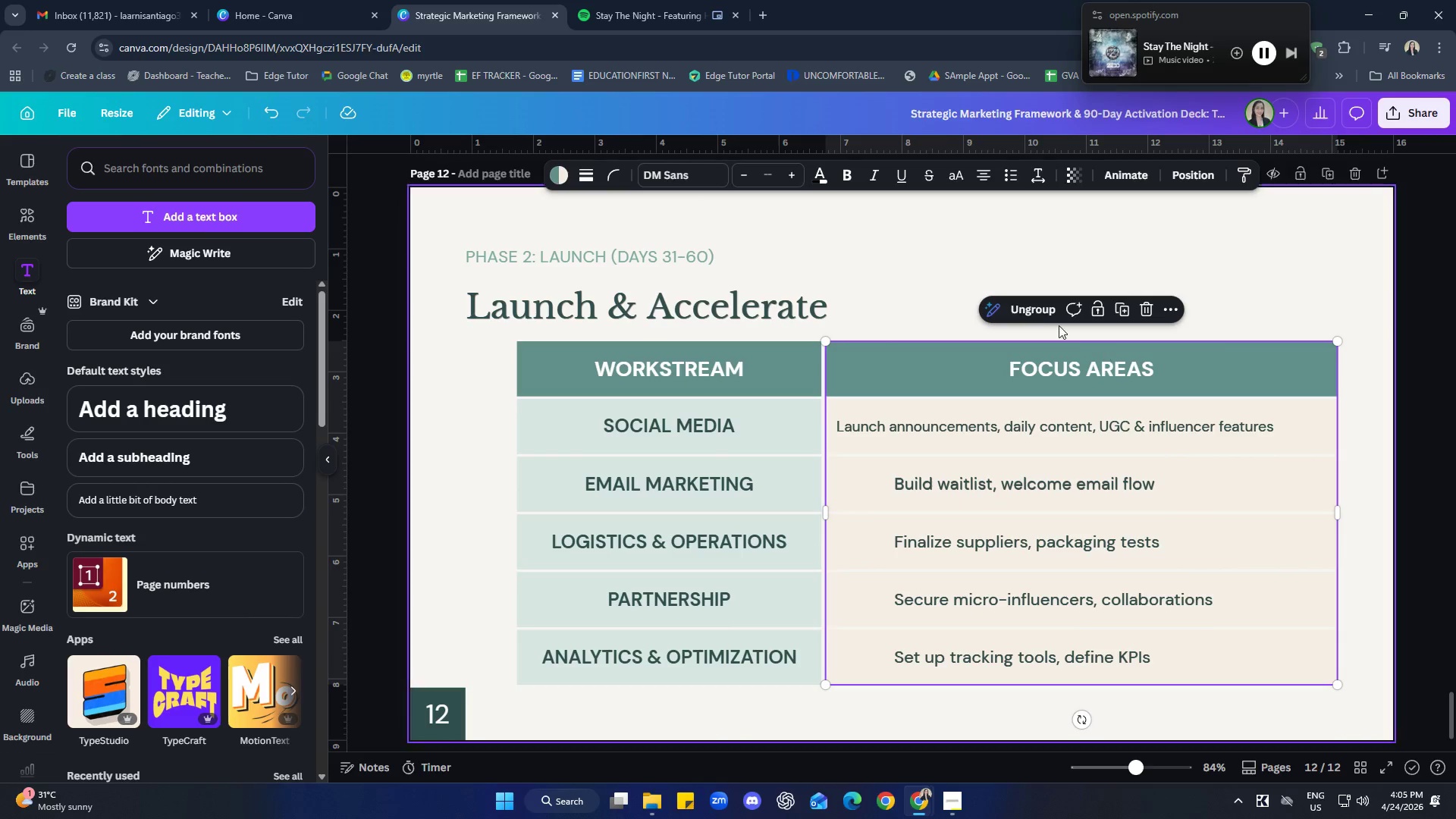 
left_click([1038, 309])
 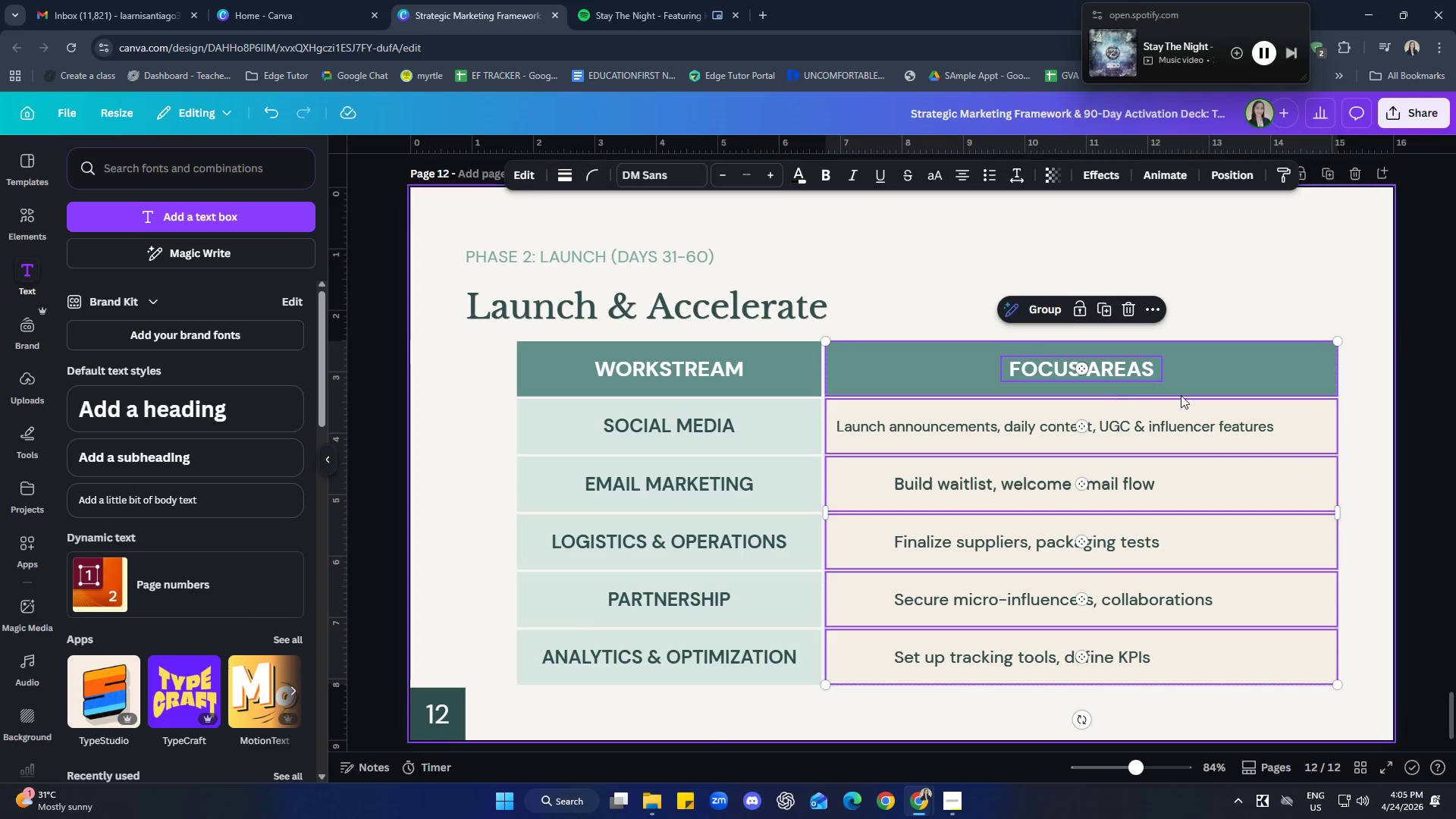 
left_click([1291, 288])
 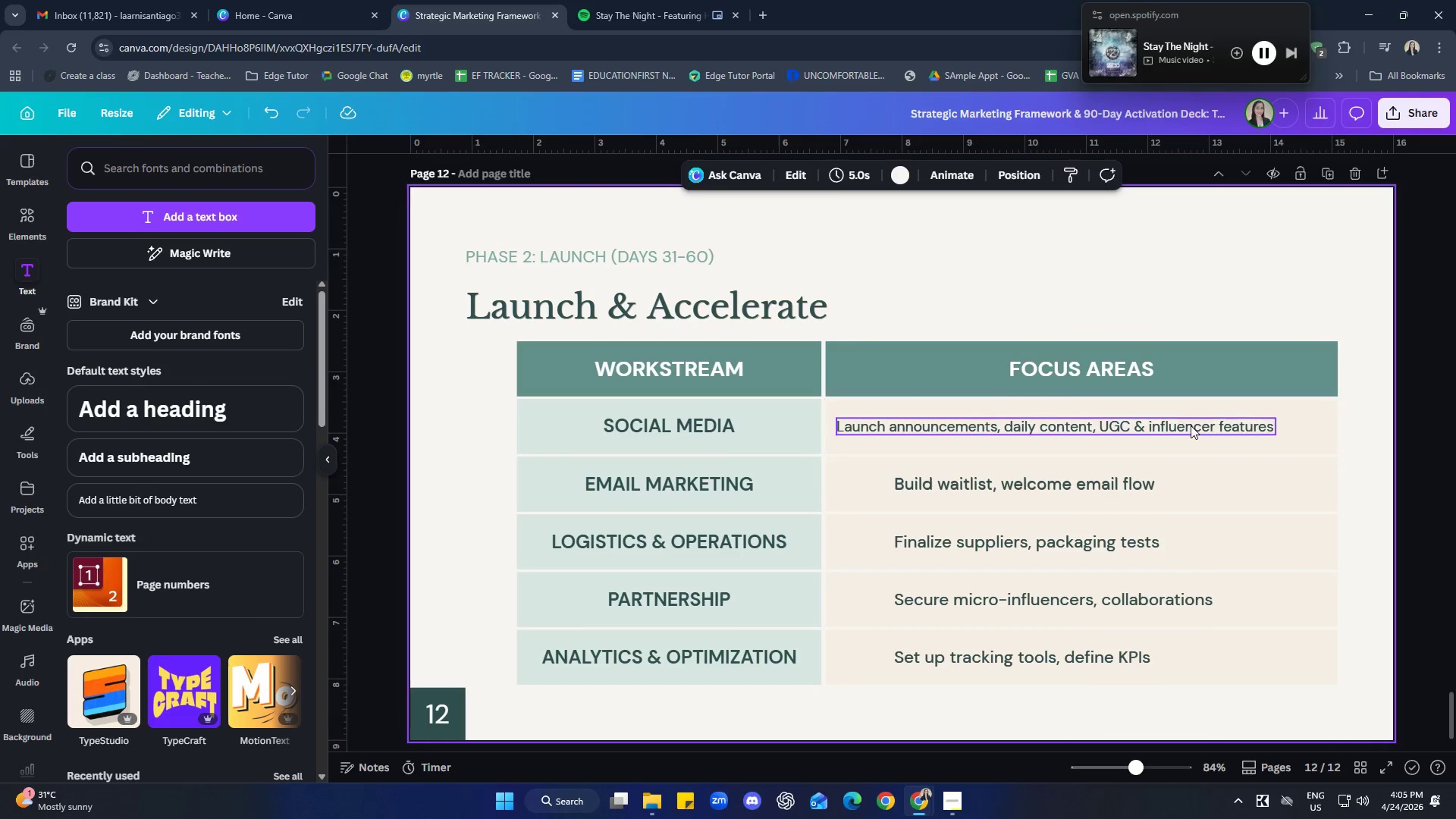 
left_click([1191, 425])
 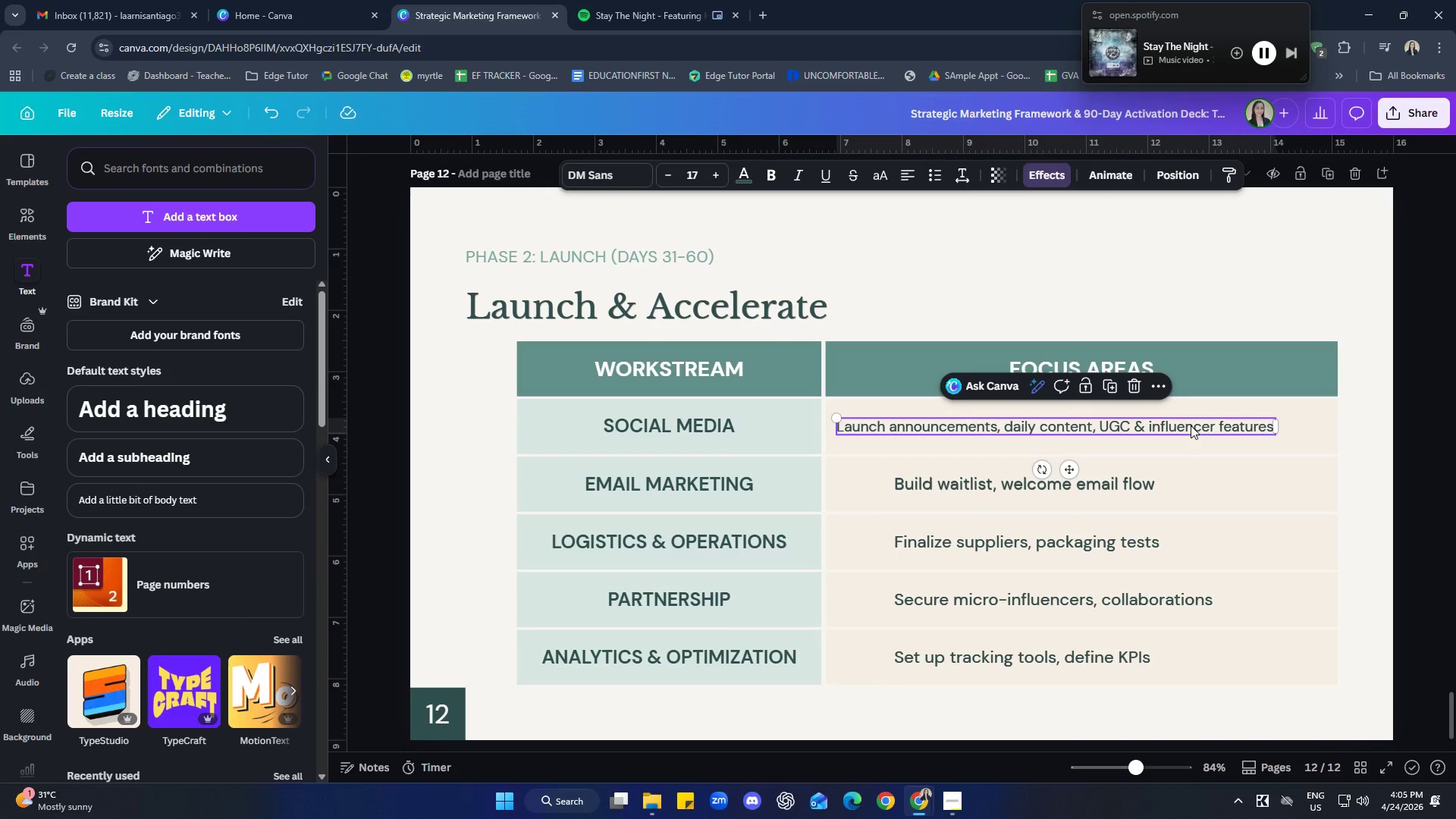 
left_click_drag(start_coordinate=[1191, 425], to_coordinate=[1207, 425])
 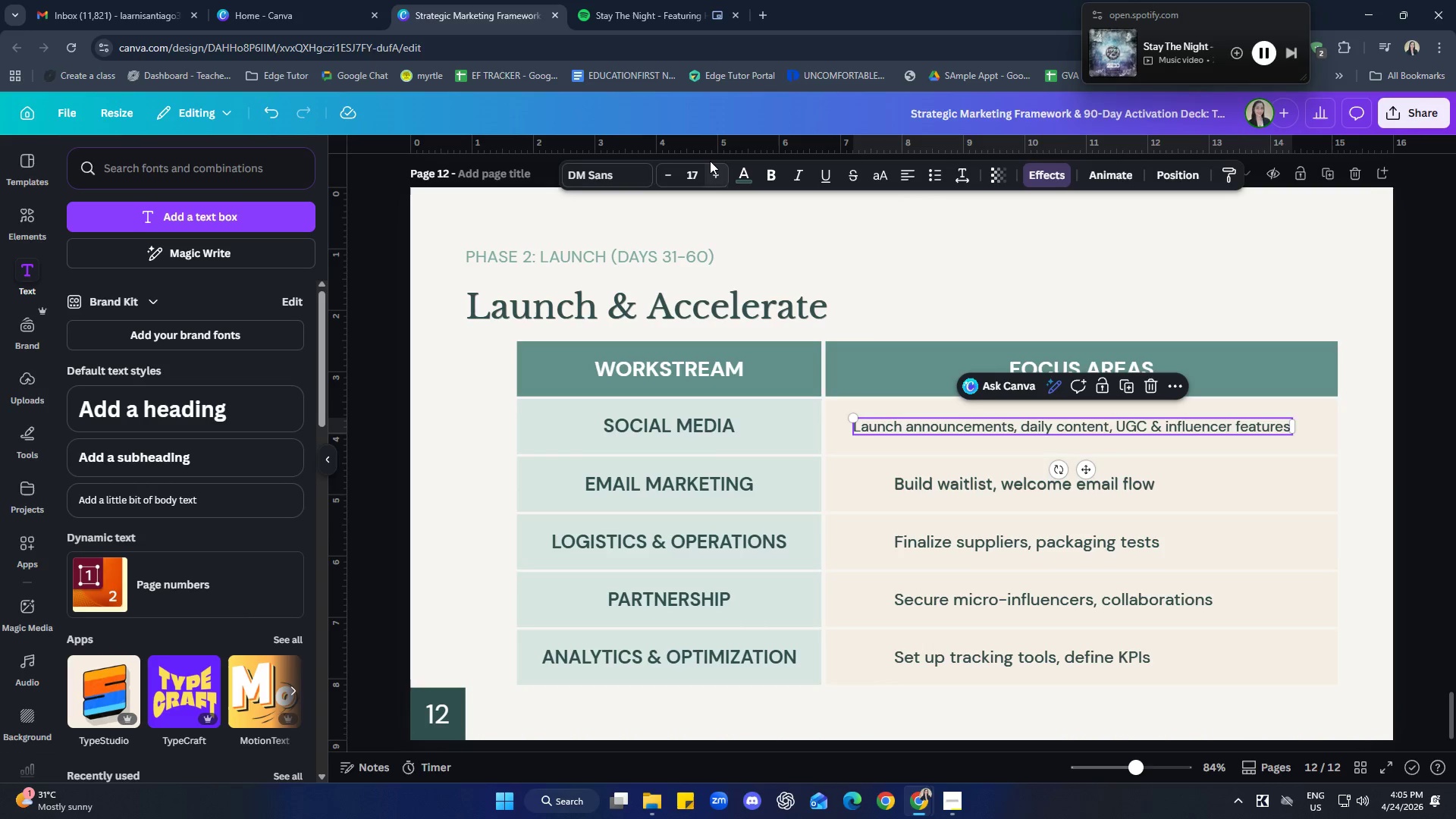 
double_click([711, 168])
 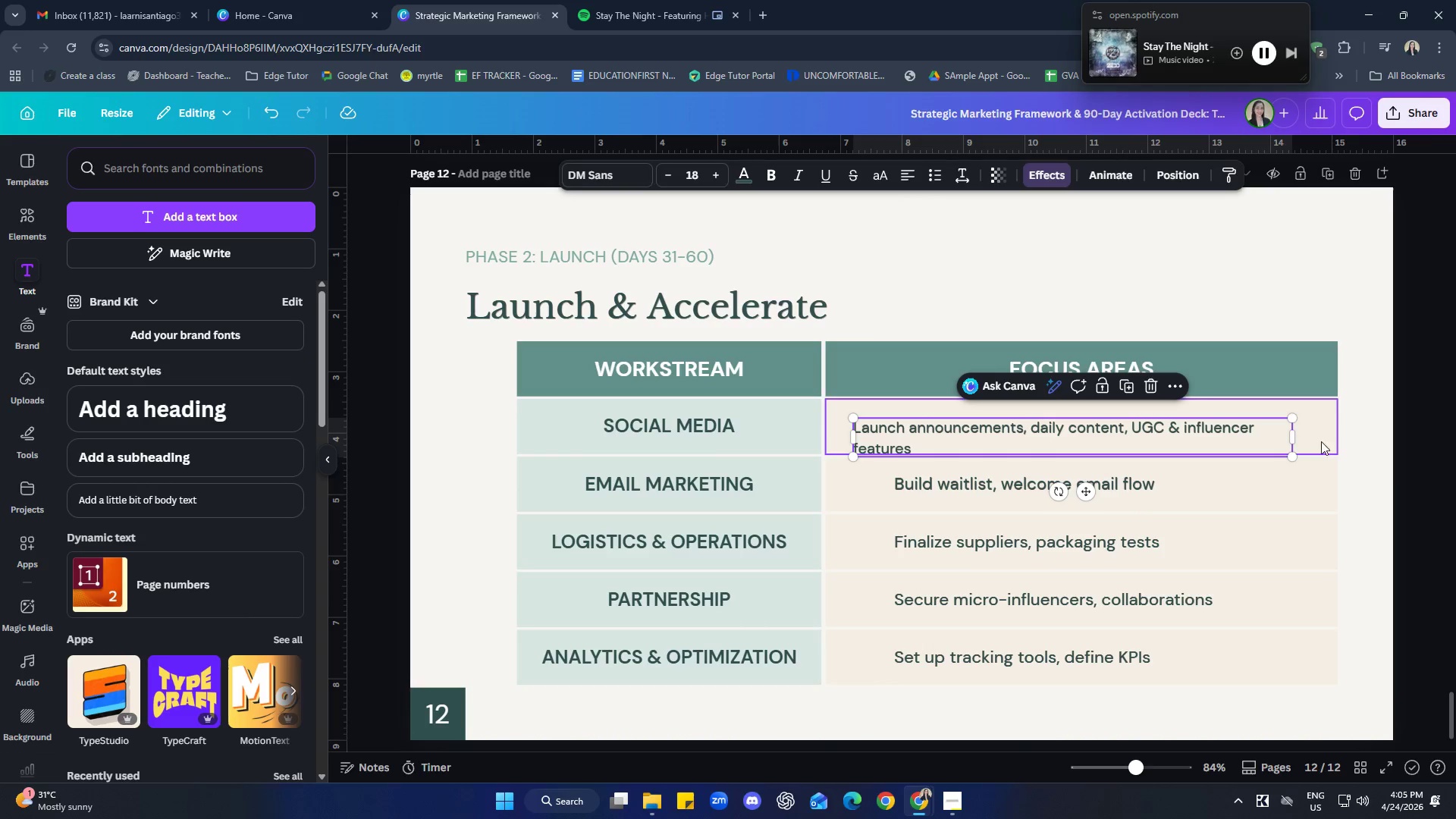 
left_click_drag(start_coordinate=[1298, 440], to_coordinate=[1325, 435])
 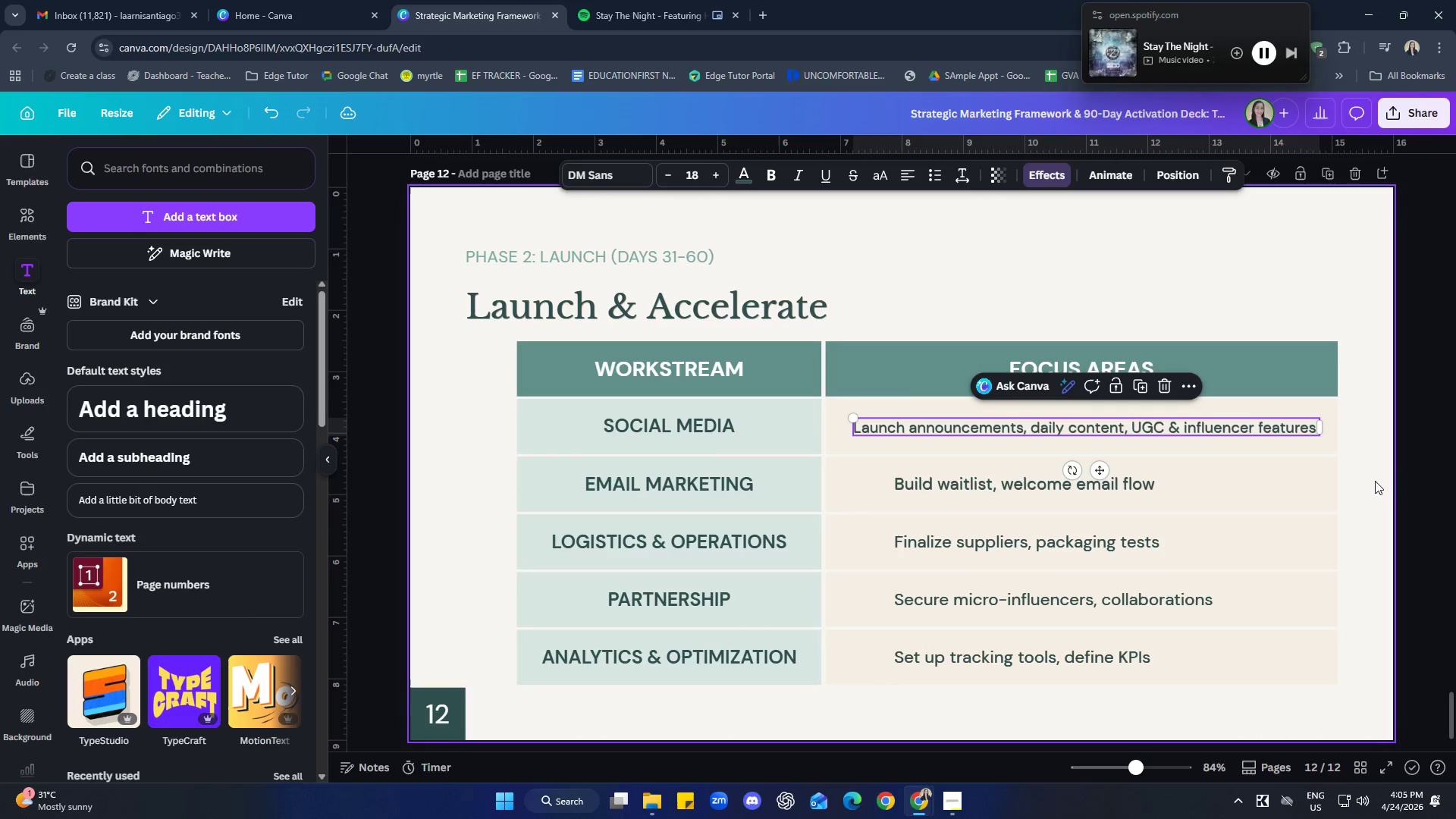 
left_click([1376, 464])
 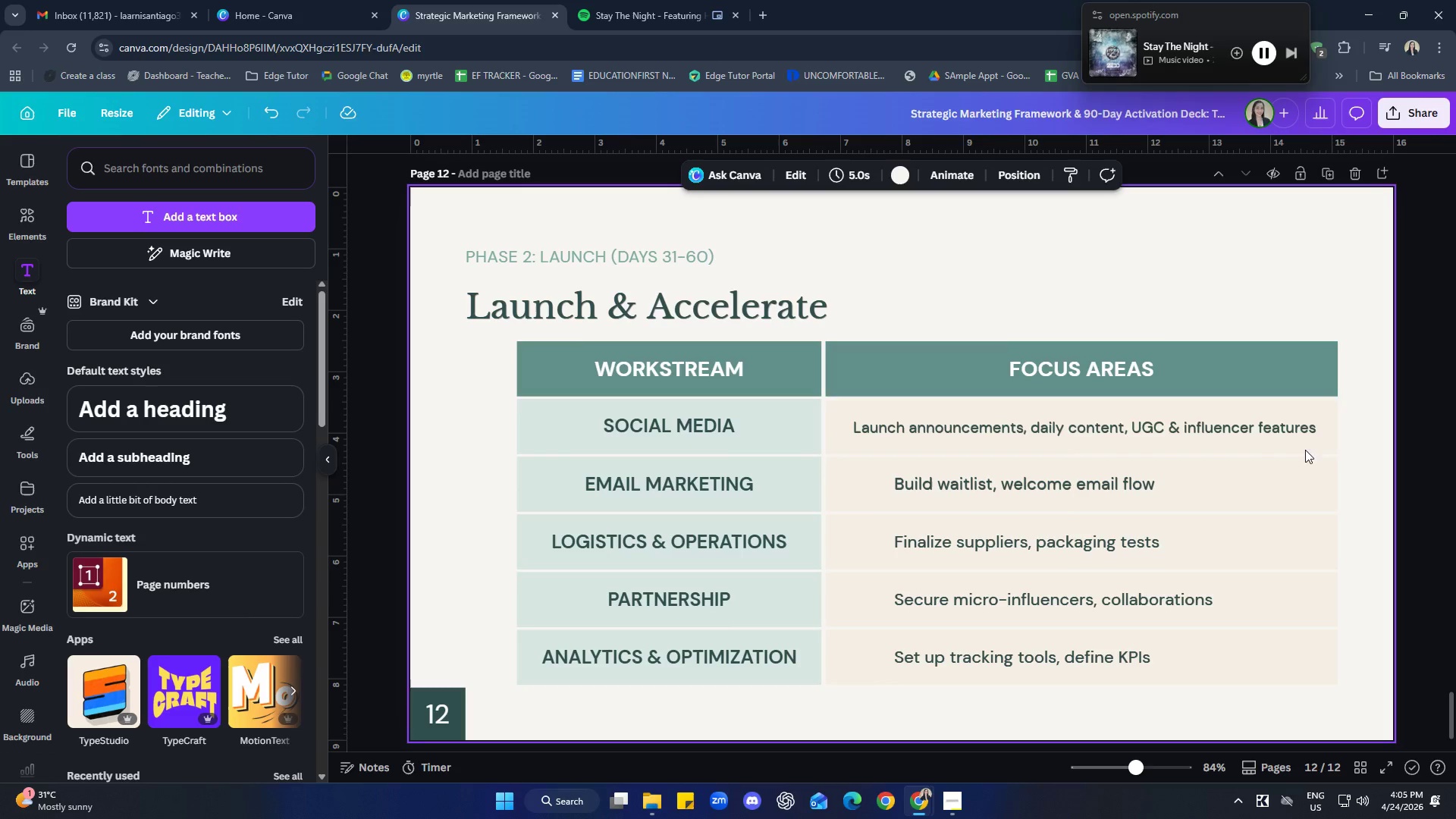 
hold_key(key=ShiftLeft, duration=1.12)
left_click([1235, 419])
 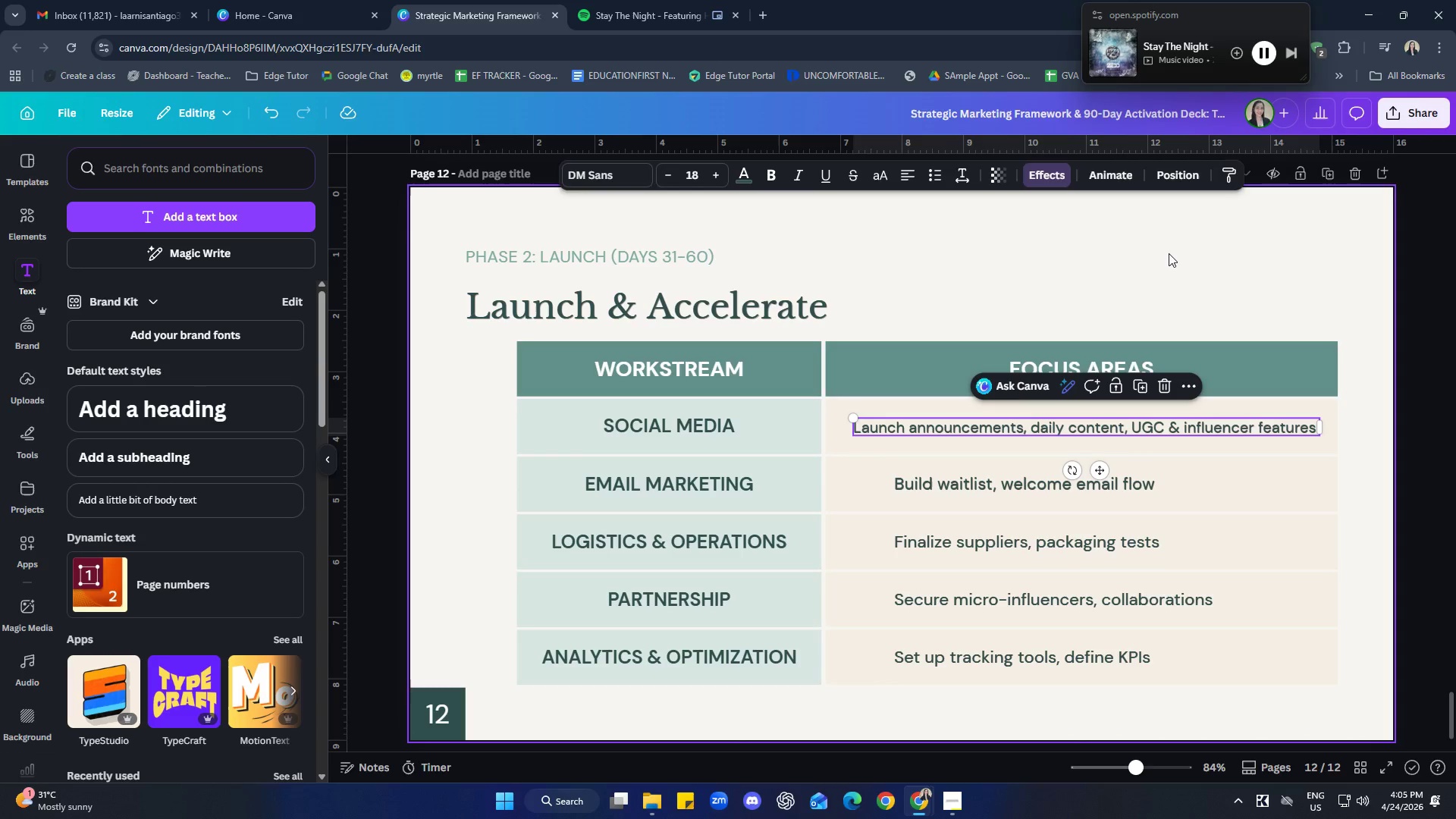 
left_click([1038, 171])
 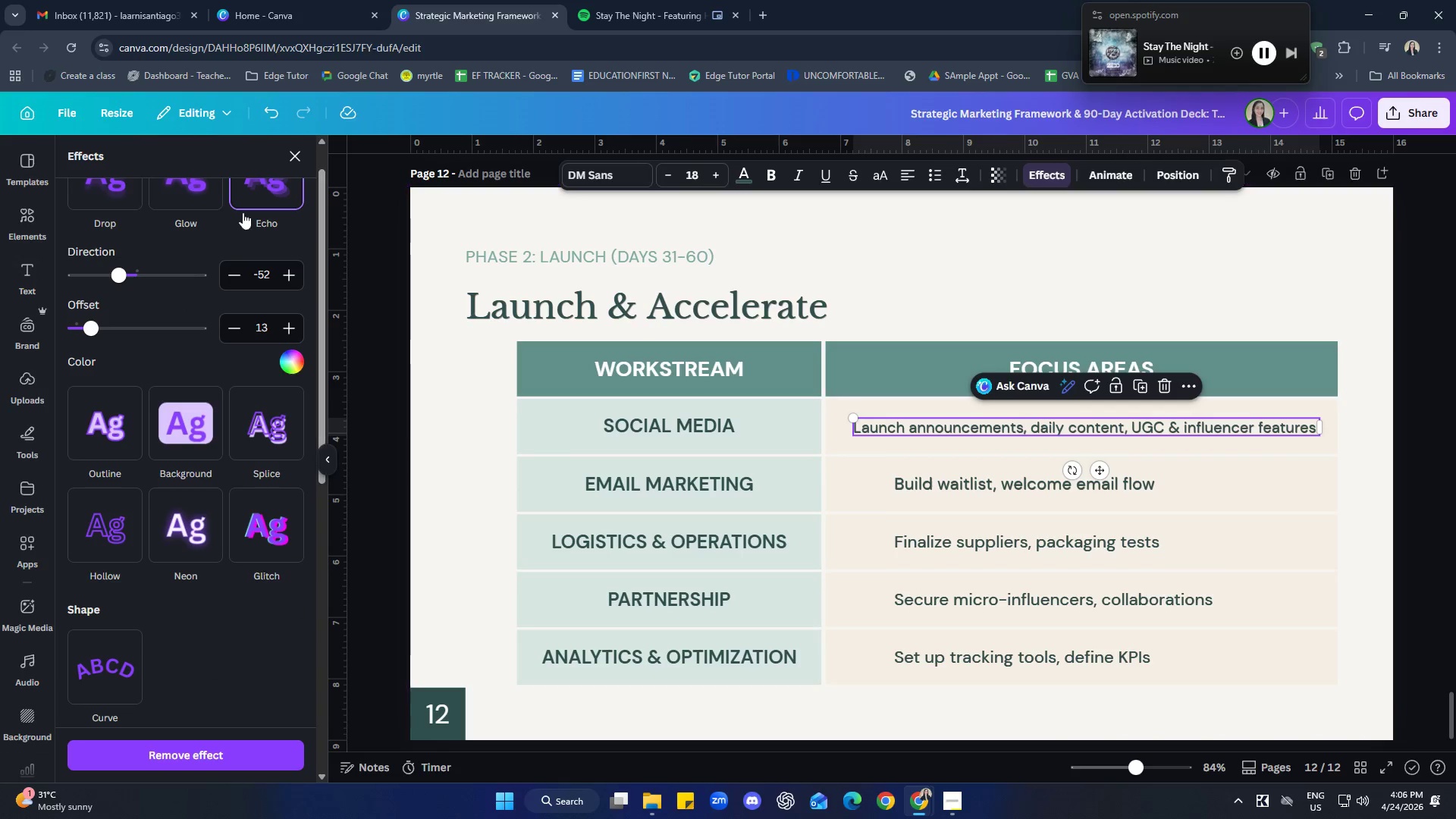 
left_click([277, 190])
 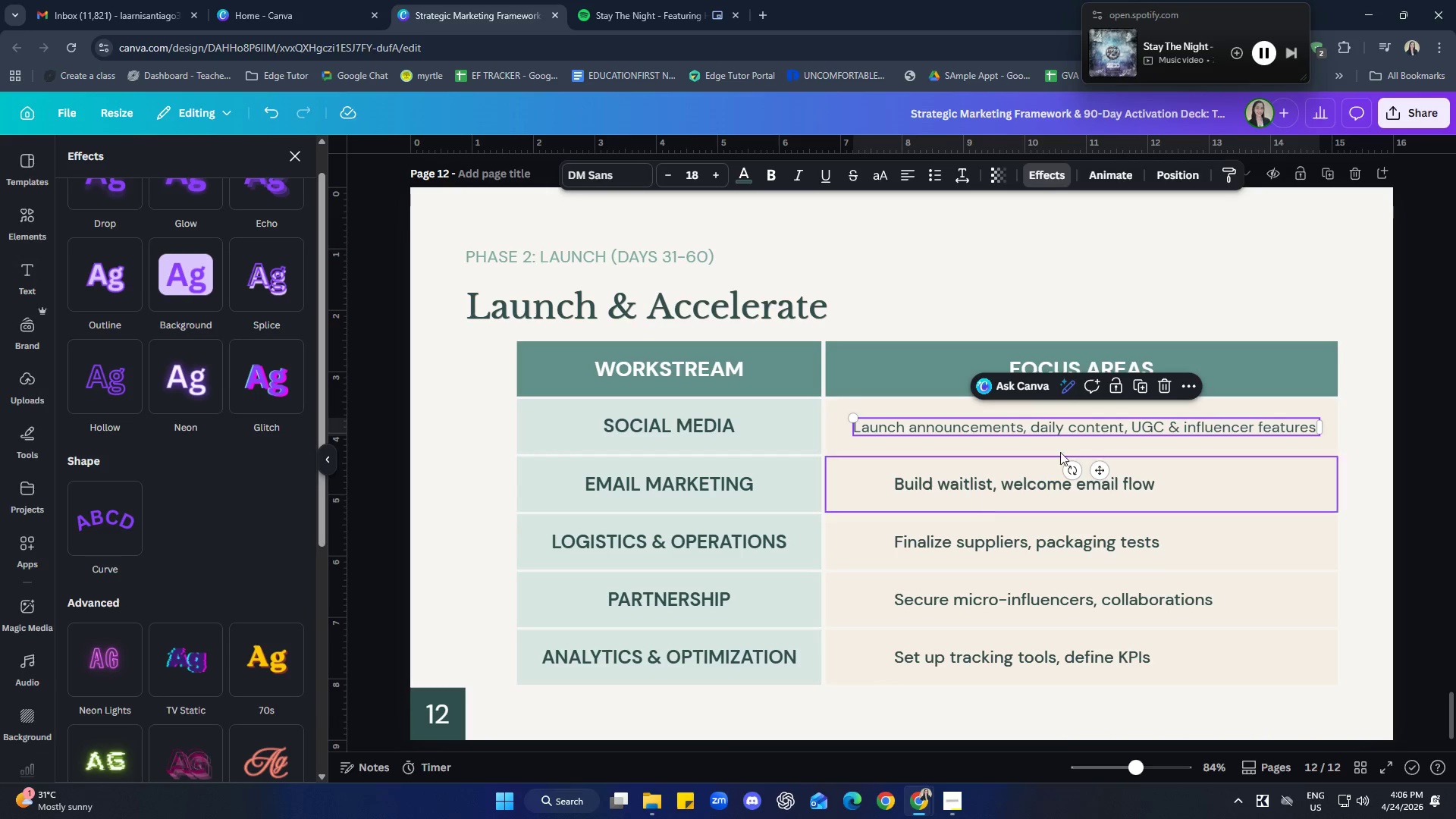 
left_click([1151, 290])
 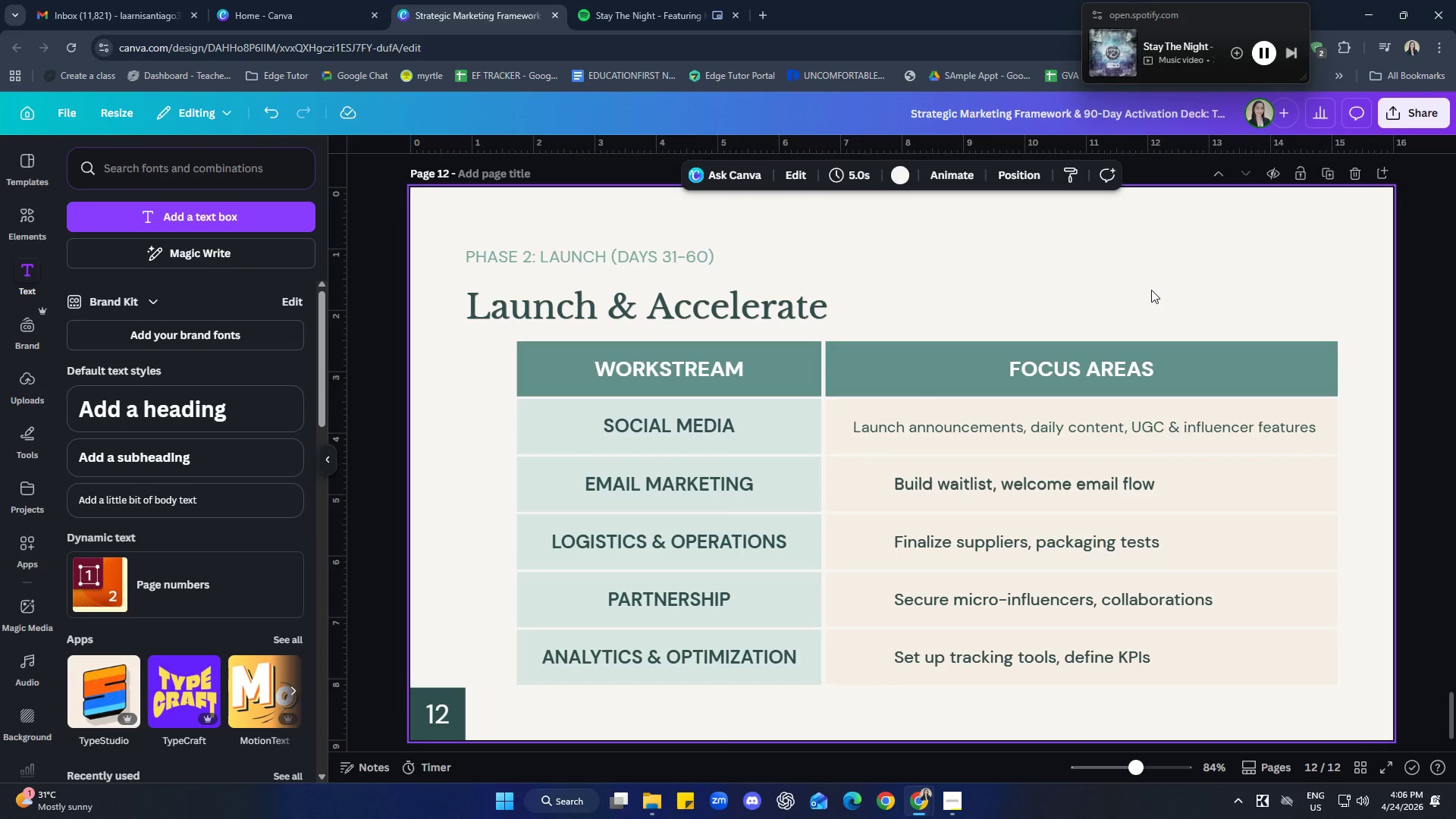 
scroll: coordinate [1023, 553], scroll_direction: up, amount: 7.0
 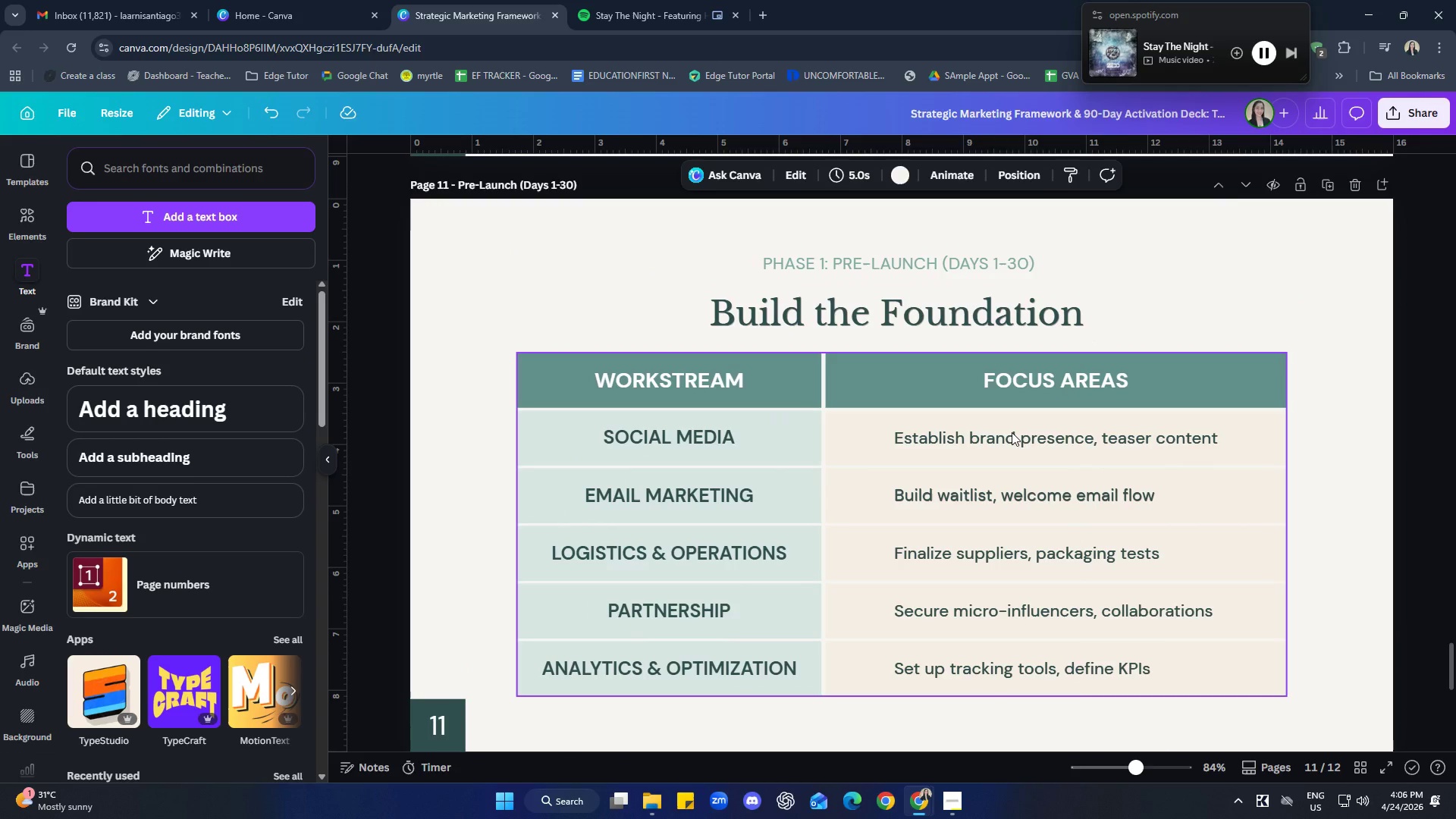 
left_click([1012, 432])
 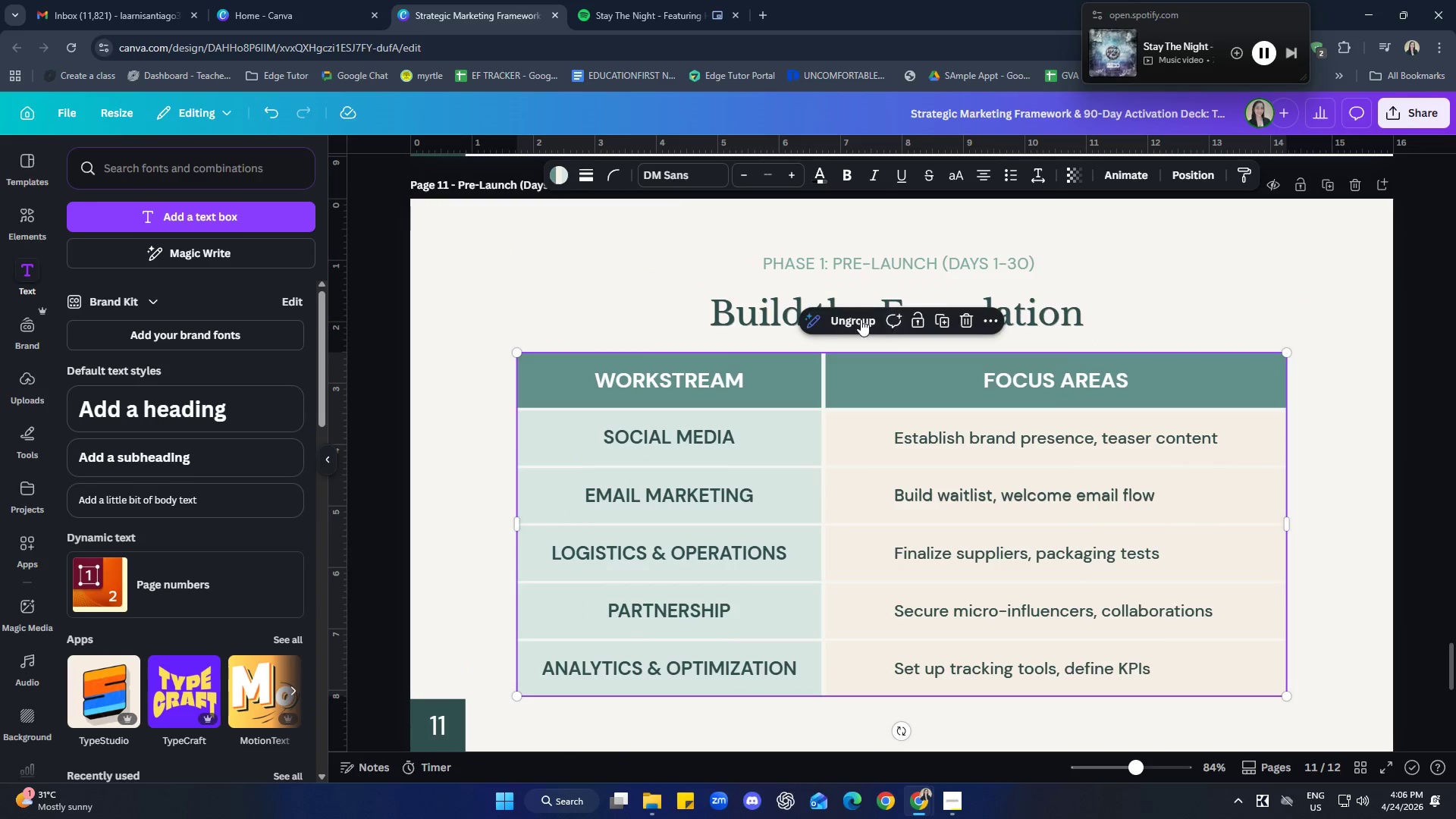 
left_click([841, 317])
 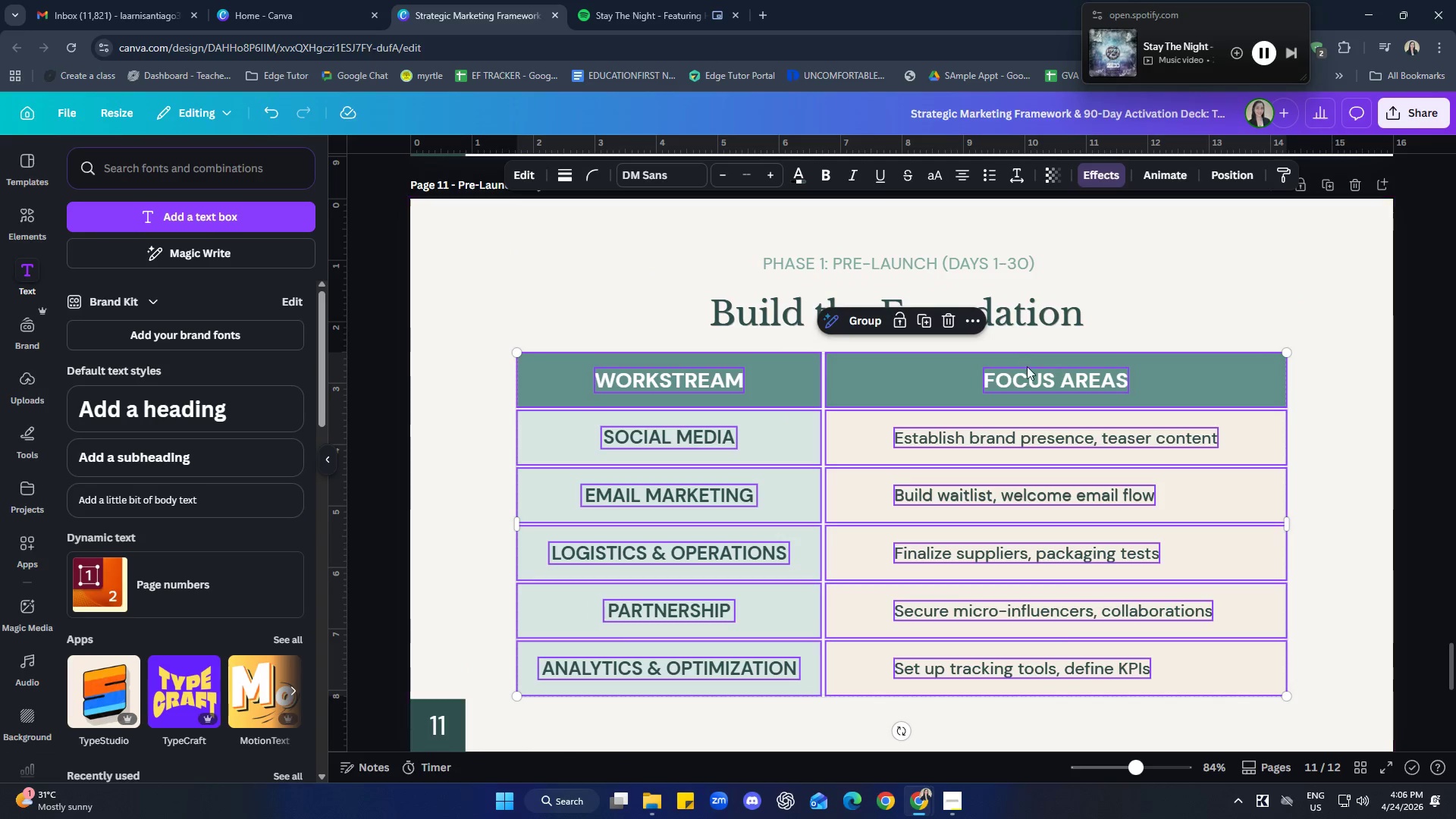 
left_click([1350, 445])
 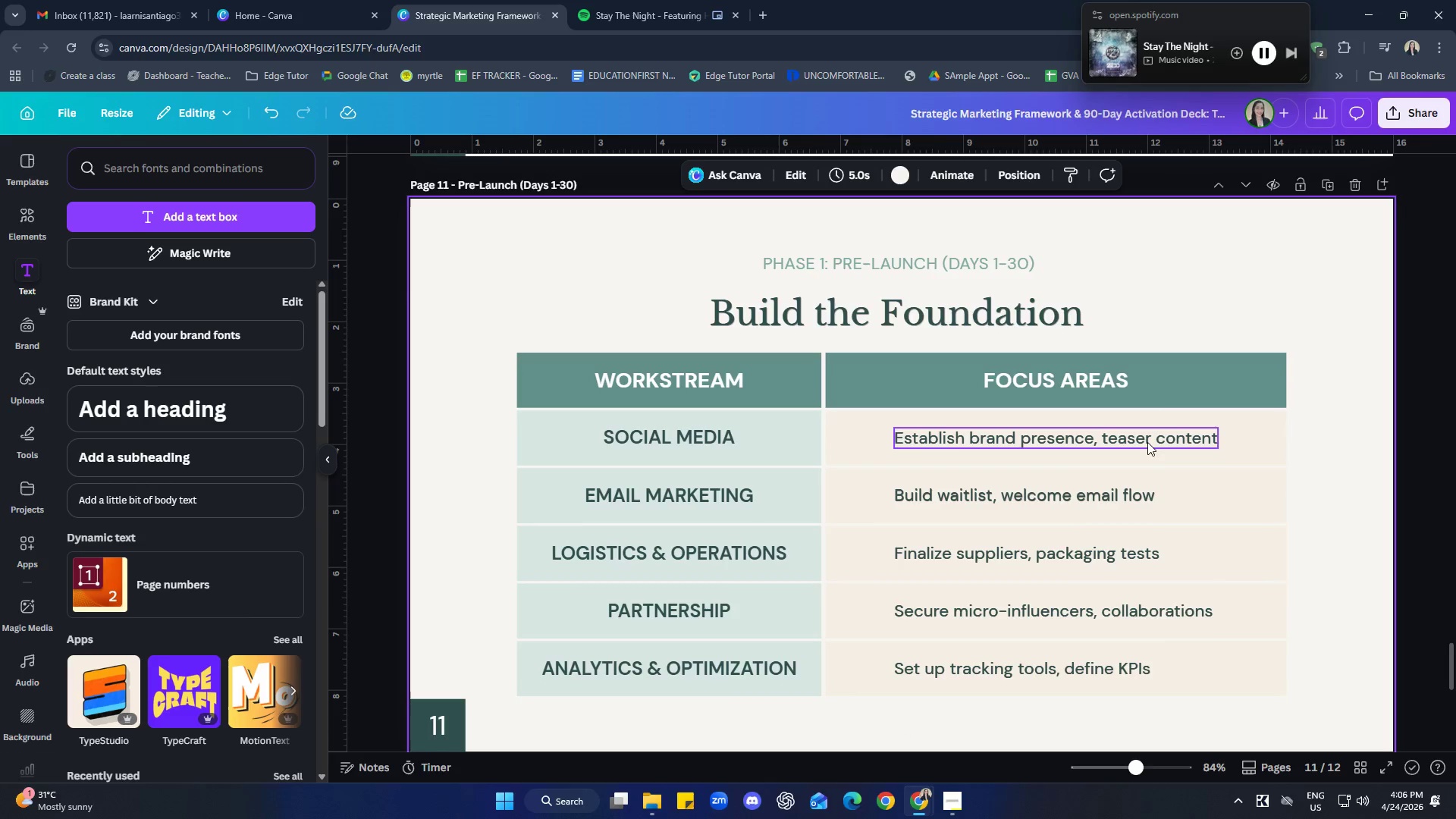 
left_click([1116, 432])
 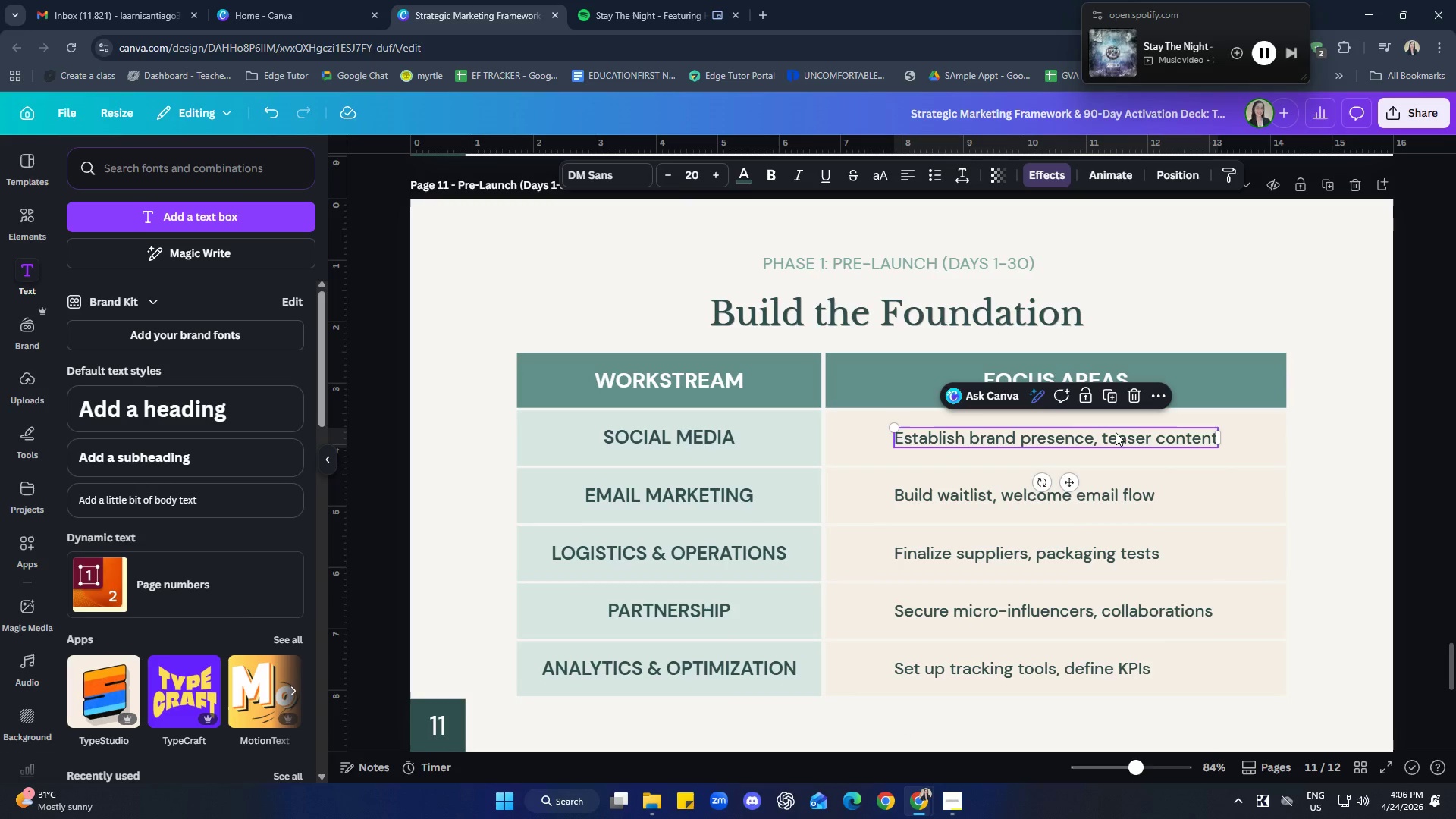 
hold_key(key=ShiftLeft, duration=2.7)
left_click([1109, 496])
 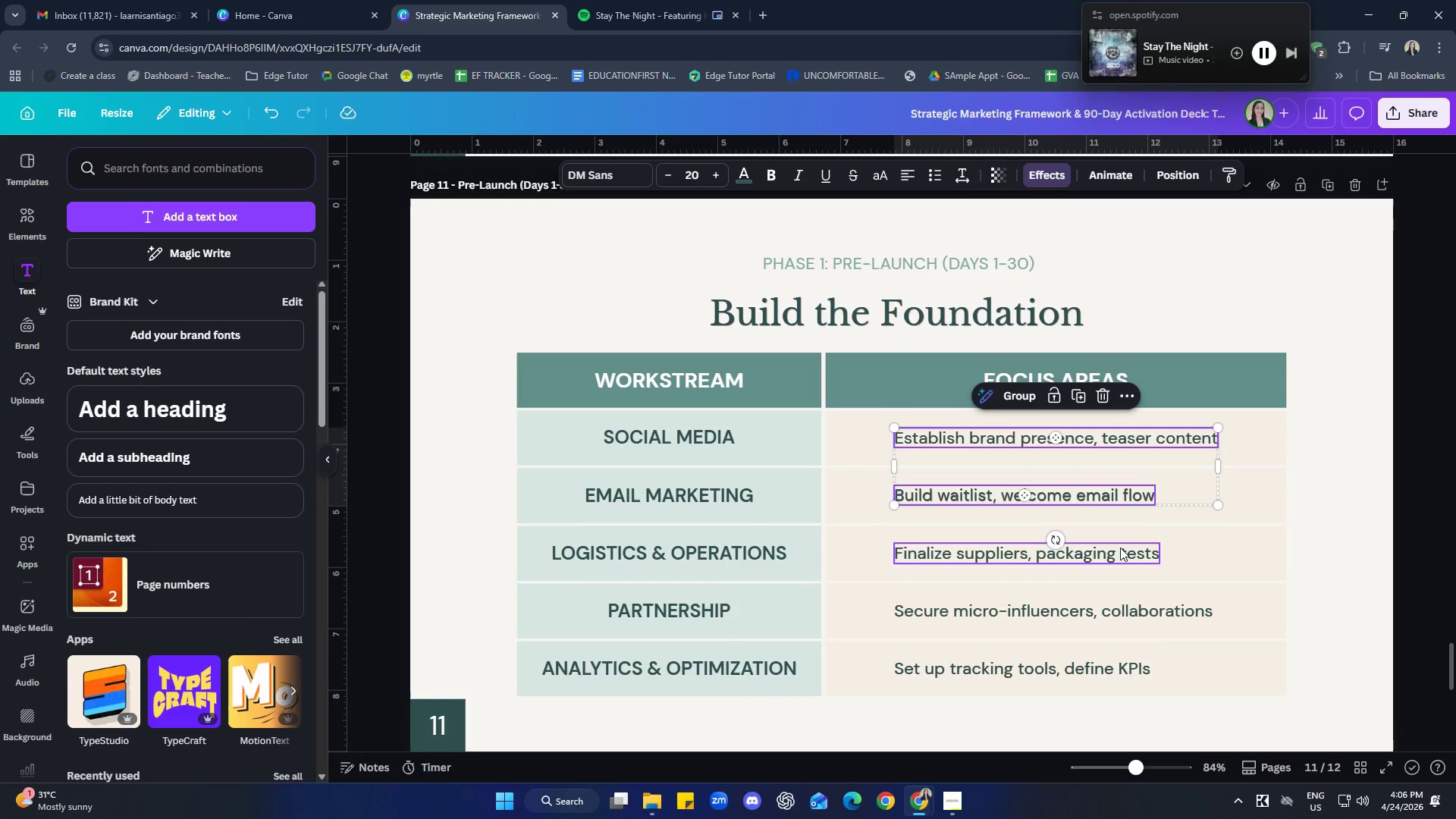 
left_click([1120, 548])
 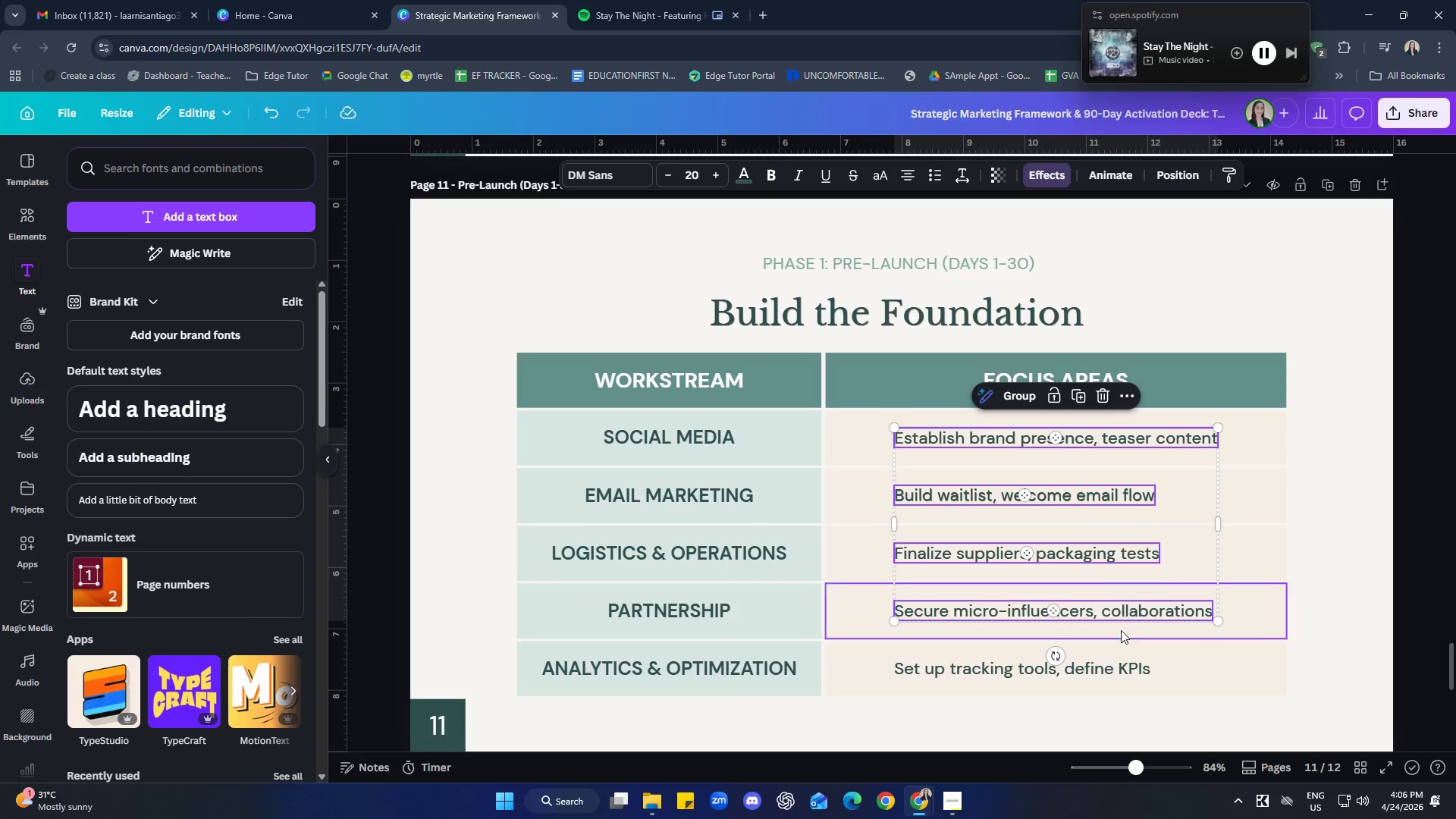 
double_click([1114, 659])
 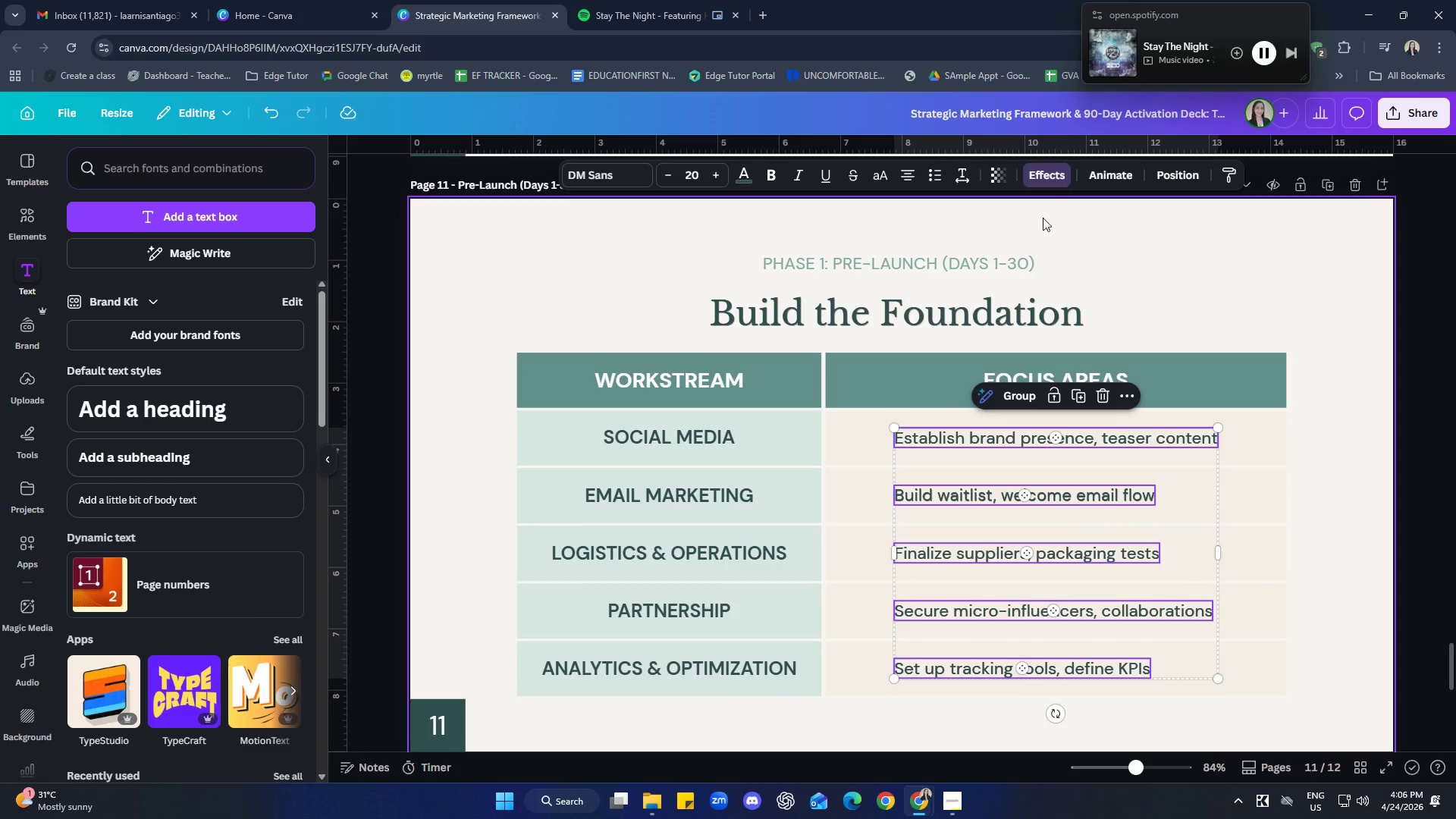 
left_click([1047, 176])
 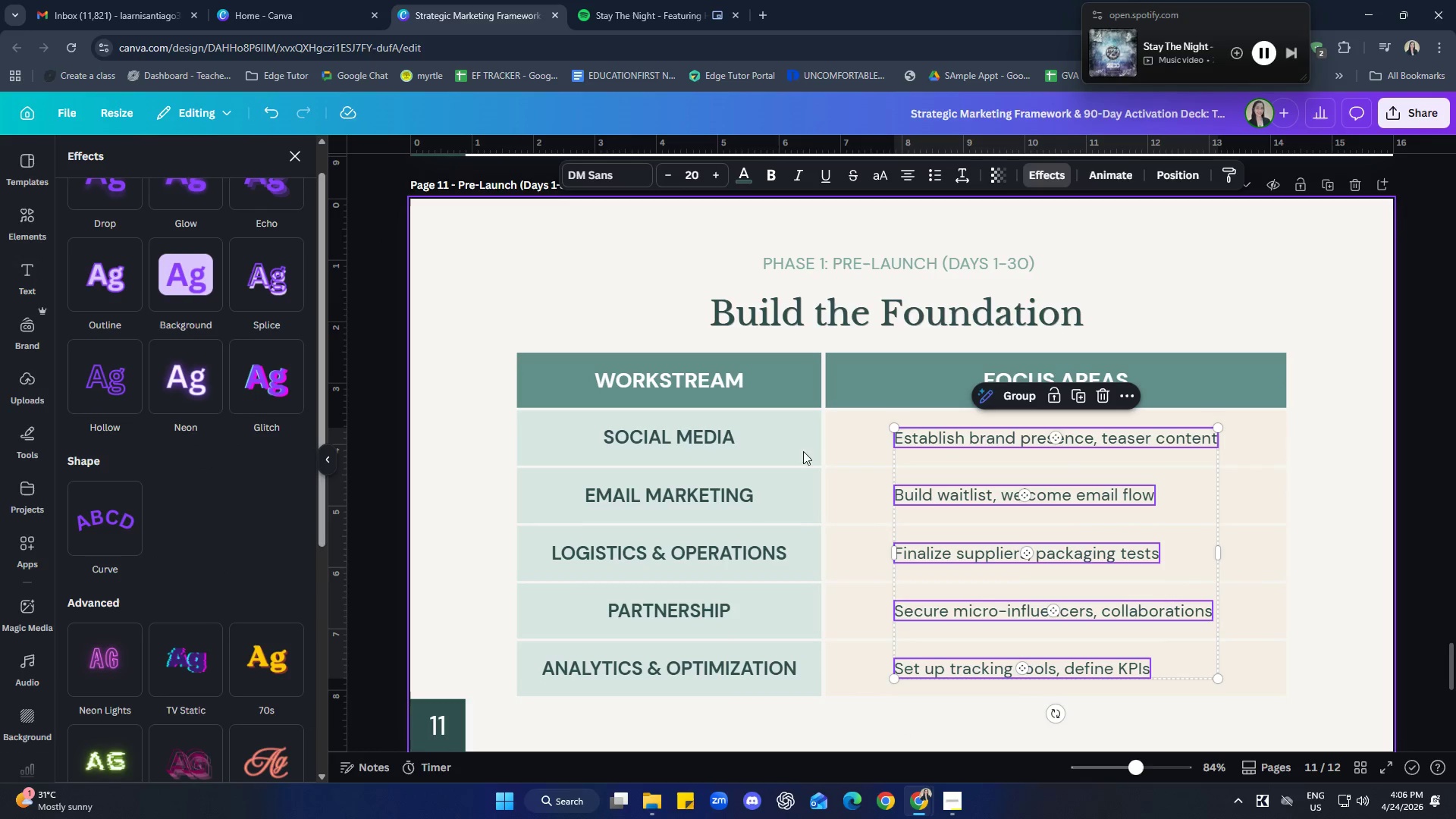 
left_click([1337, 482])
 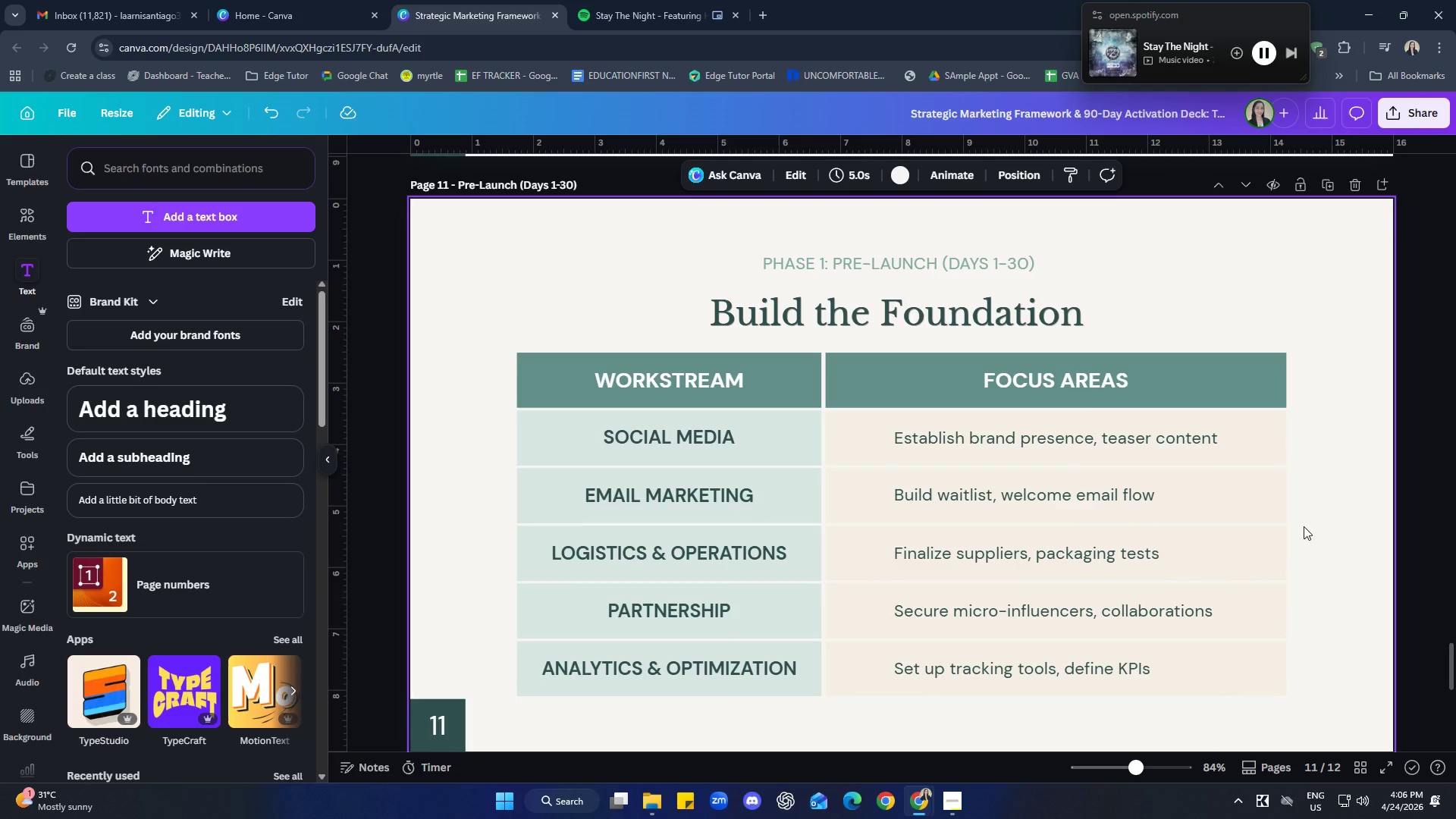 
scroll: coordinate [1349, 595], scroll_direction: down, amount: 8.0
 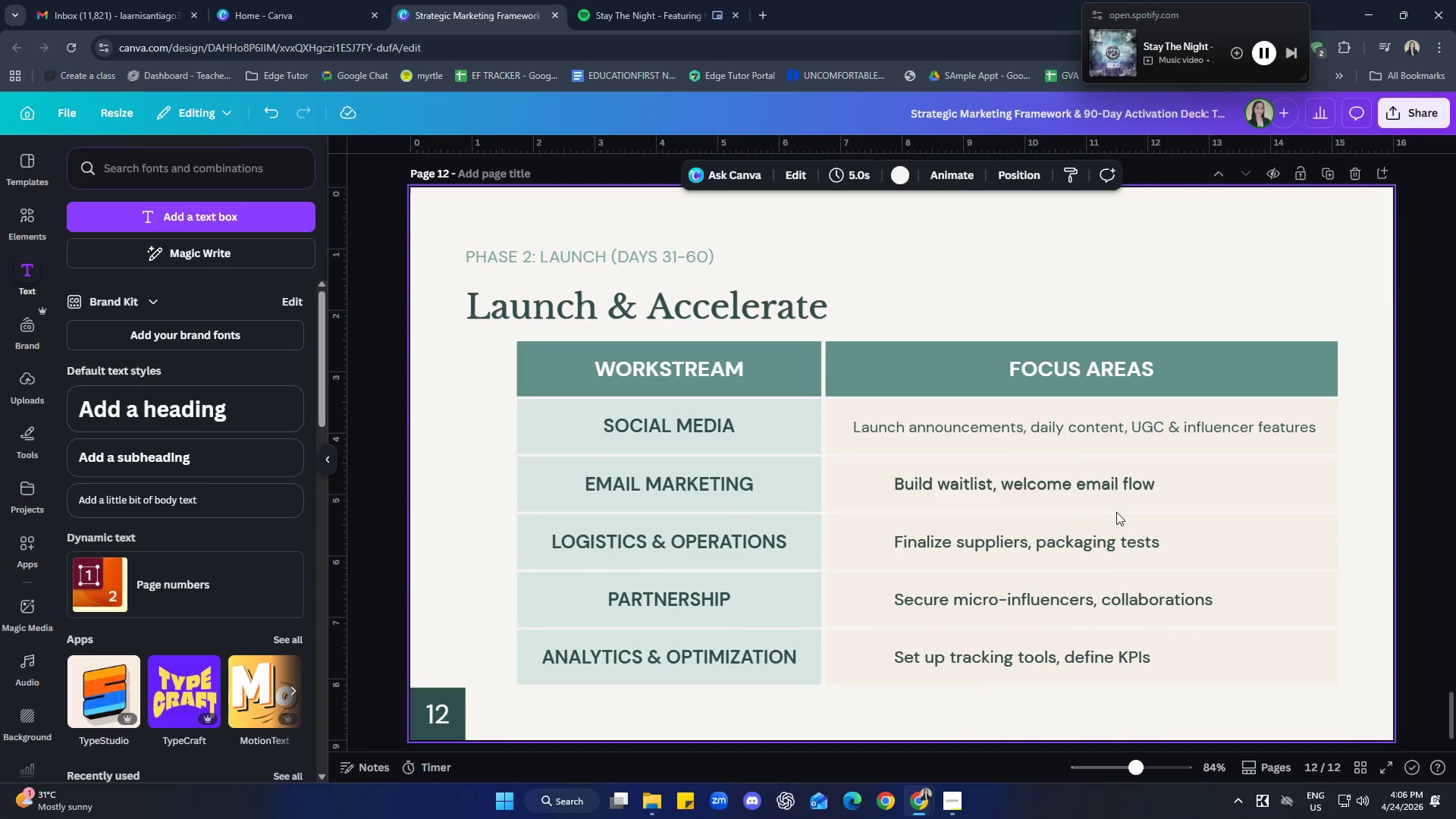 
hold_key(key=ShiftLeft, duration=2.17)
left_click([1100, 494])
 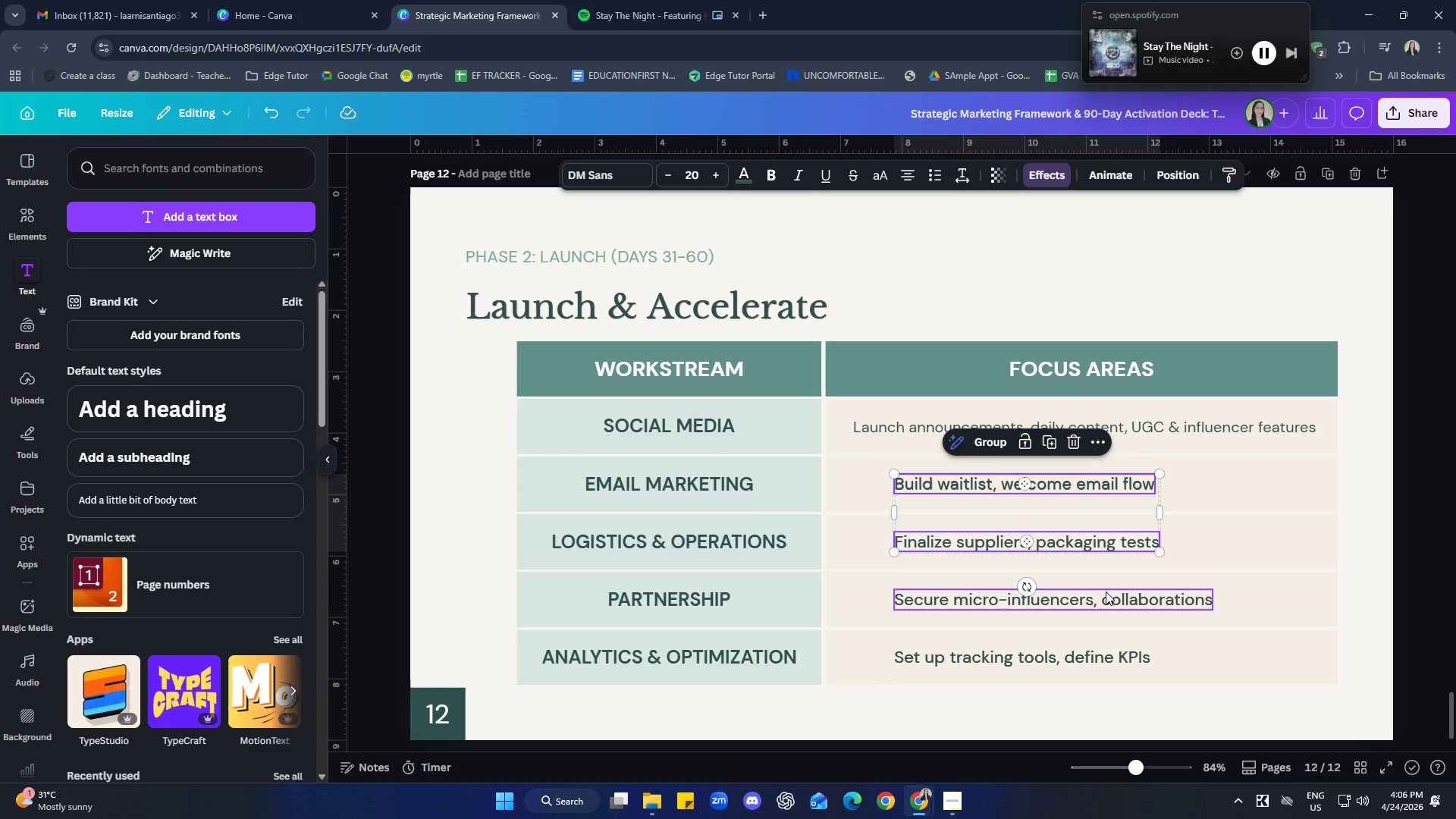 
double_click([1107, 596])
 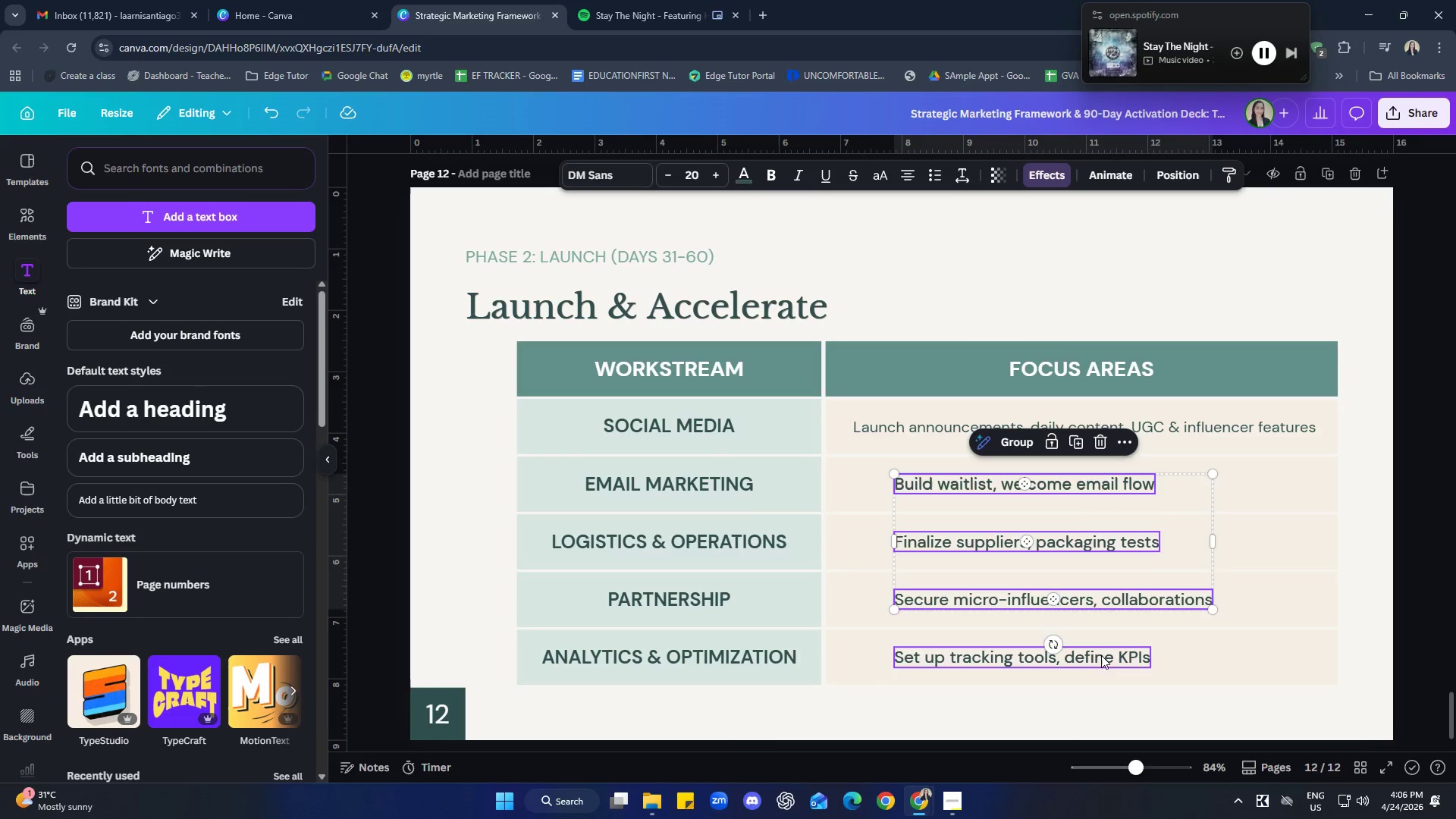 
triple_click([1103, 653])
 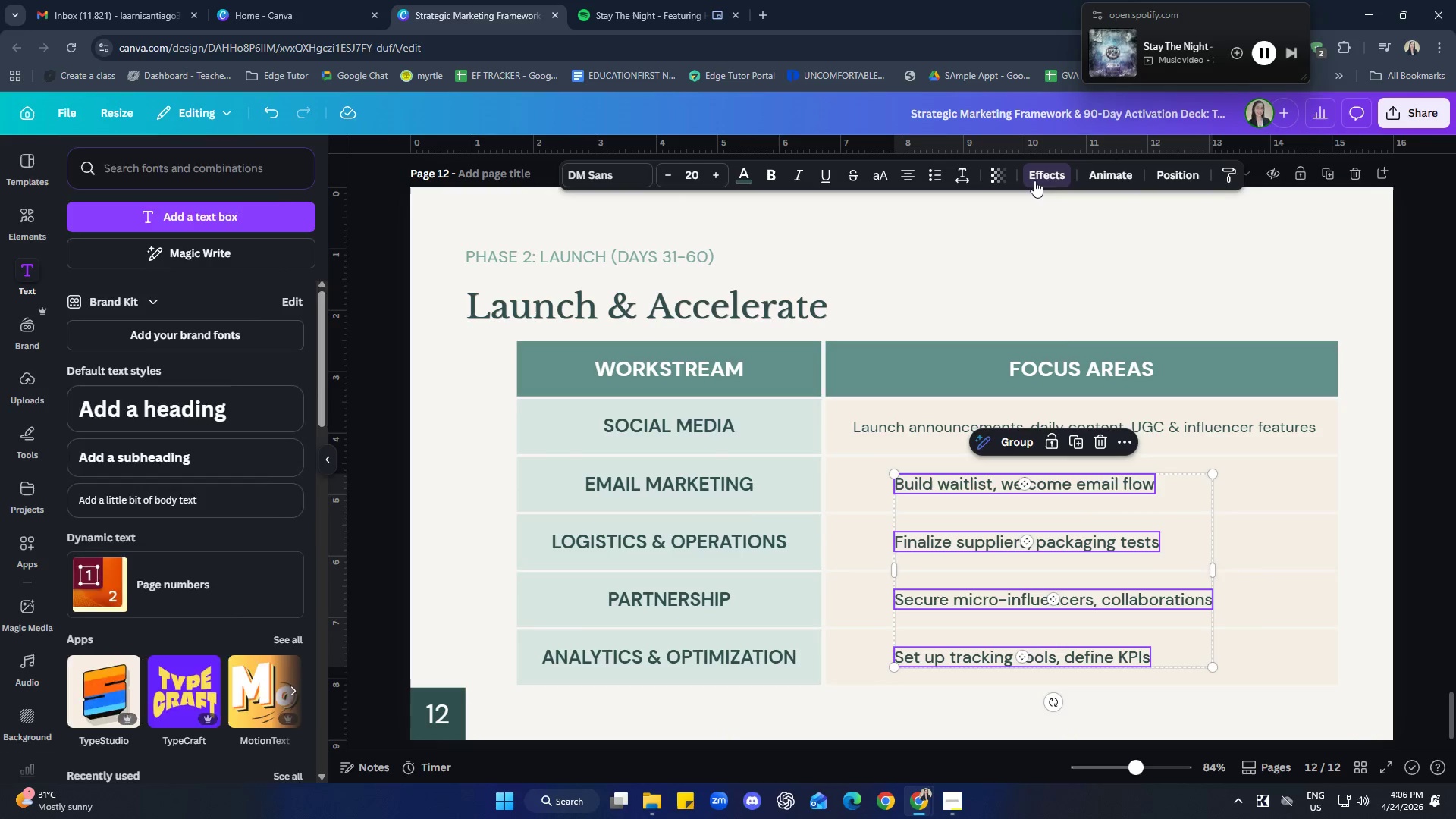 
left_click([297, 195])
 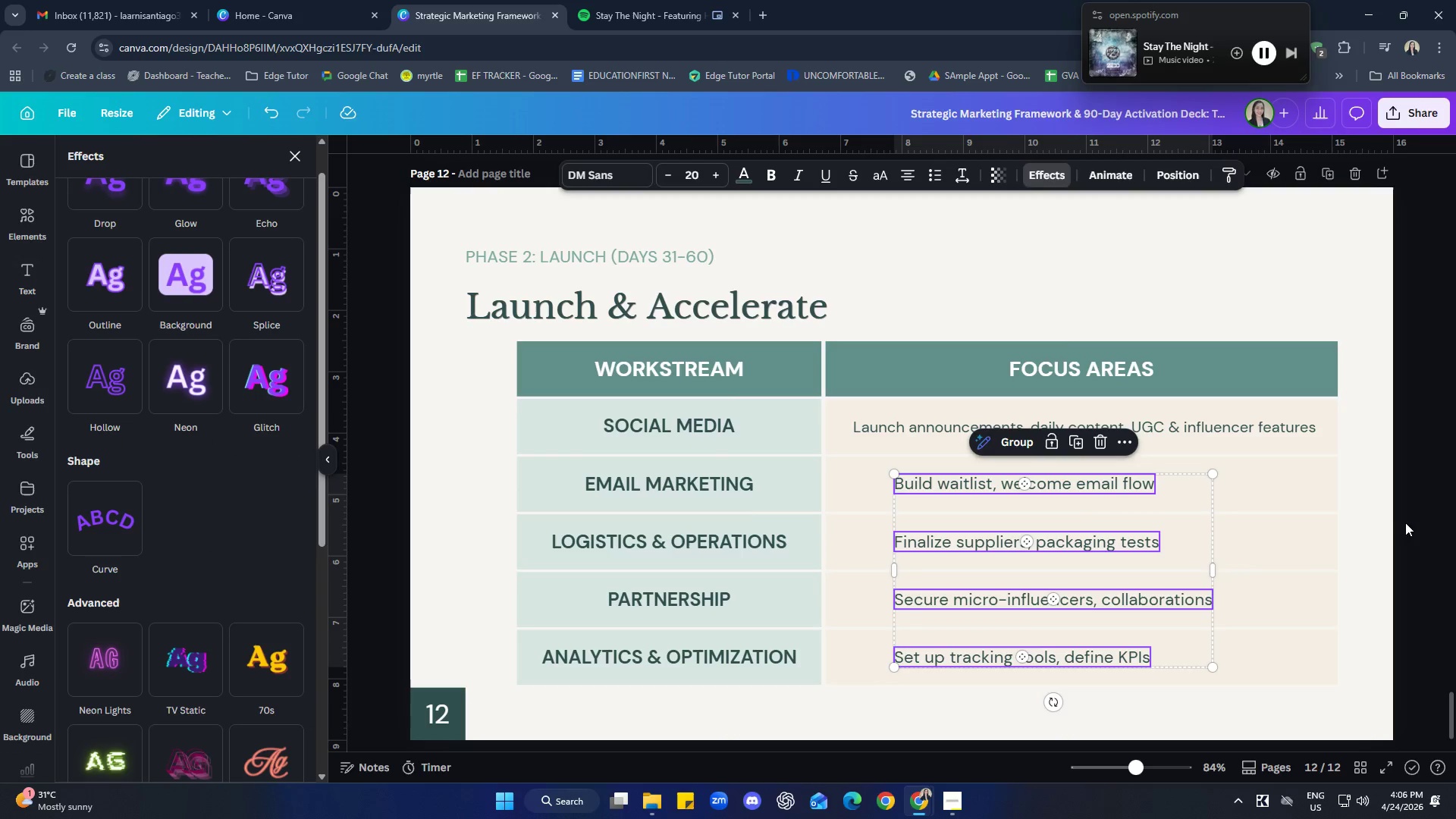 
left_click([1322, 262])
 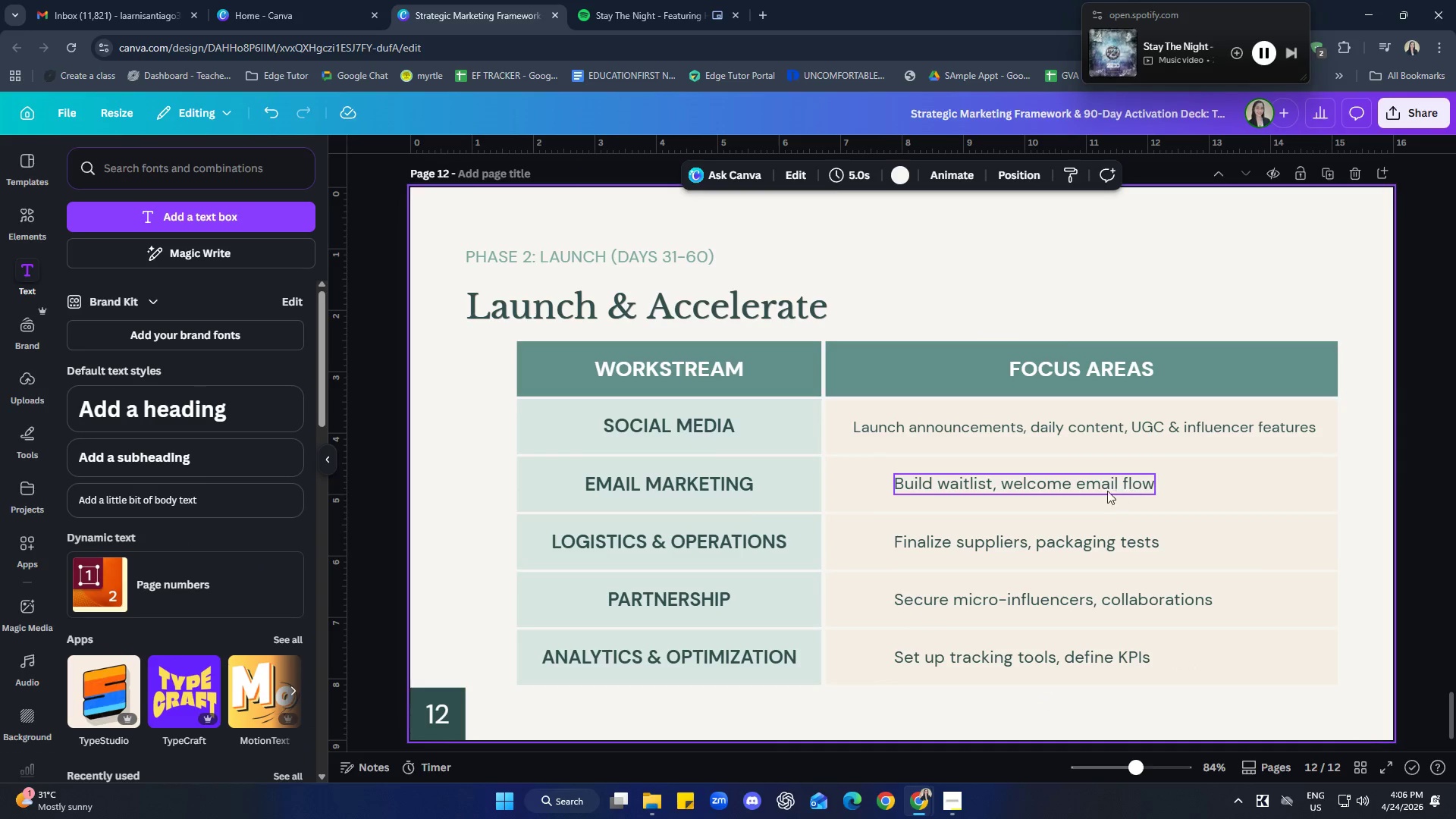 
double_click([1089, 480])
 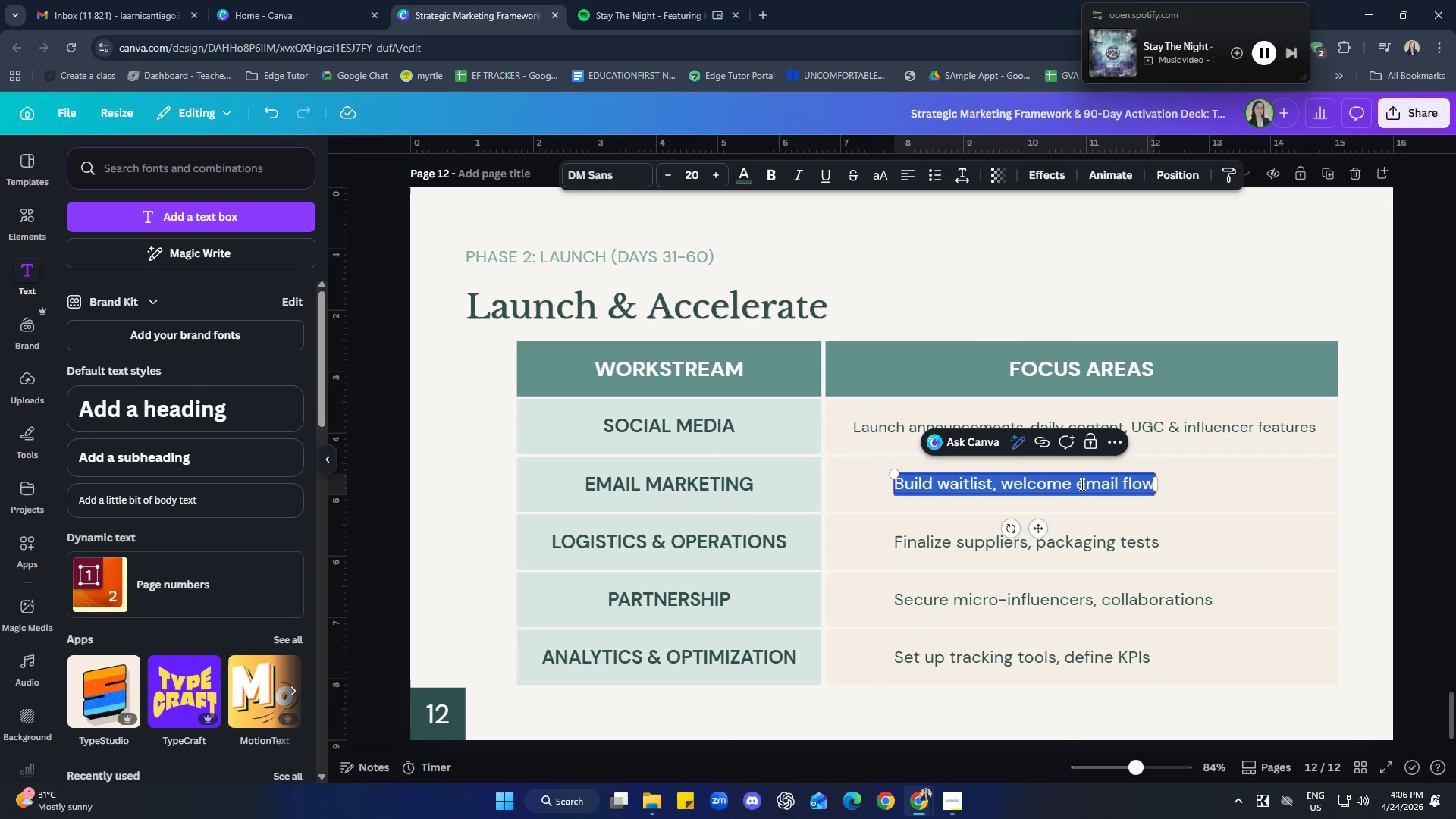 
type(Launch sequi)
key(Backspace)
type(ences )
key(Backspace)
type(, prp,)
key(Backspace)
key(Backspace)
type(omotopn)
key(Backspace)
key(Backspace)
key(Backspace)
type(ions, abandoned cart flor)
key(Backspace)
type(ws)
 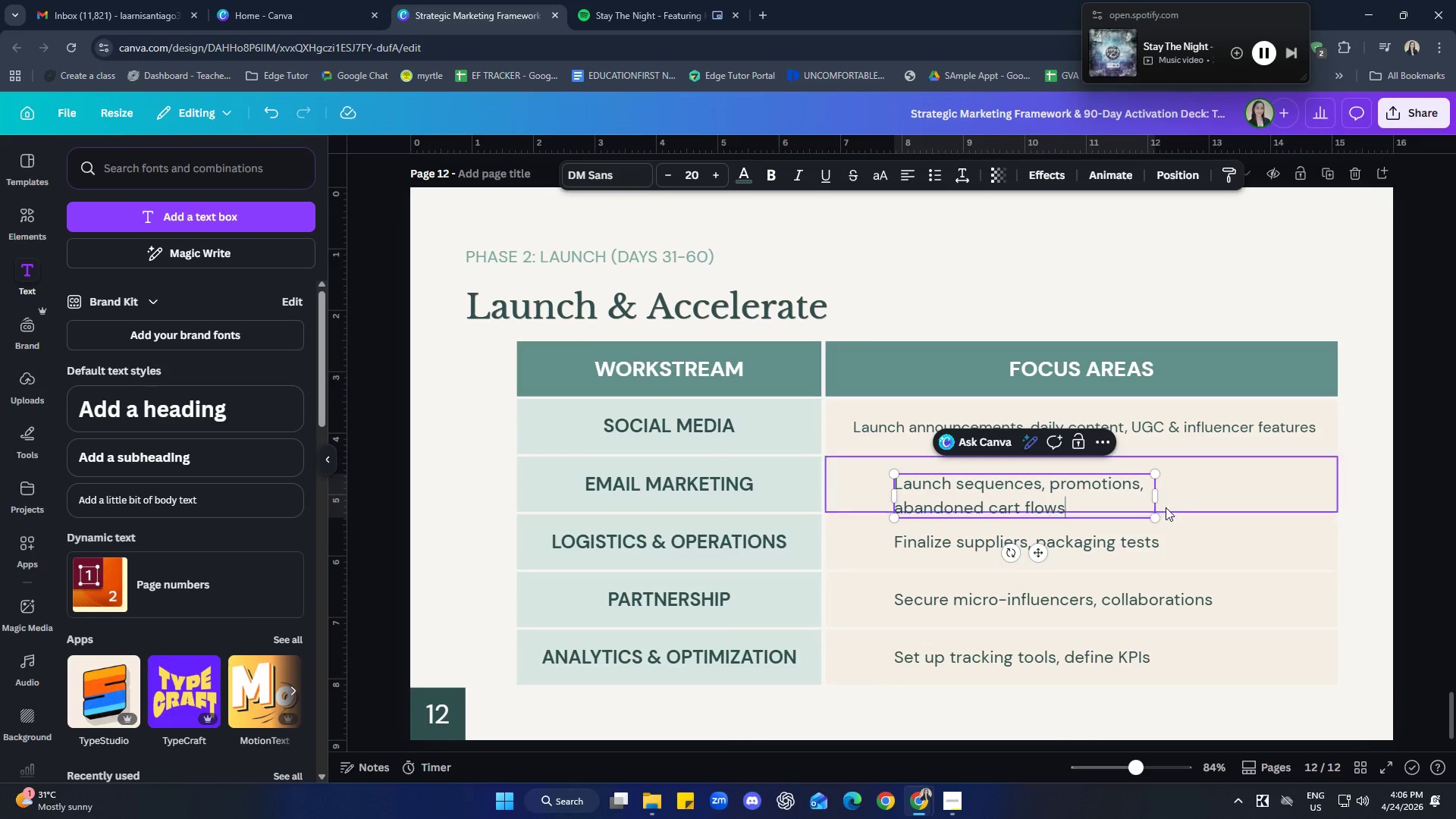 
left_click_drag(start_coordinate=[1158, 496], to_coordinate=[1326, 481])
 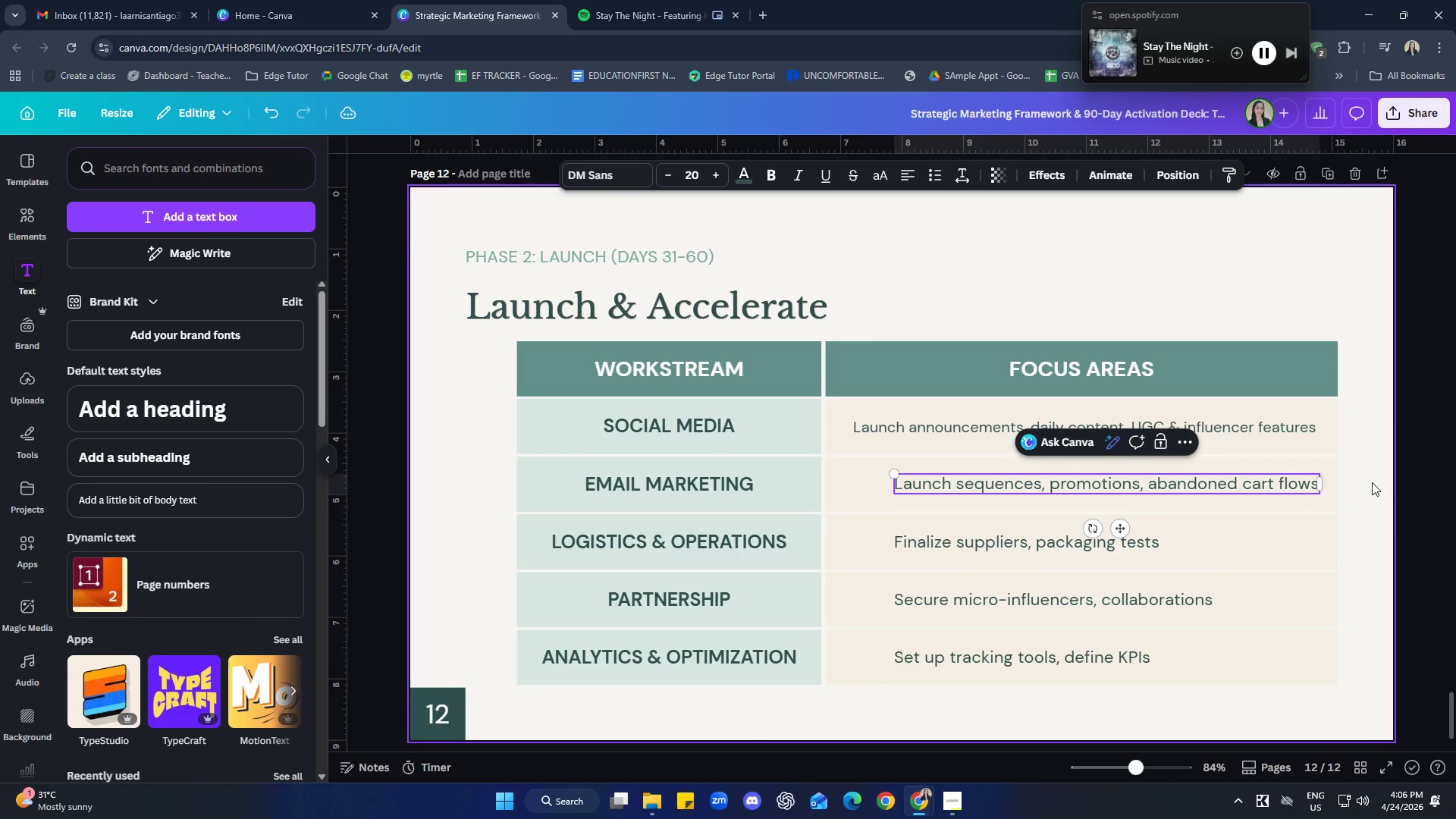 
left_click([1372, 482])
 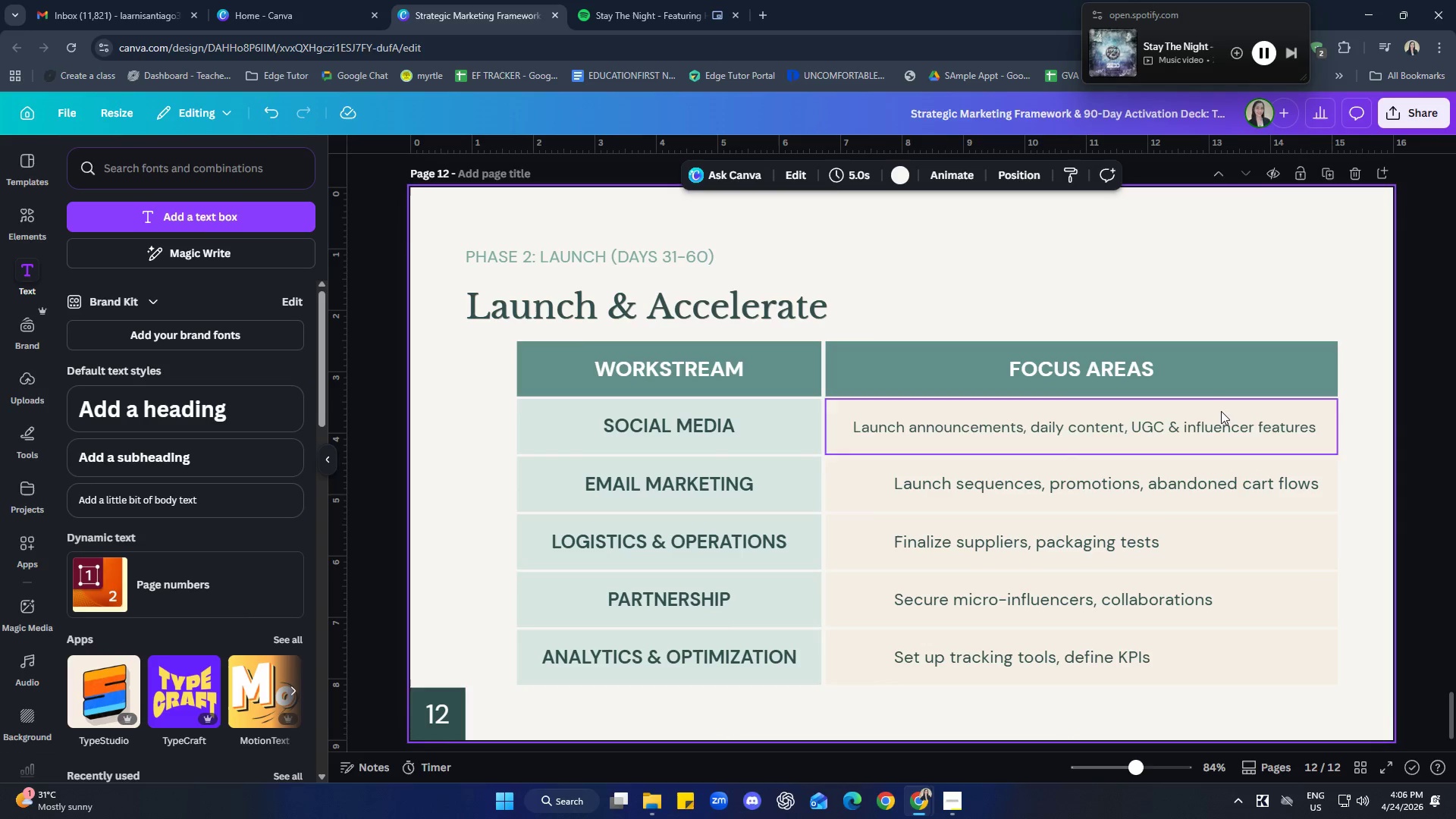 
left_click([1223, 422])
 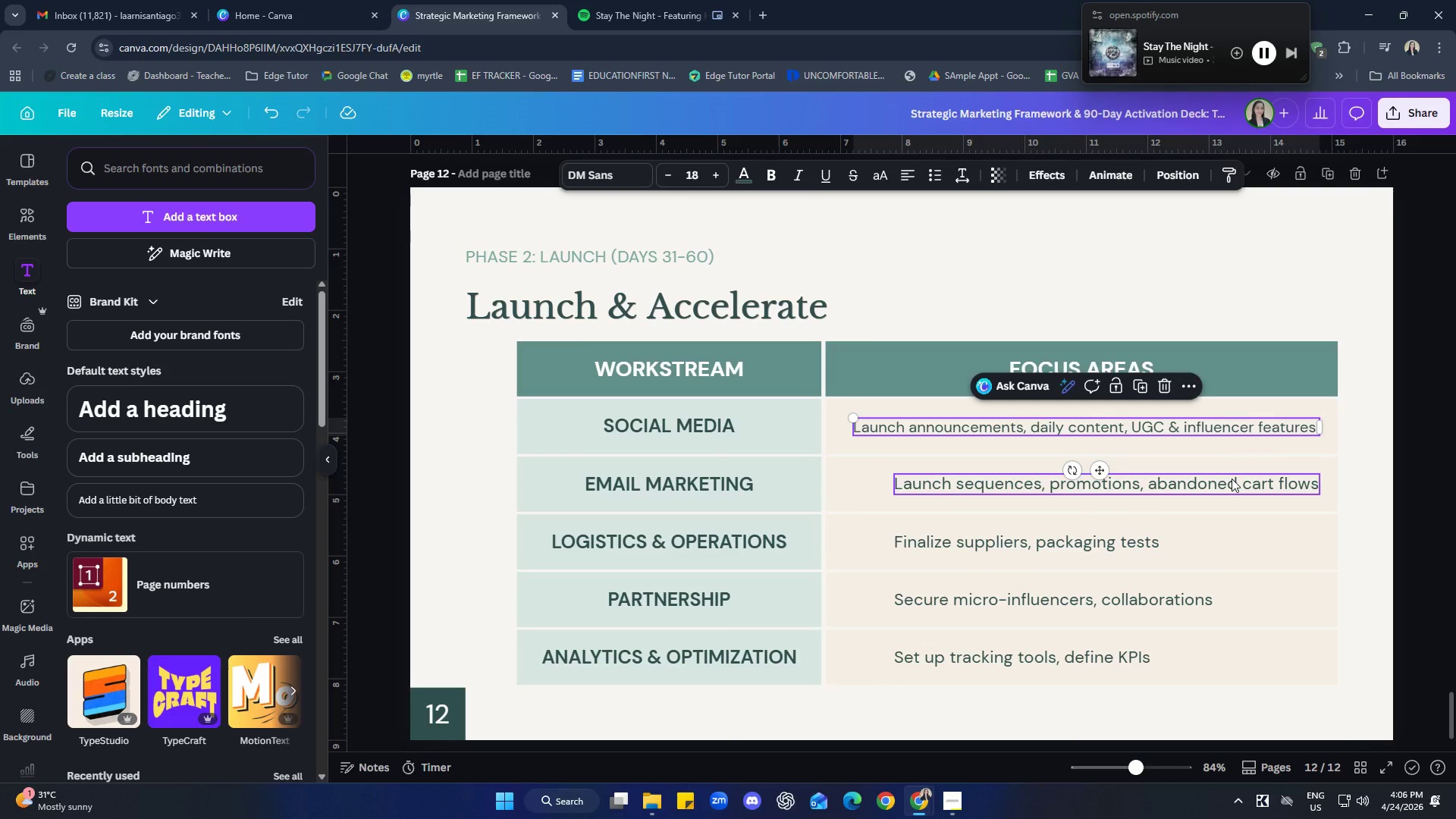 
left_click([1232, 479])
 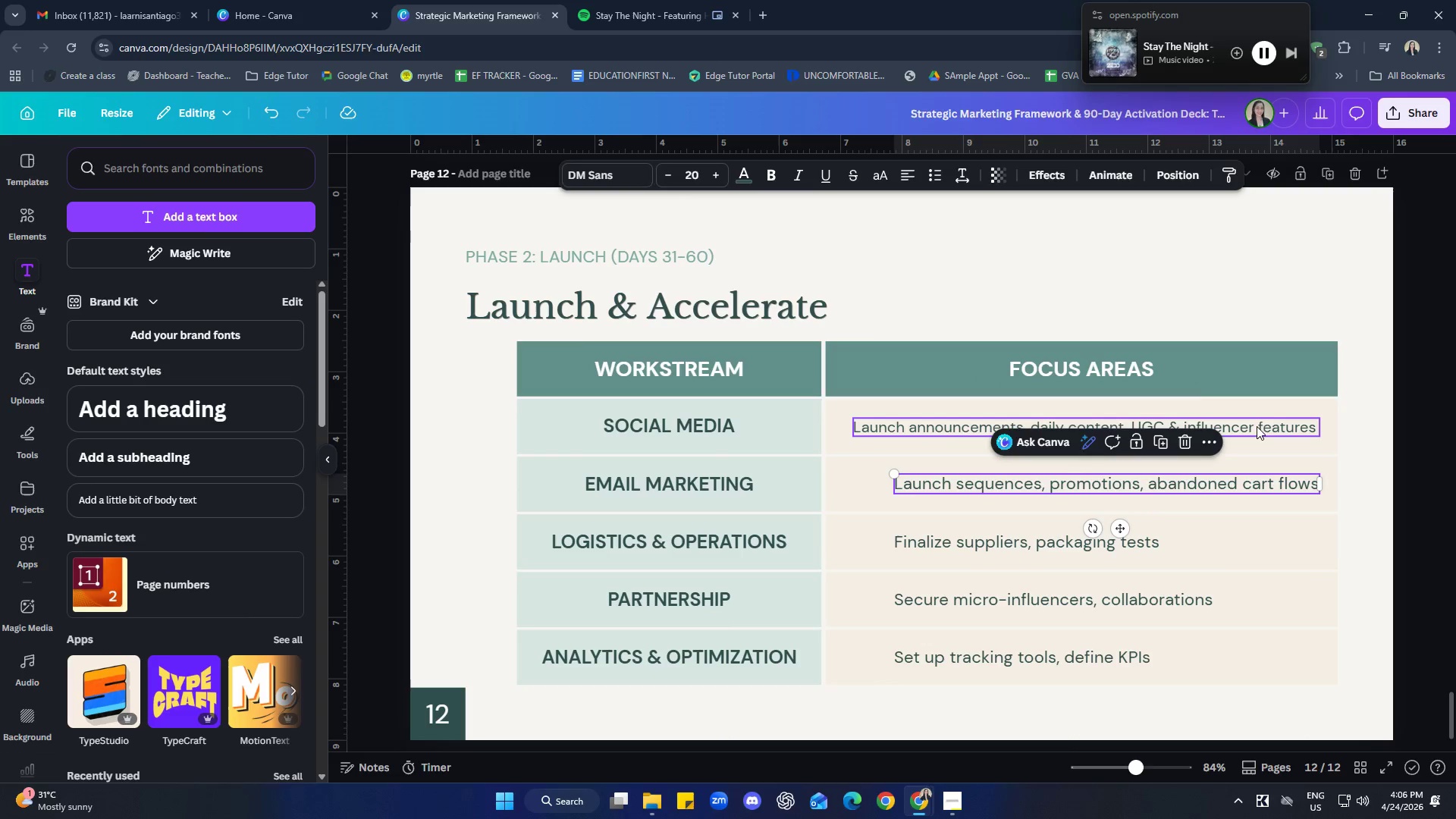 
left_click([1260, 421])
 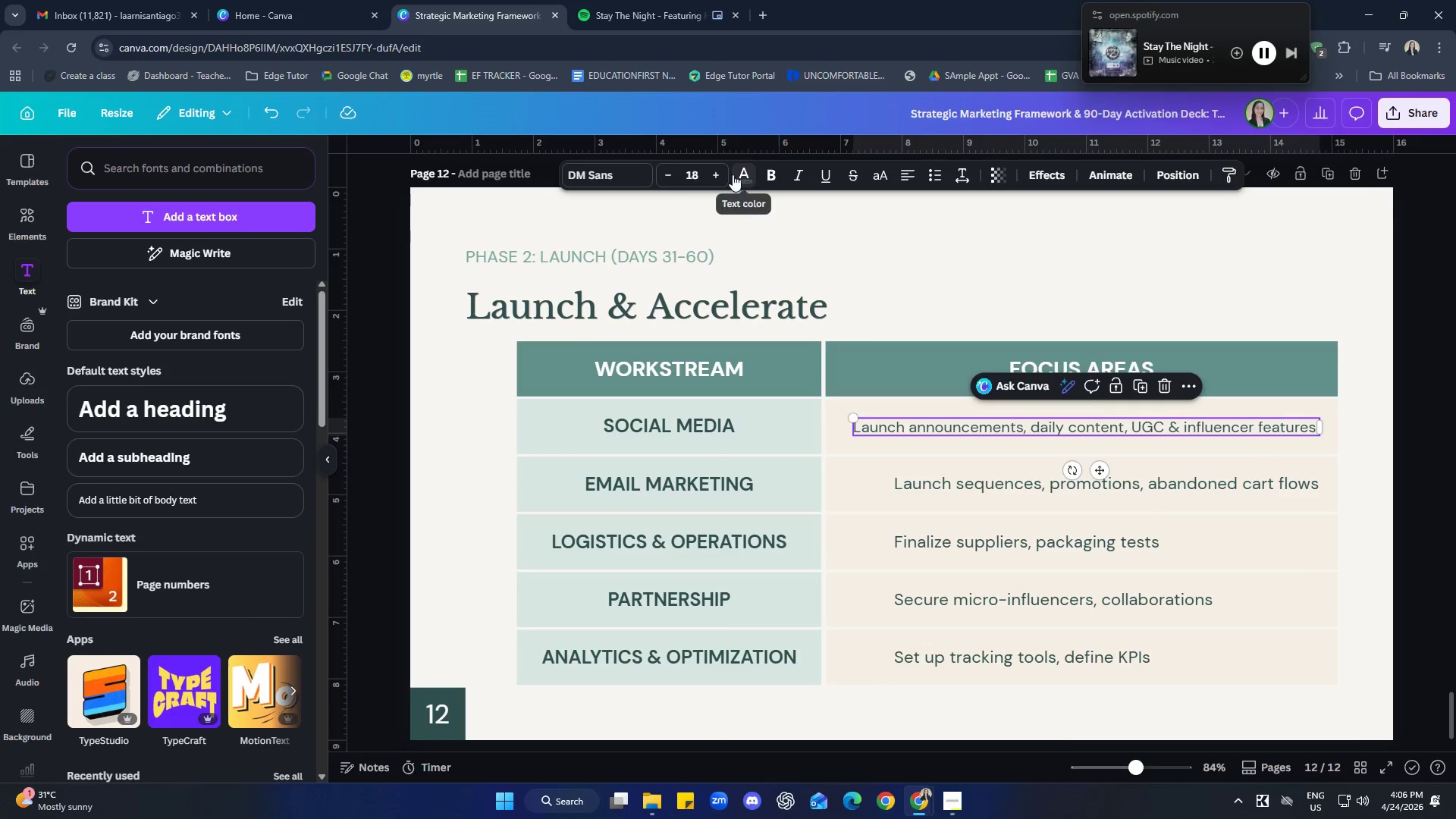 
left_click([716, 171])
 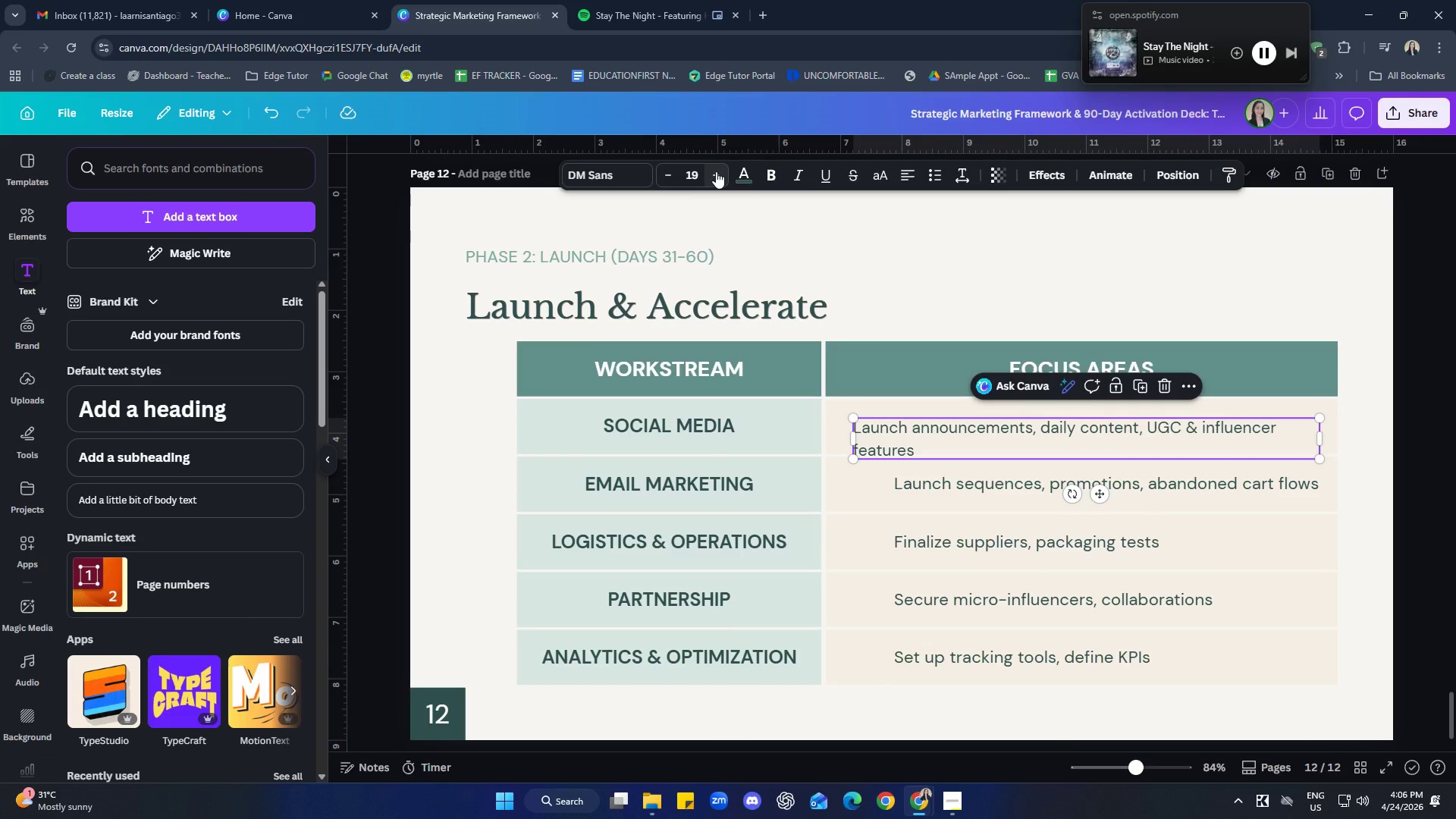 
left_click([716, 171])
 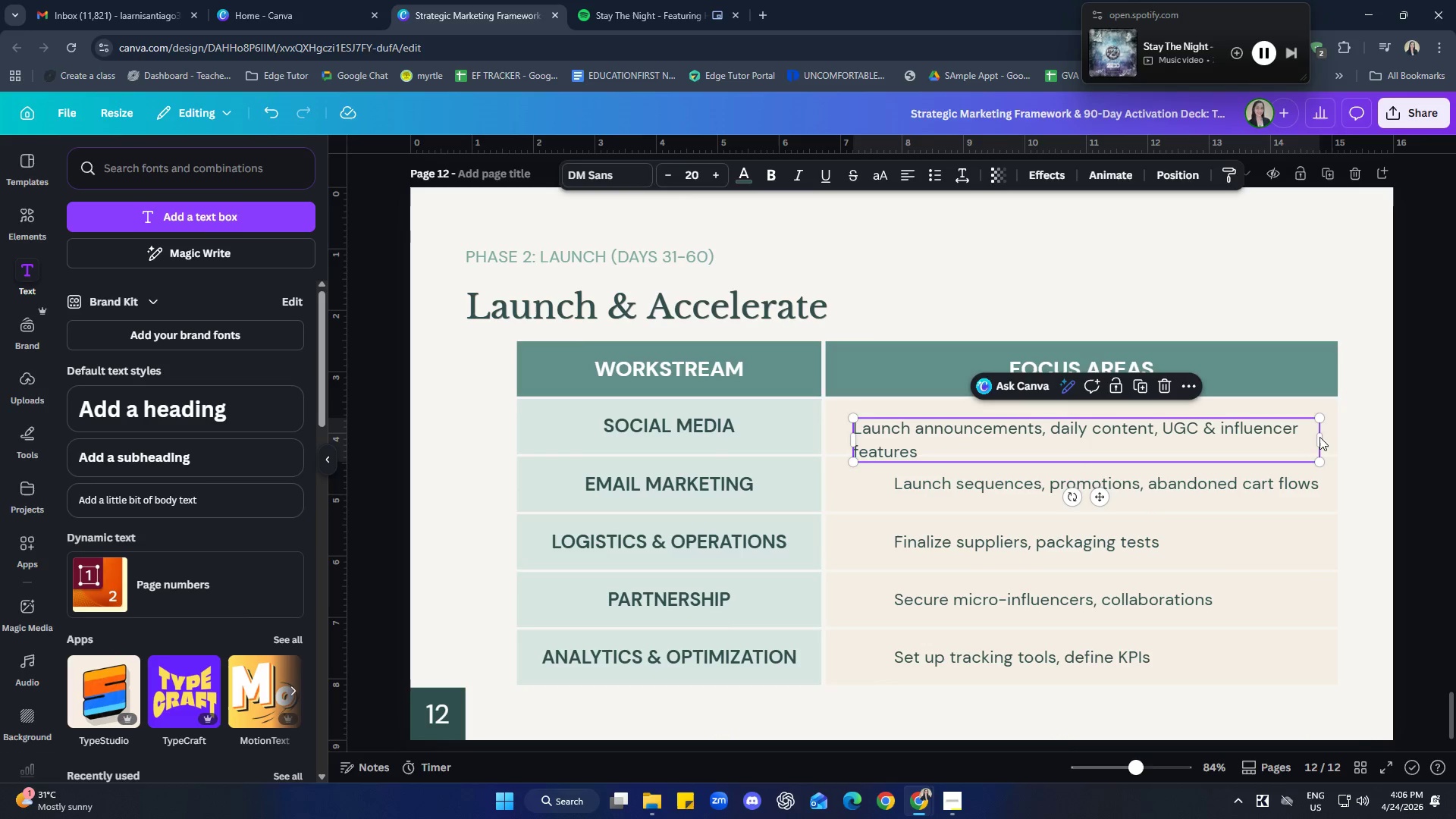 
left_click_drag(start_coordinate=[1323, 436], to_coordinate=[1382, 425])
 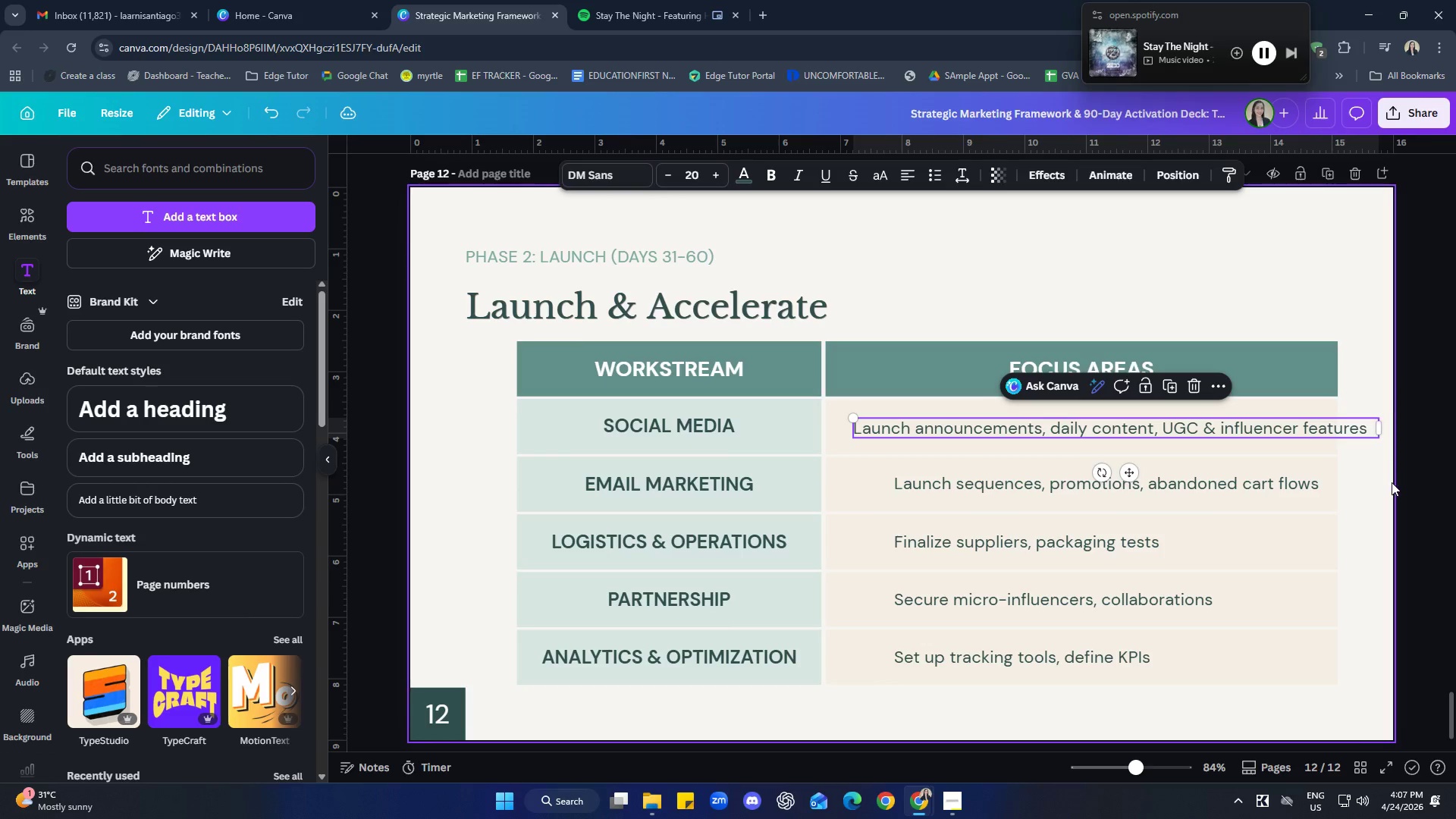 
left_click([1392, 483])
 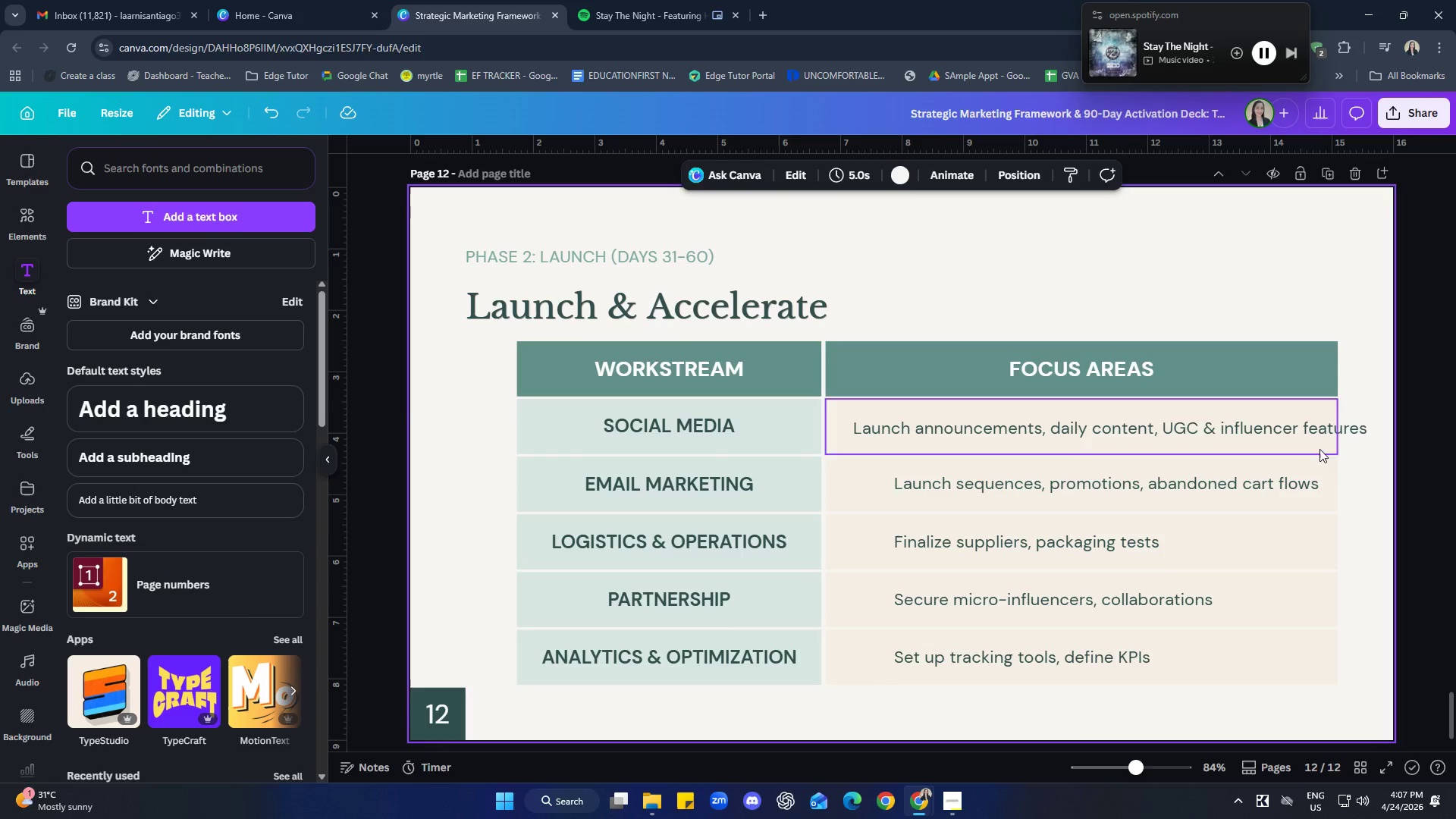 
left_click([1281, 425])
 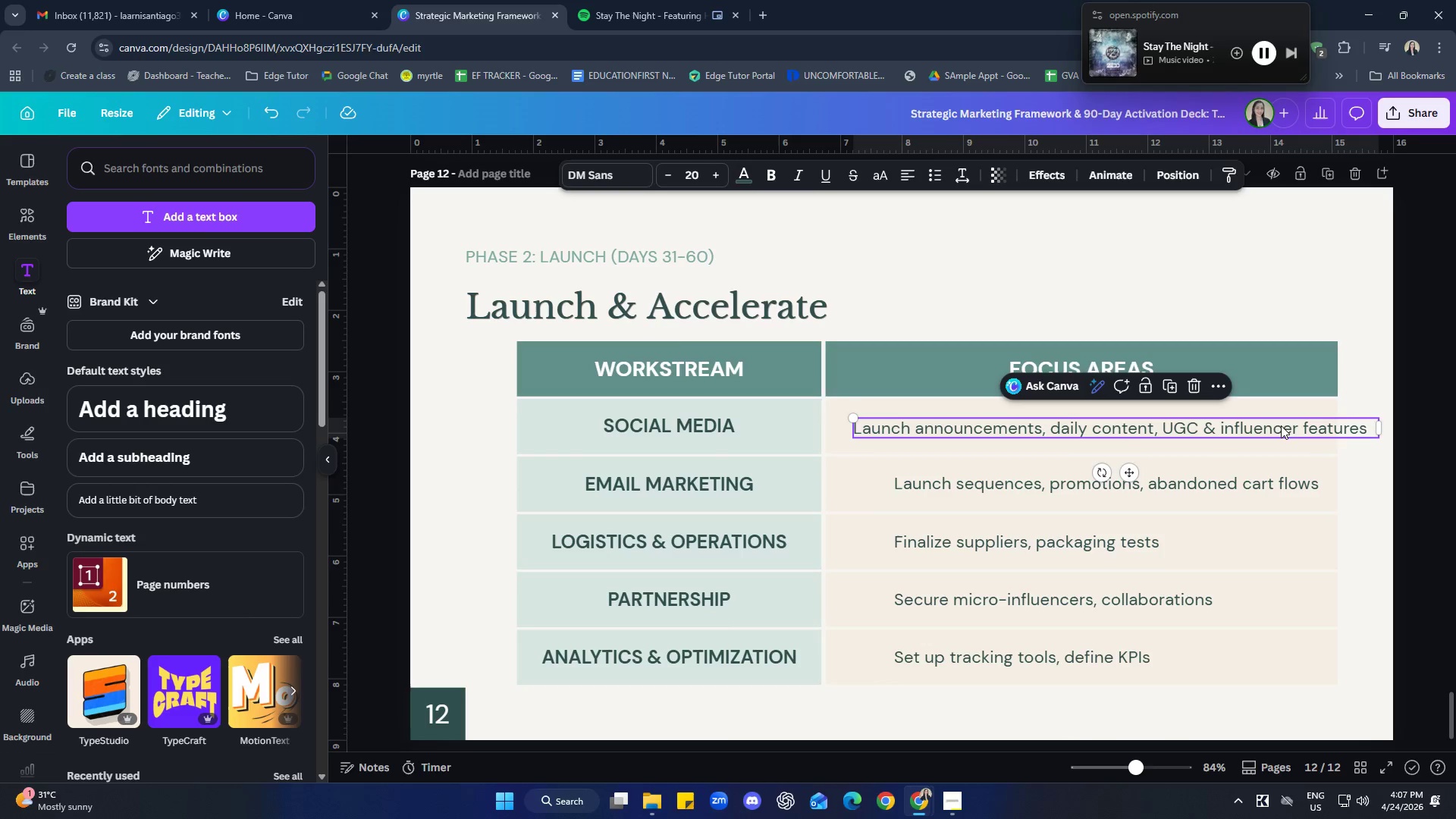 
hold_key(key=ShiftLeft, duration=1.03)
left_click([903, 446])
 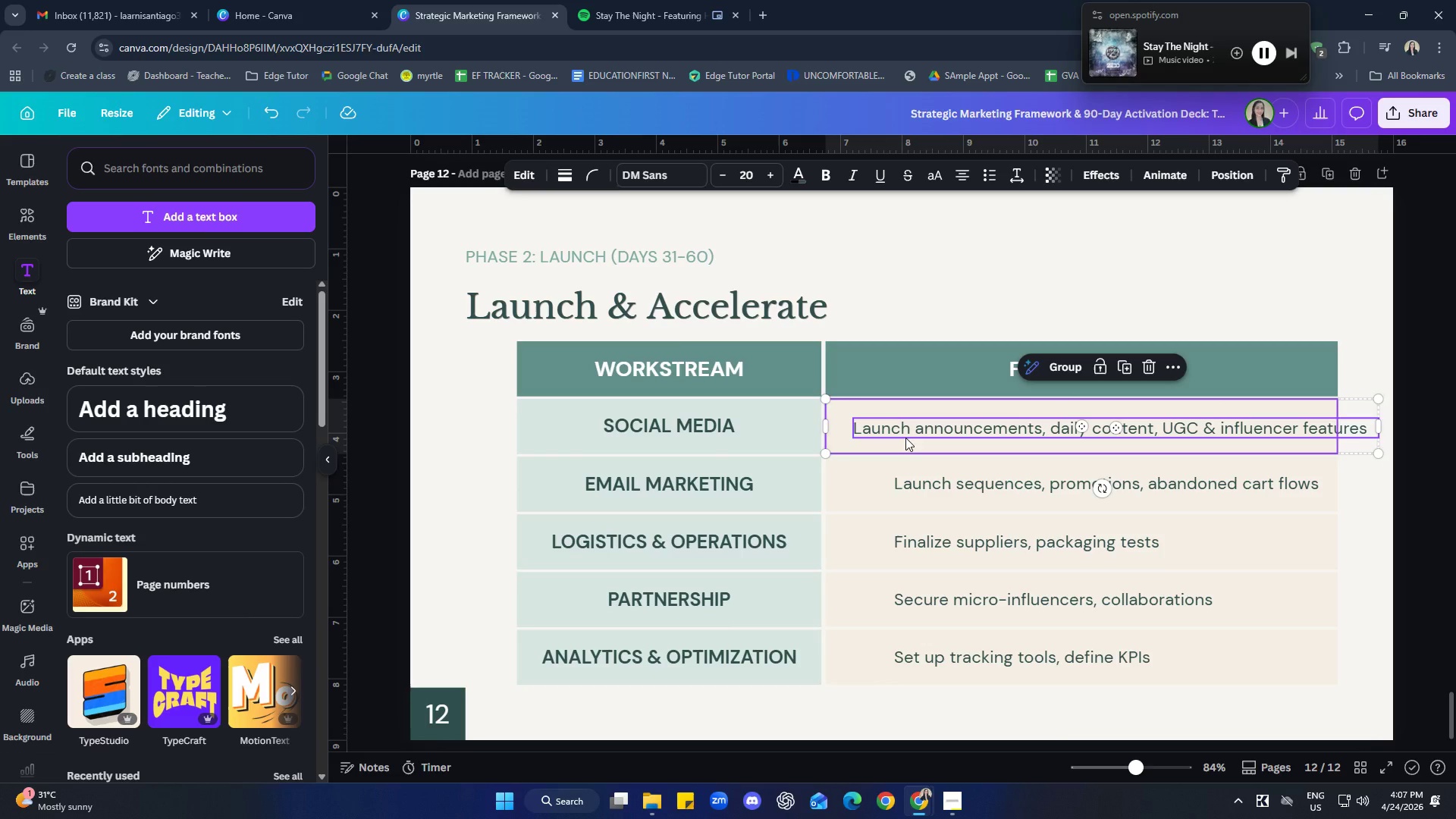 
right_click([905, 438])
 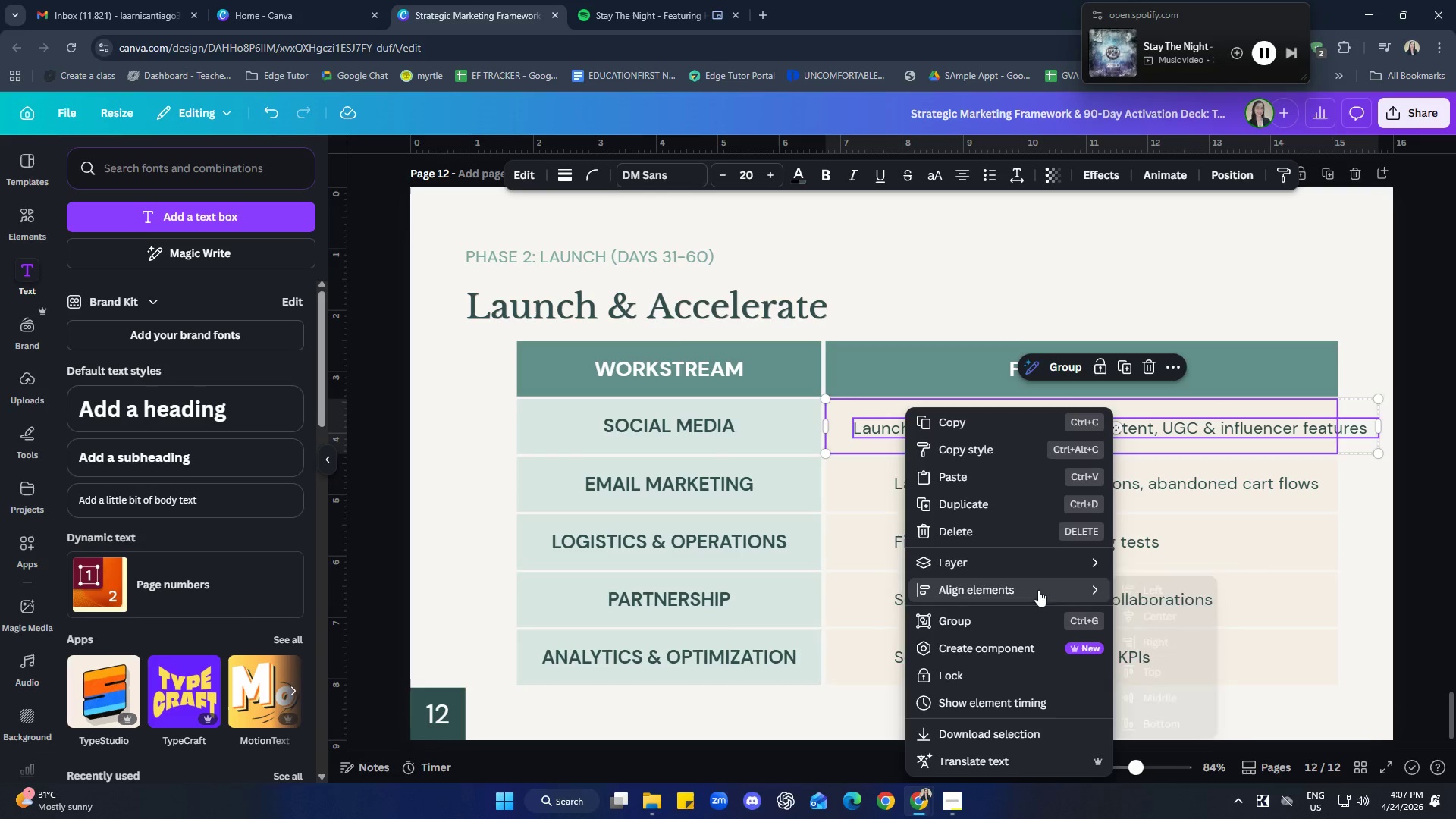 
left_click([1147, 618])
 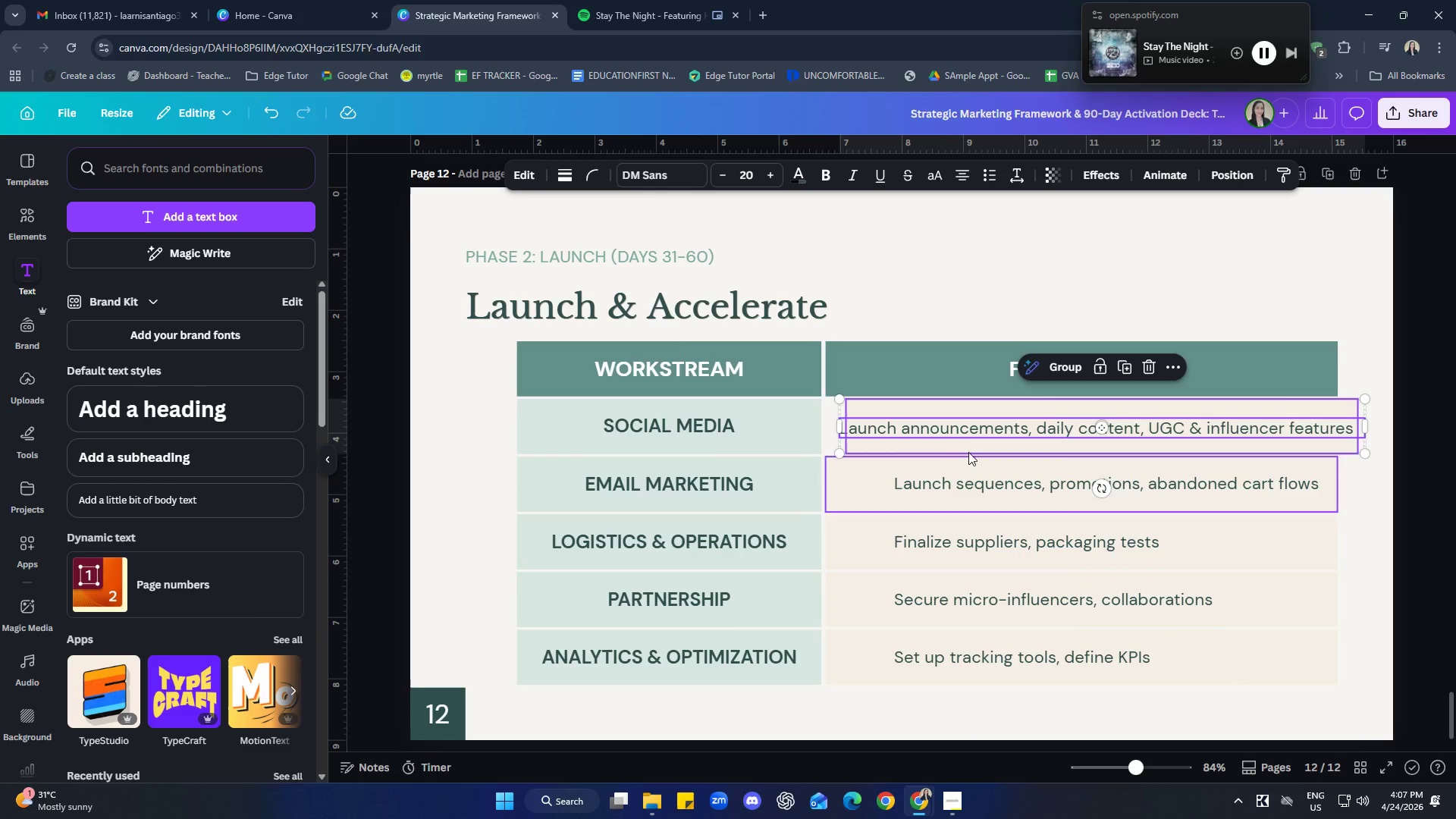 
right_click([961, 443])
 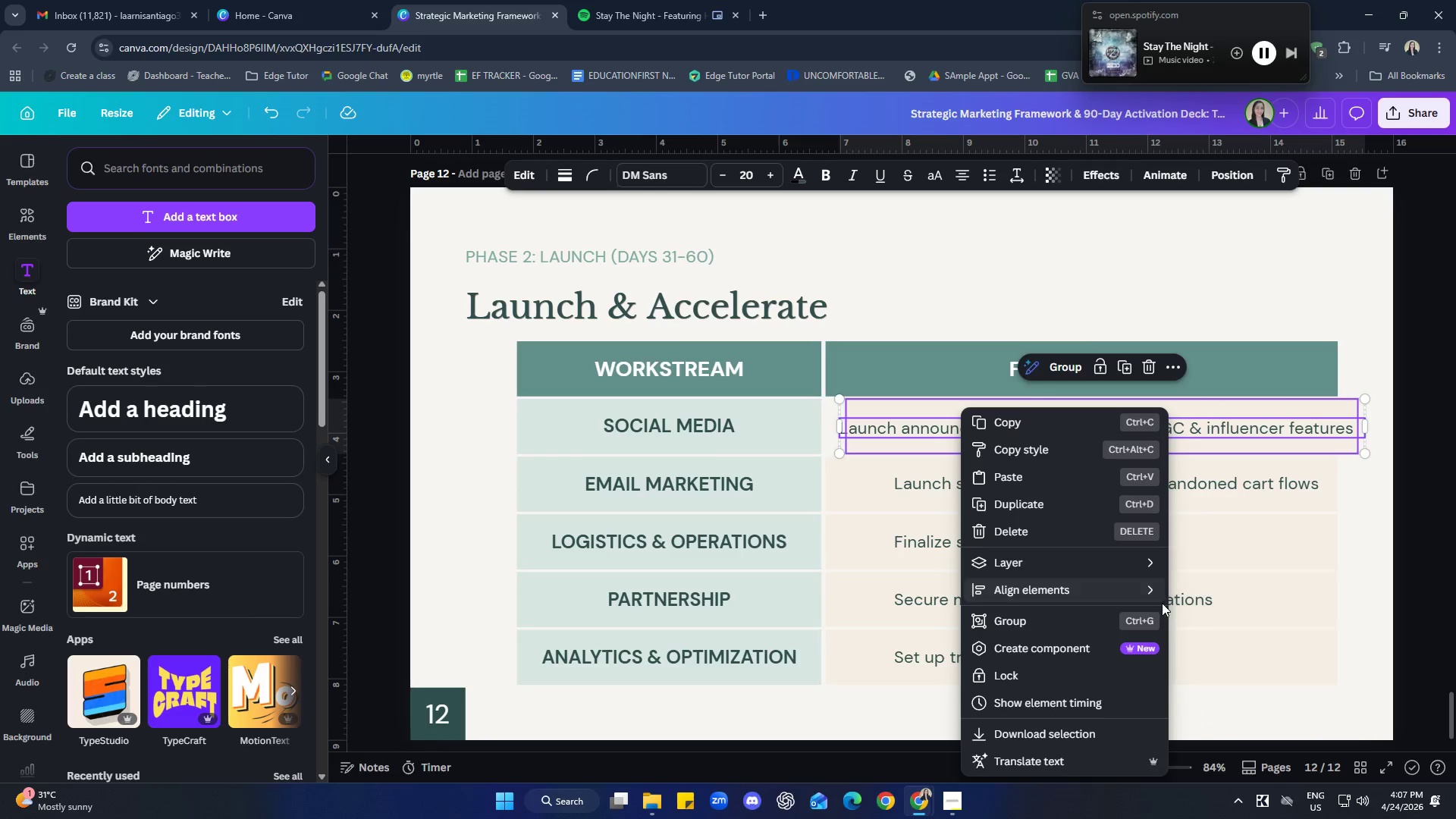 
key(Control+Z)
 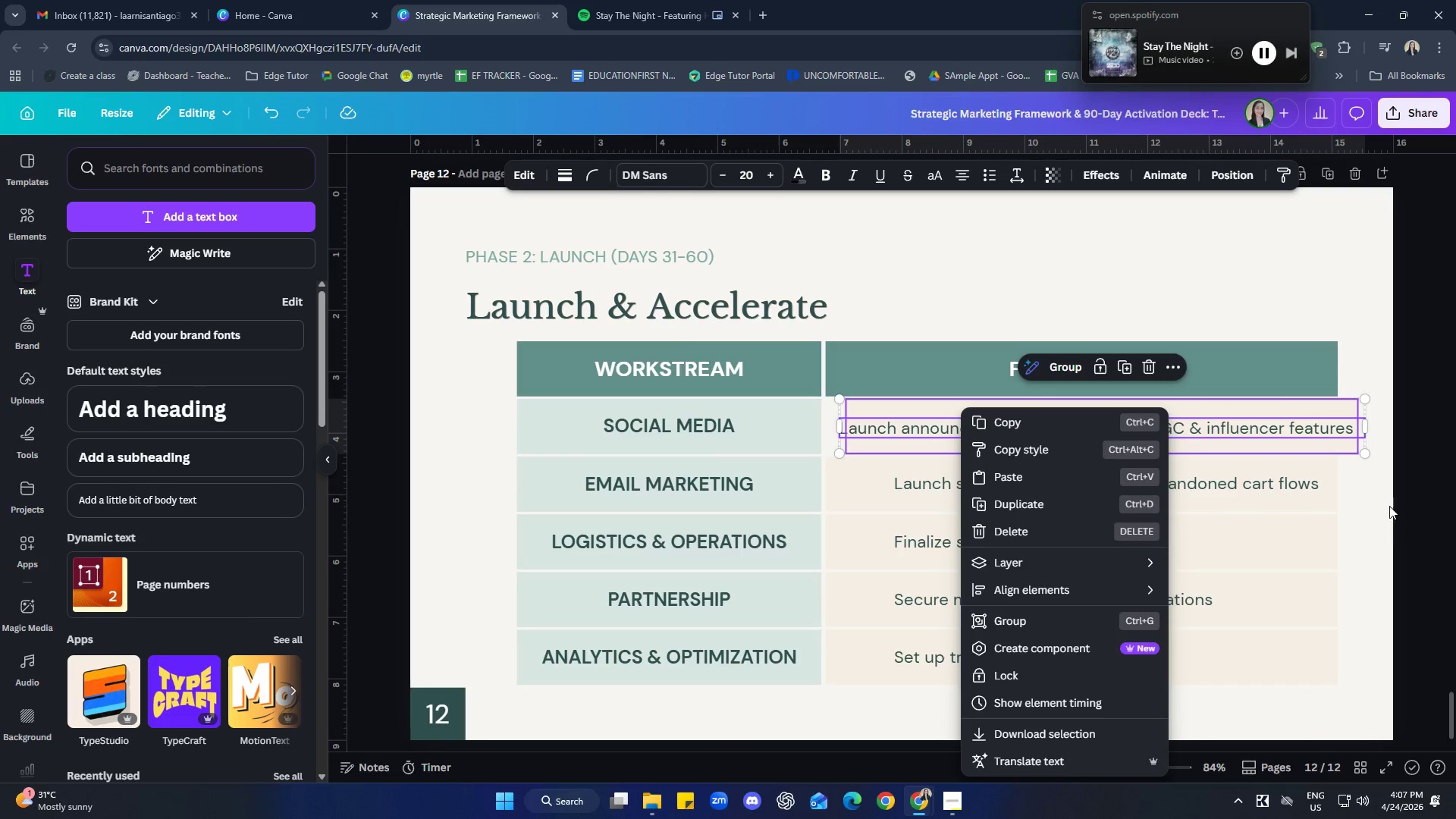 
left_click([1367, 499])
 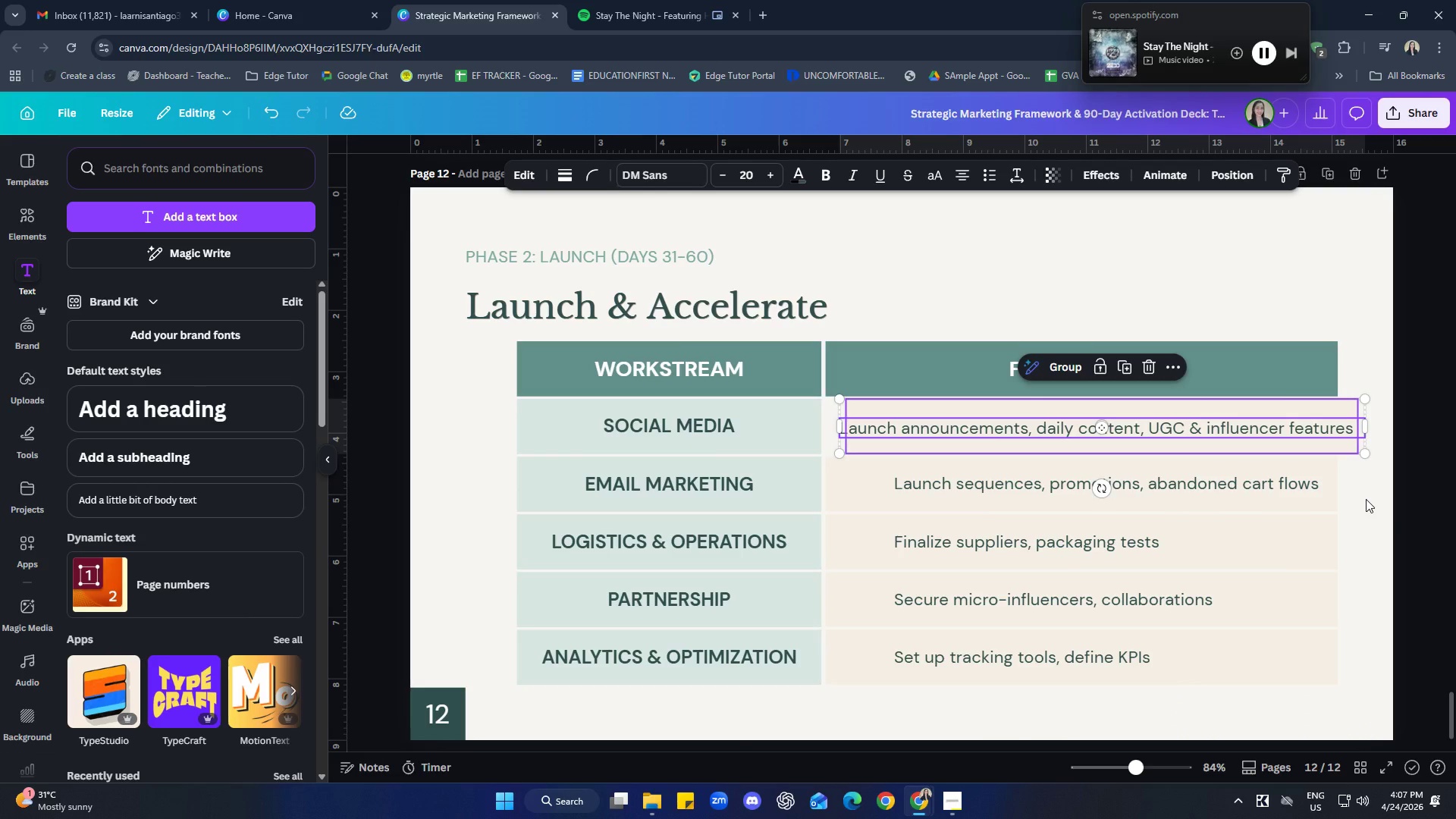 
key(Control+Z)
 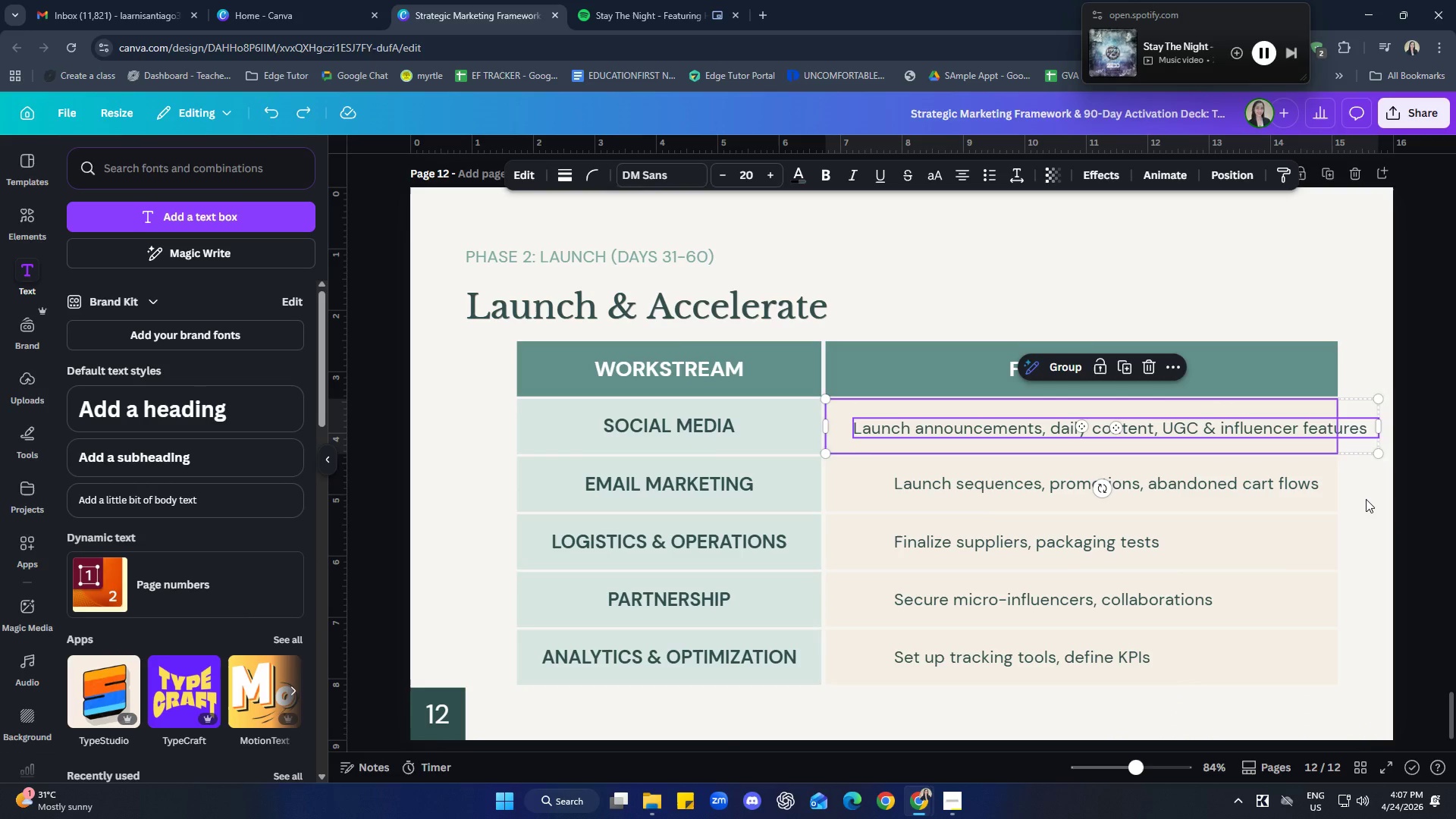 
left_click([1366, 499])
 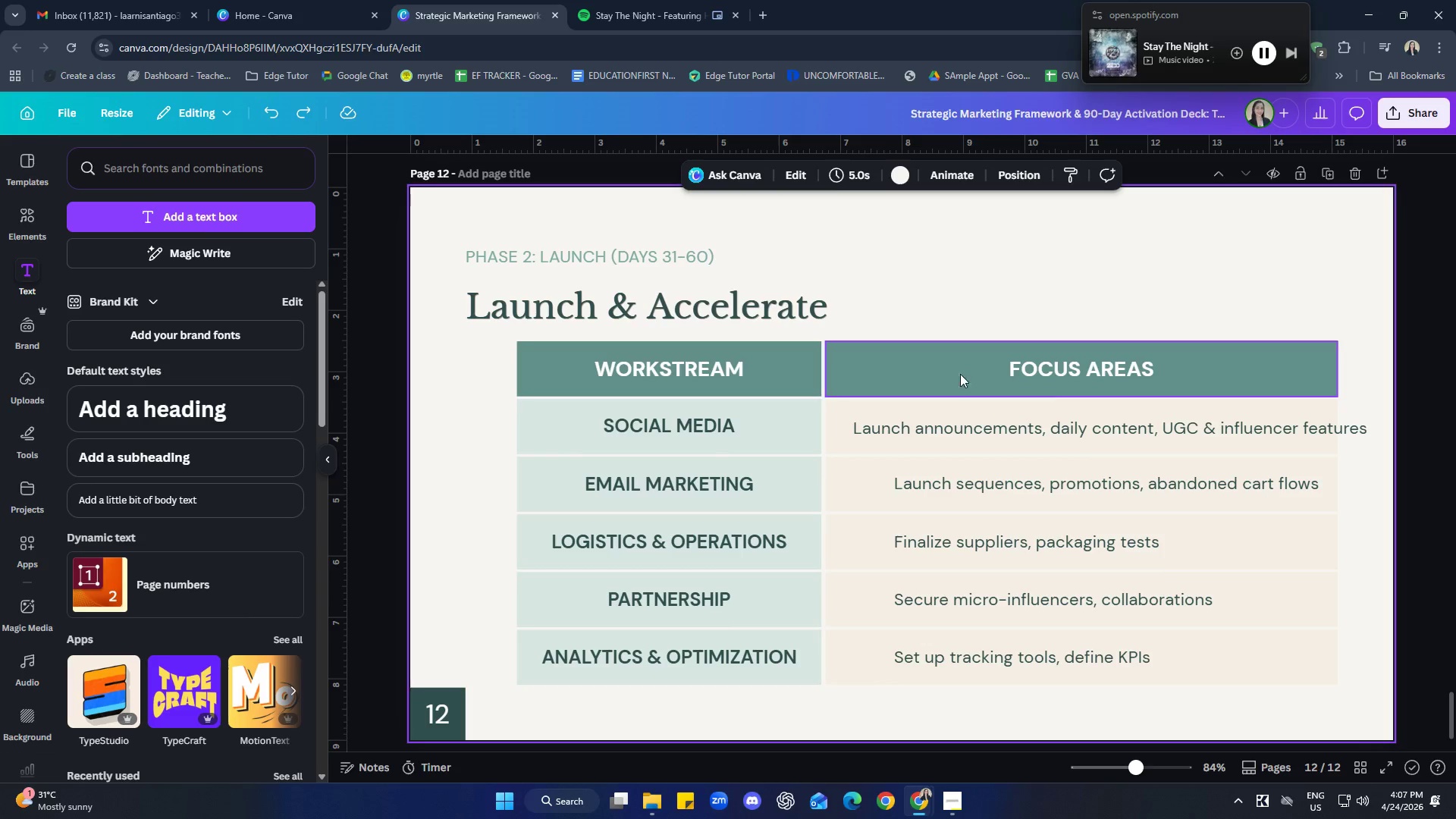 
left_click([1053, 378])
 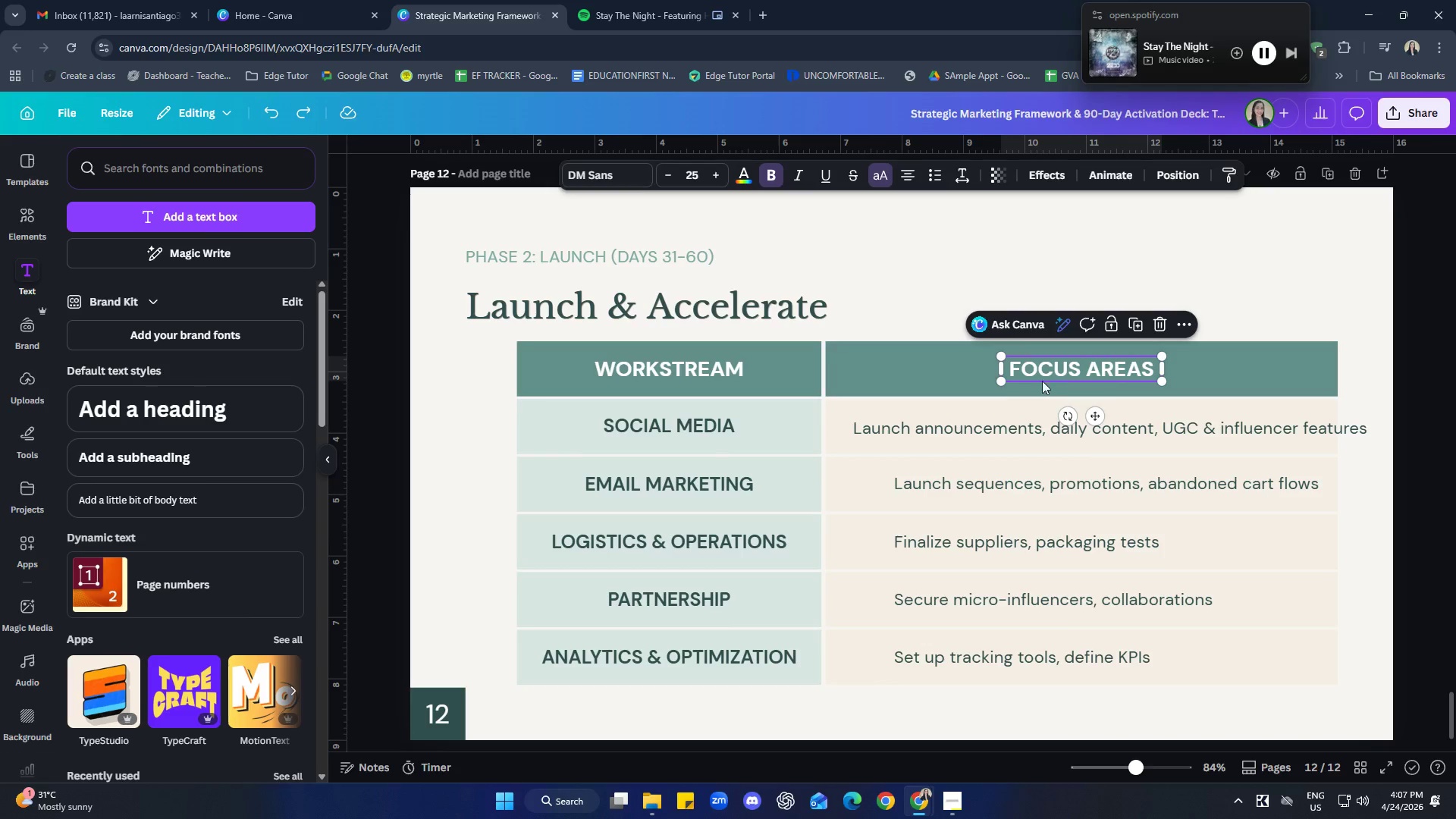 
hold_key(key=ShiftLeft, duration=1.5)
left_click([1045, 306])
 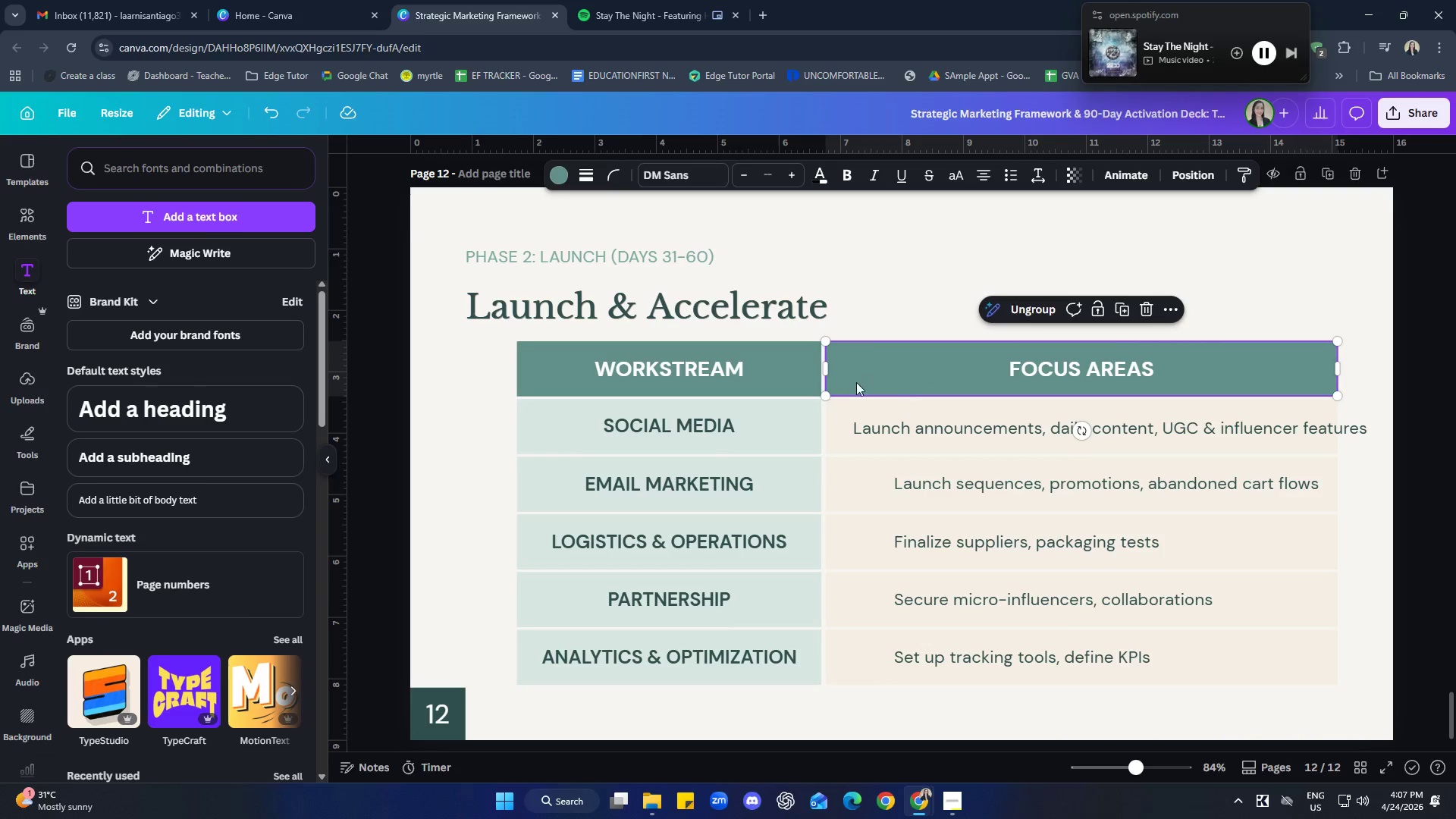 
hold_key(key=ShiftLeft, duration=1.22)
 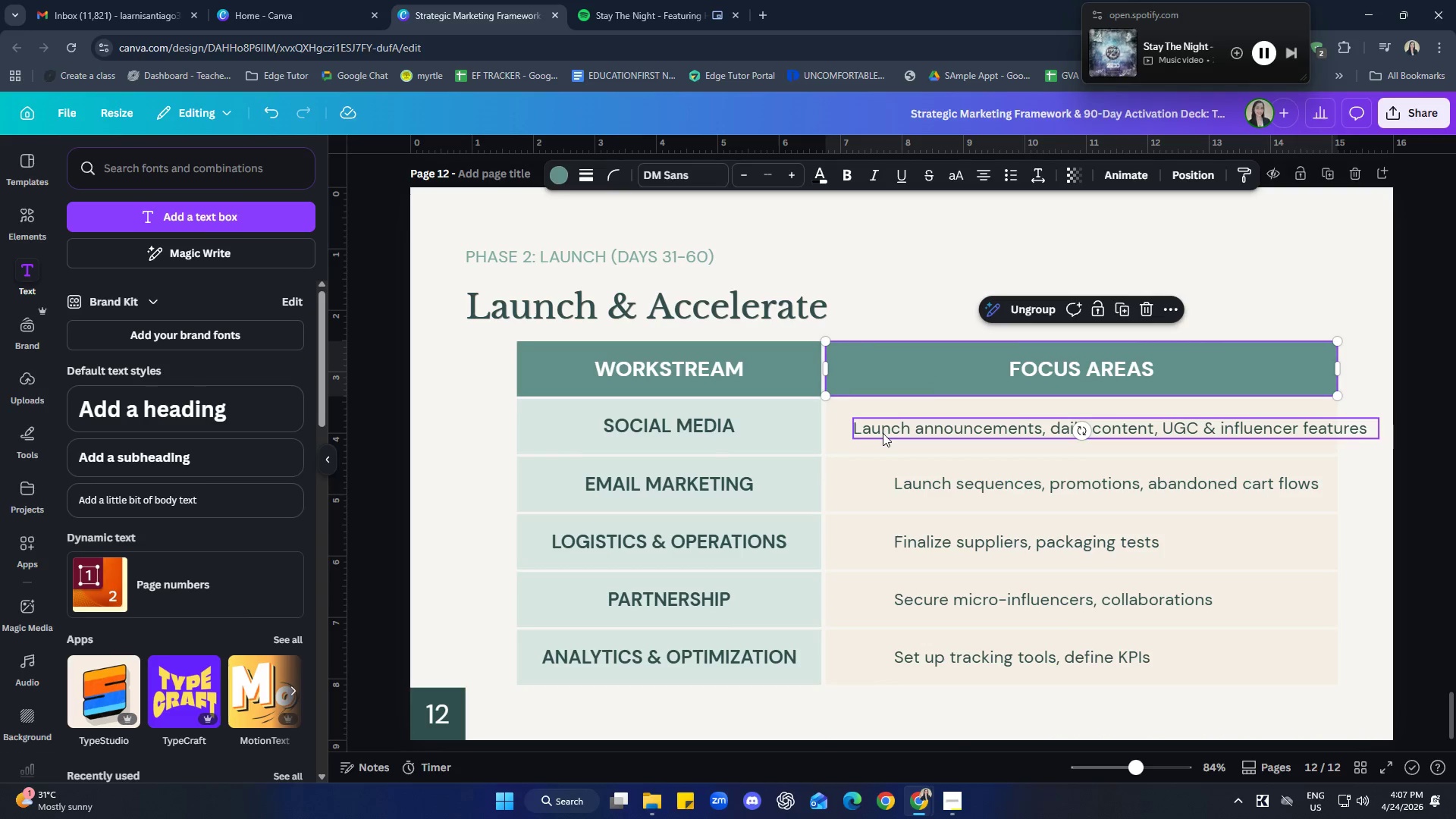 
left_click([883, 433])
 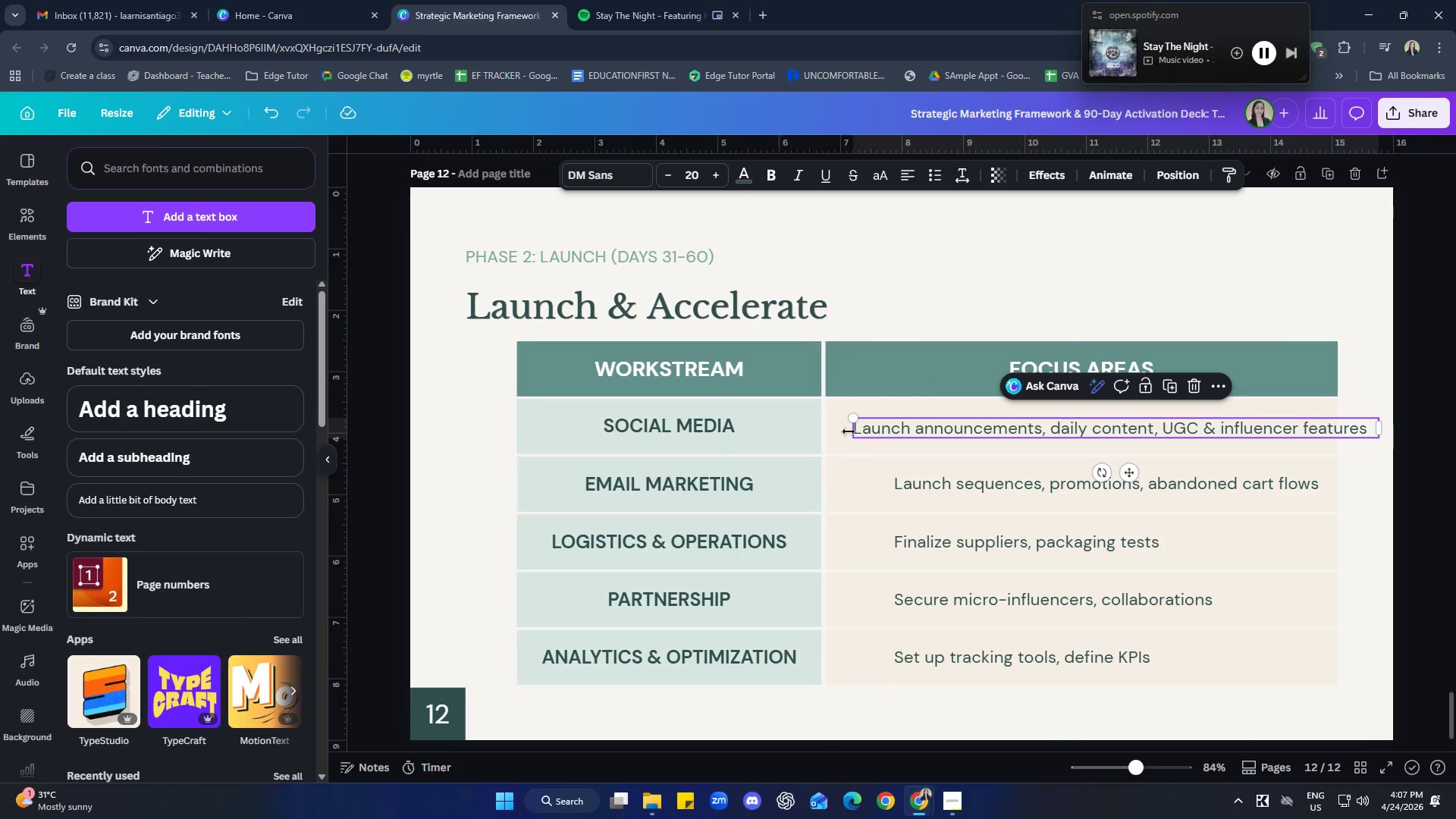 
hold_key(key=ShiftLeft, duration=0.78)
left_click([840, 430])
 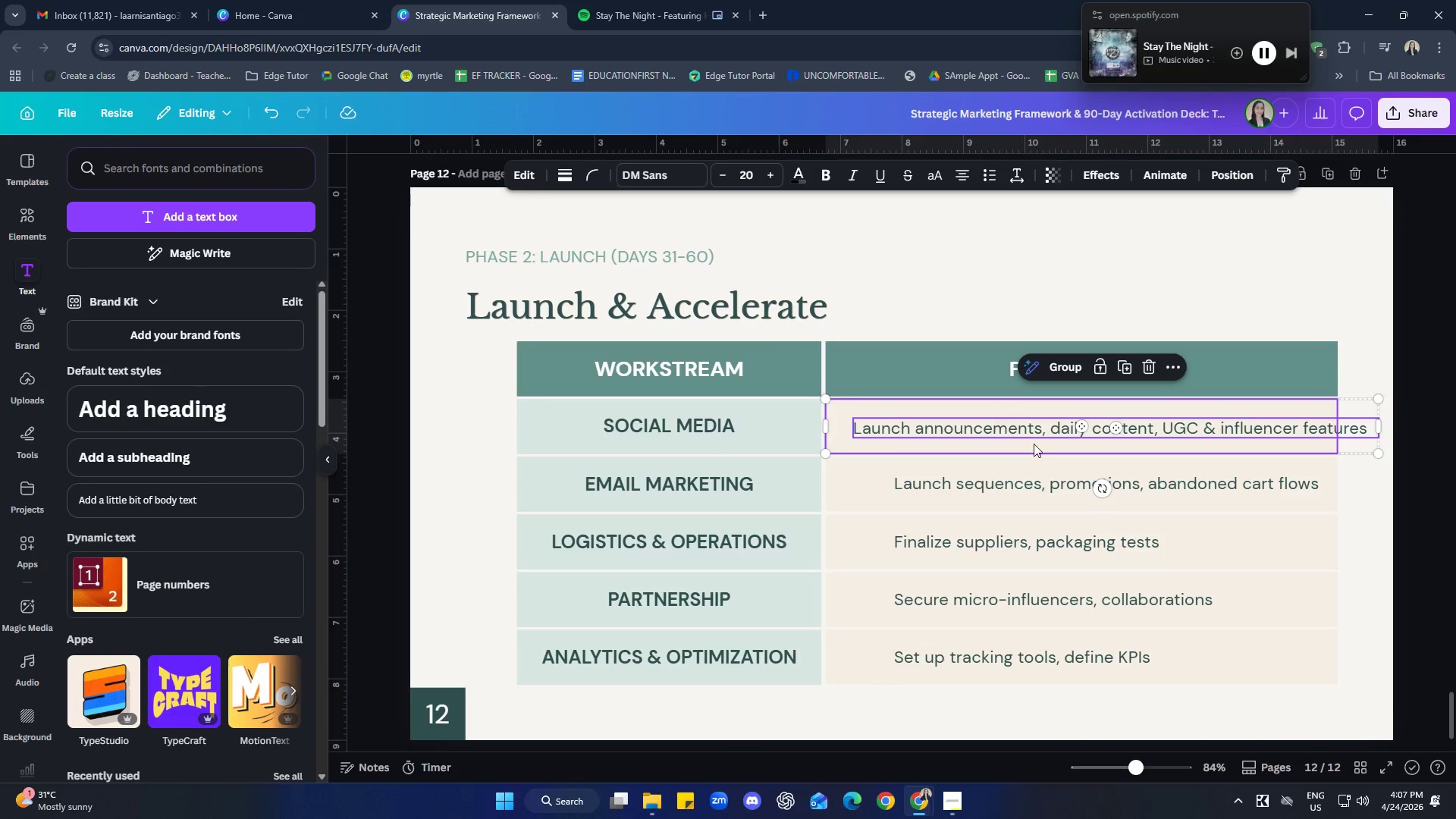 
right_click([1018, 426])
 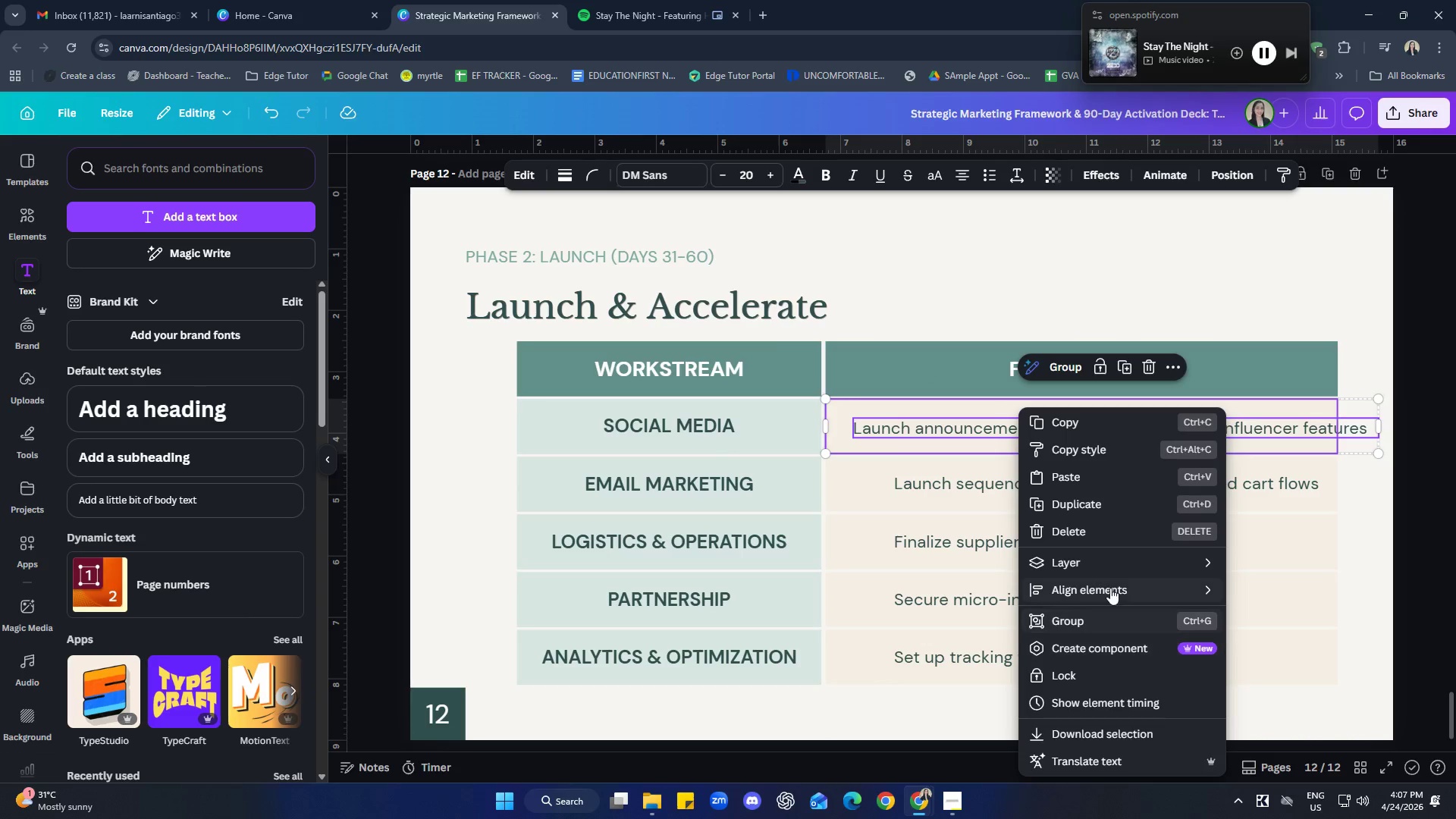 
left_click([1110, 587])
 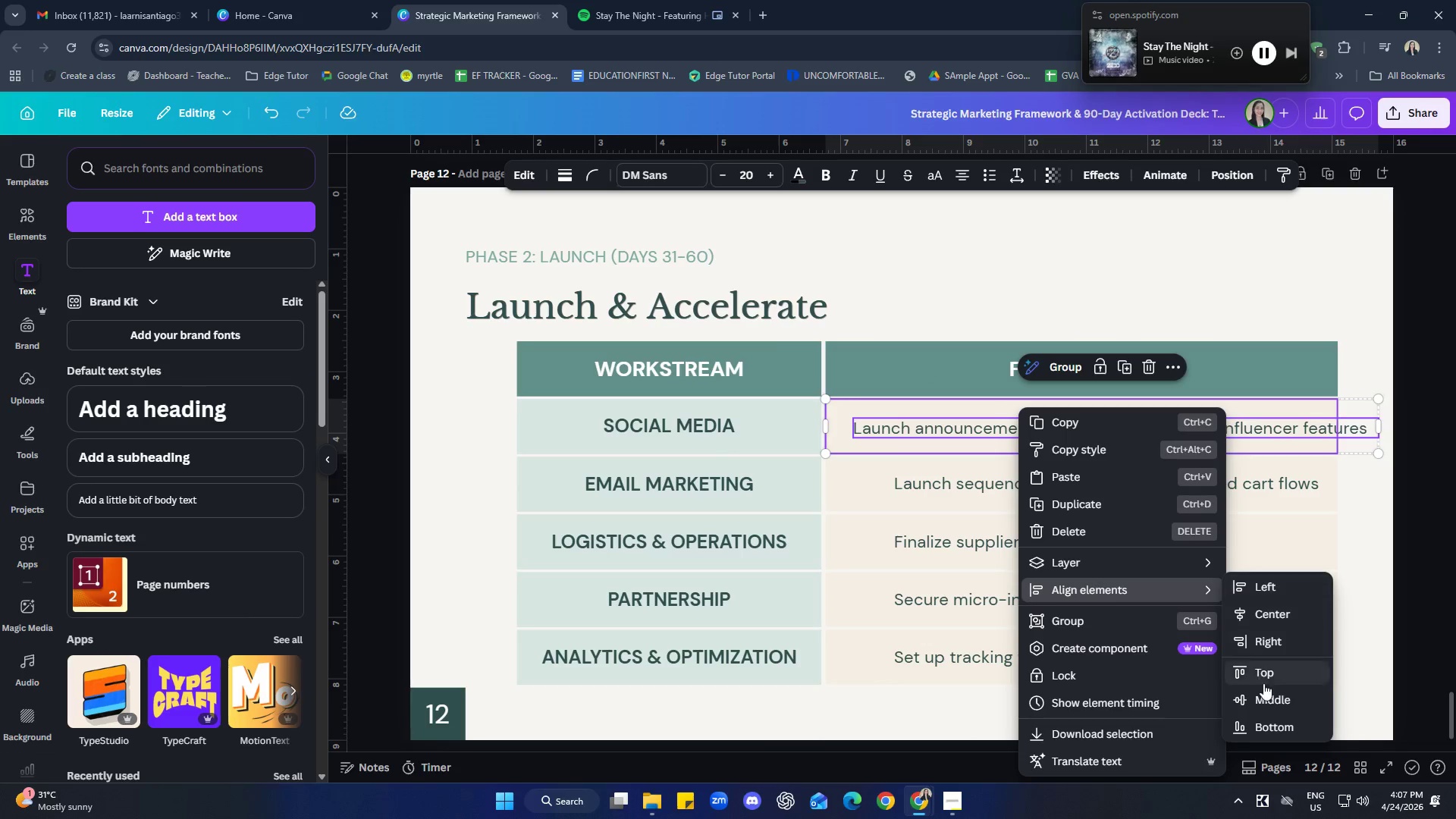 
left_click([1270, 701])
 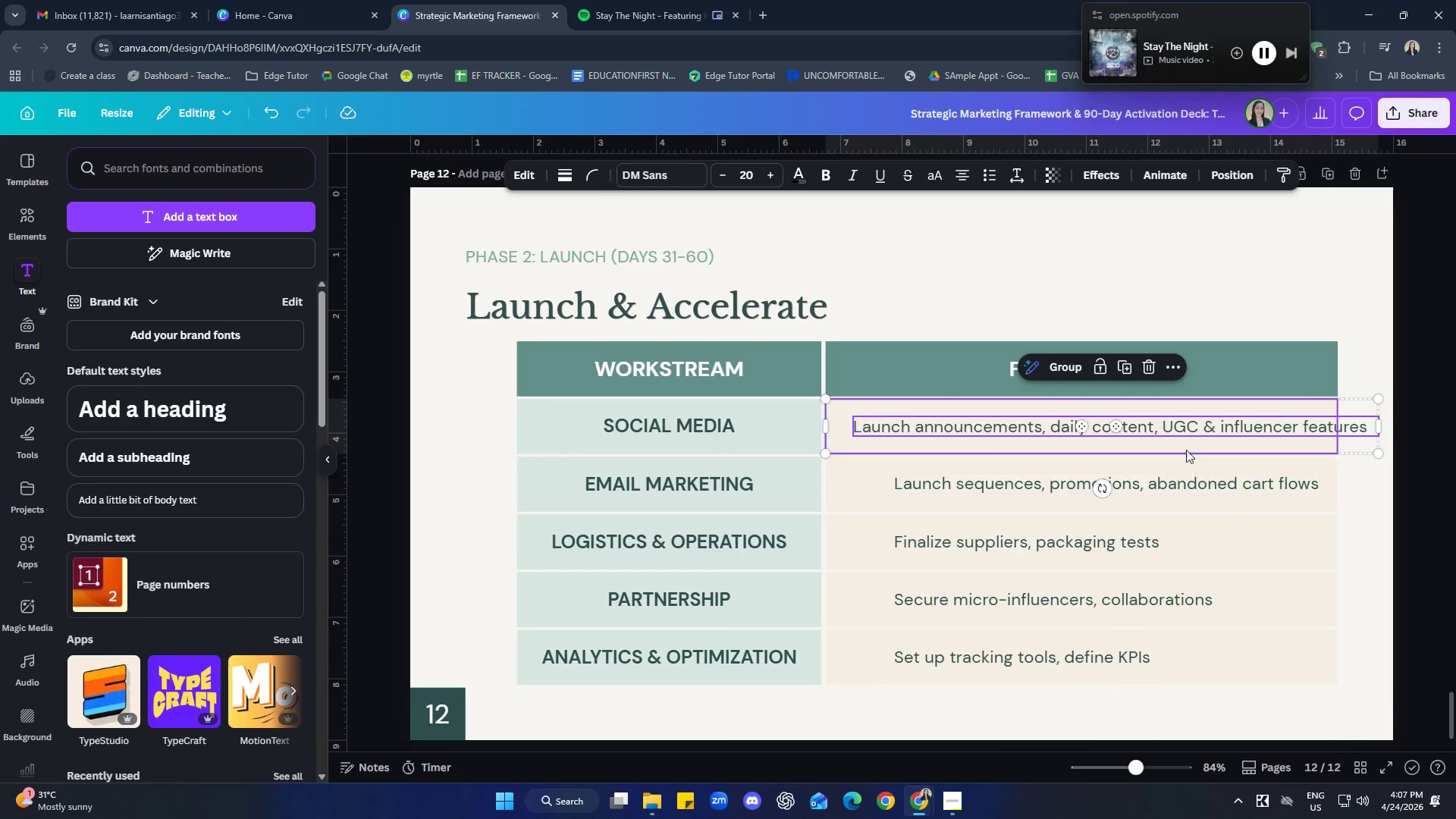 
right_click([1183, 431])
 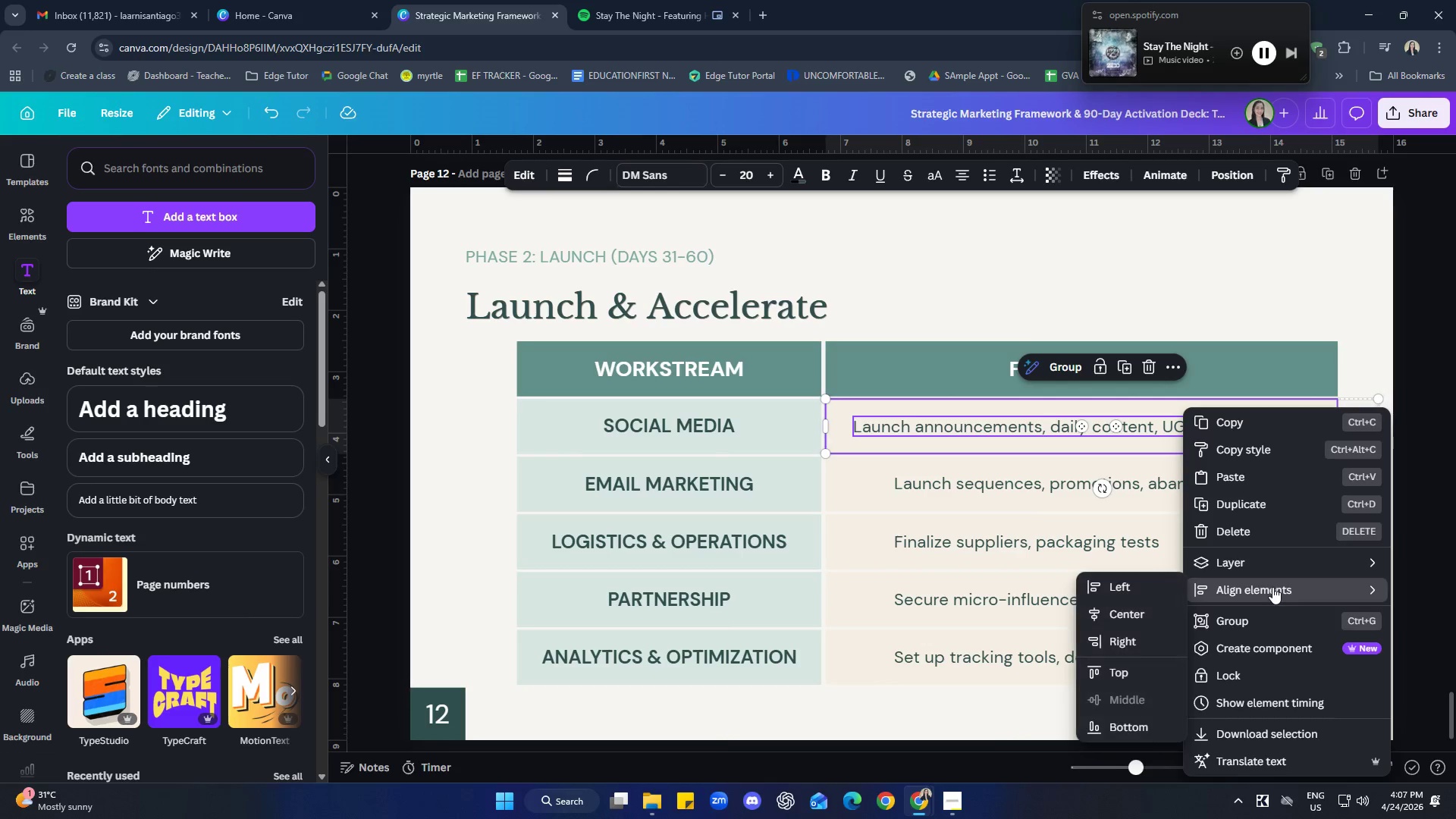 
left_click([1144, 617])
 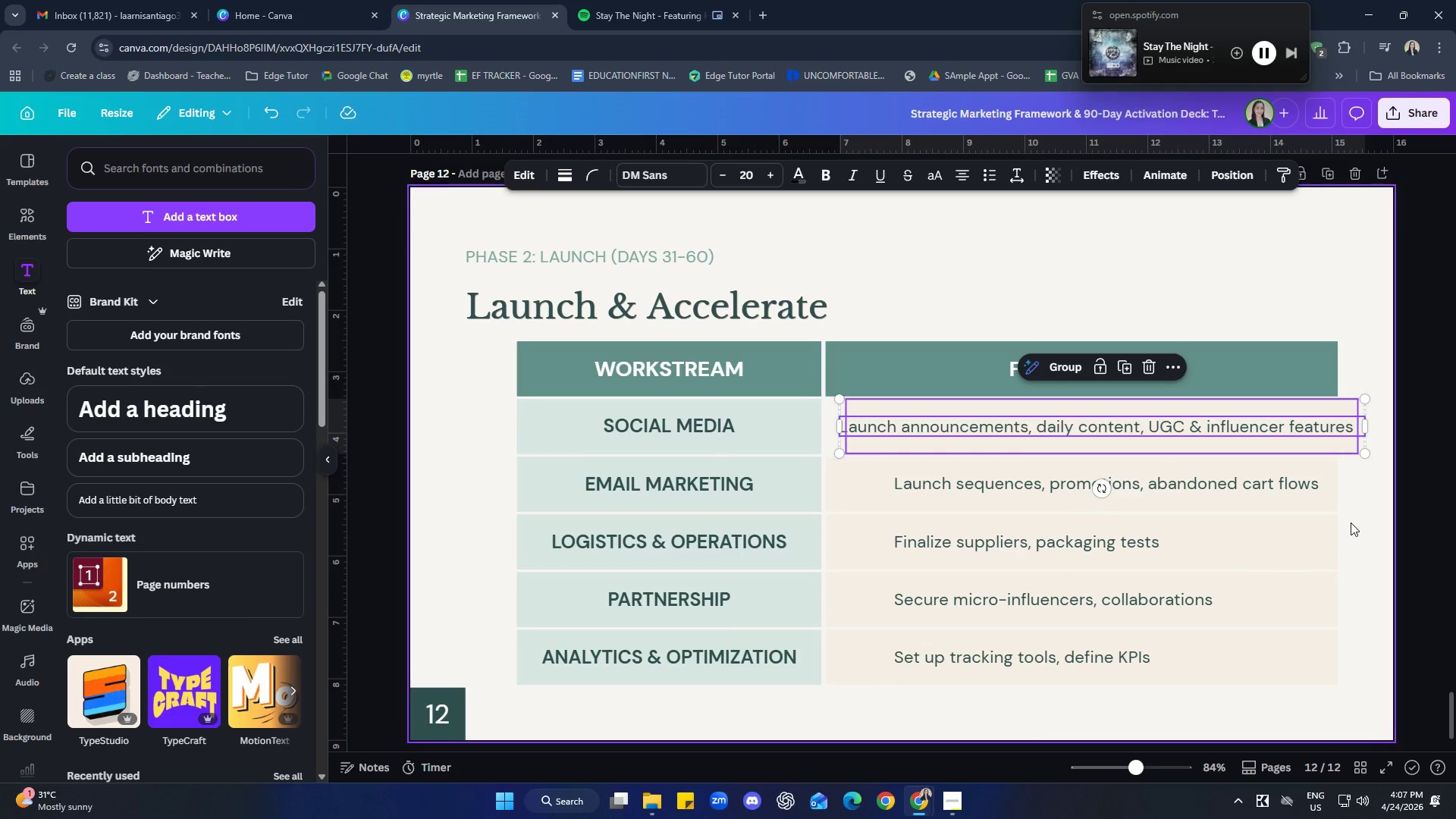 
key(Control+Z)
 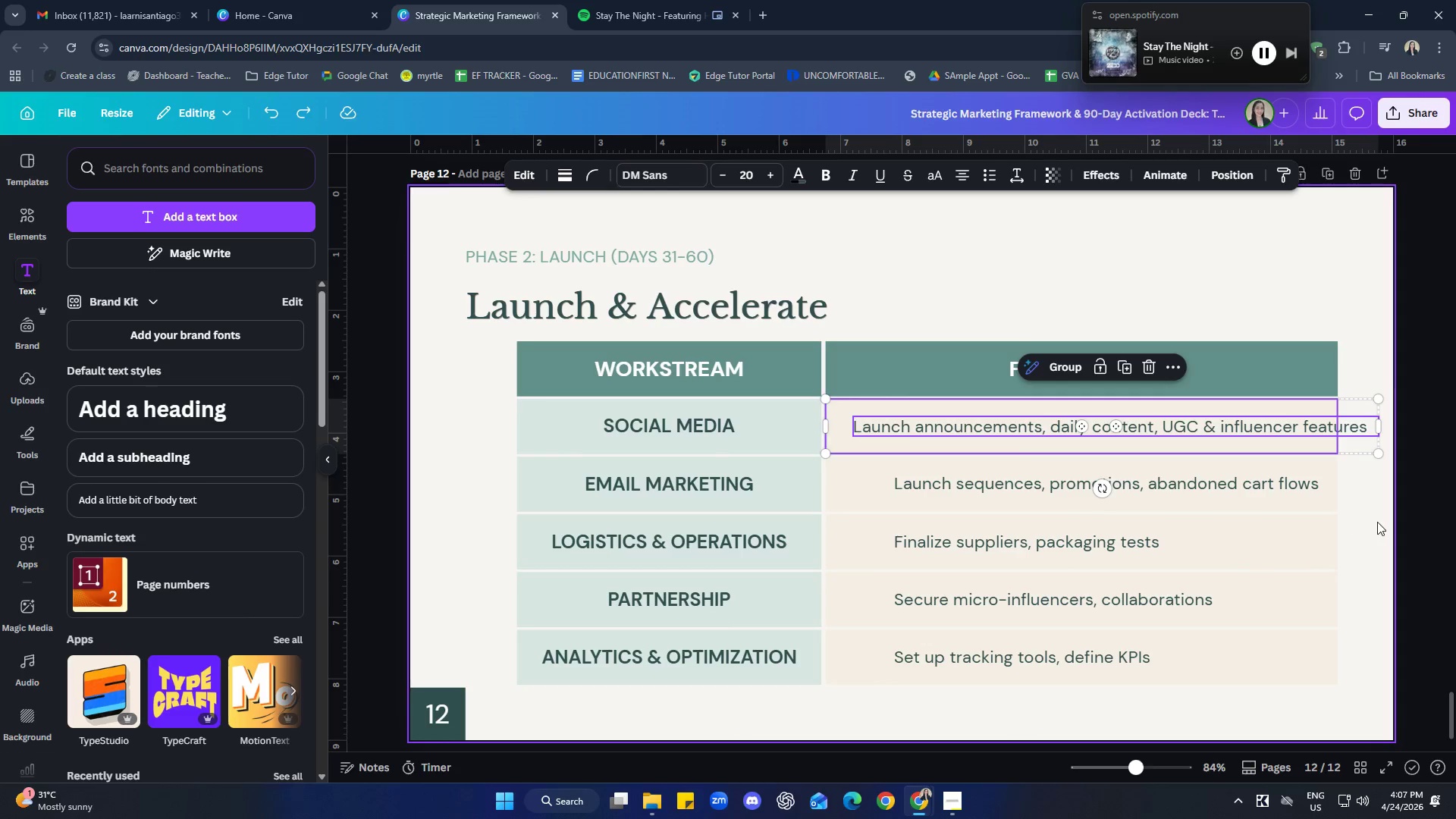 
left_click([1378, 521])
 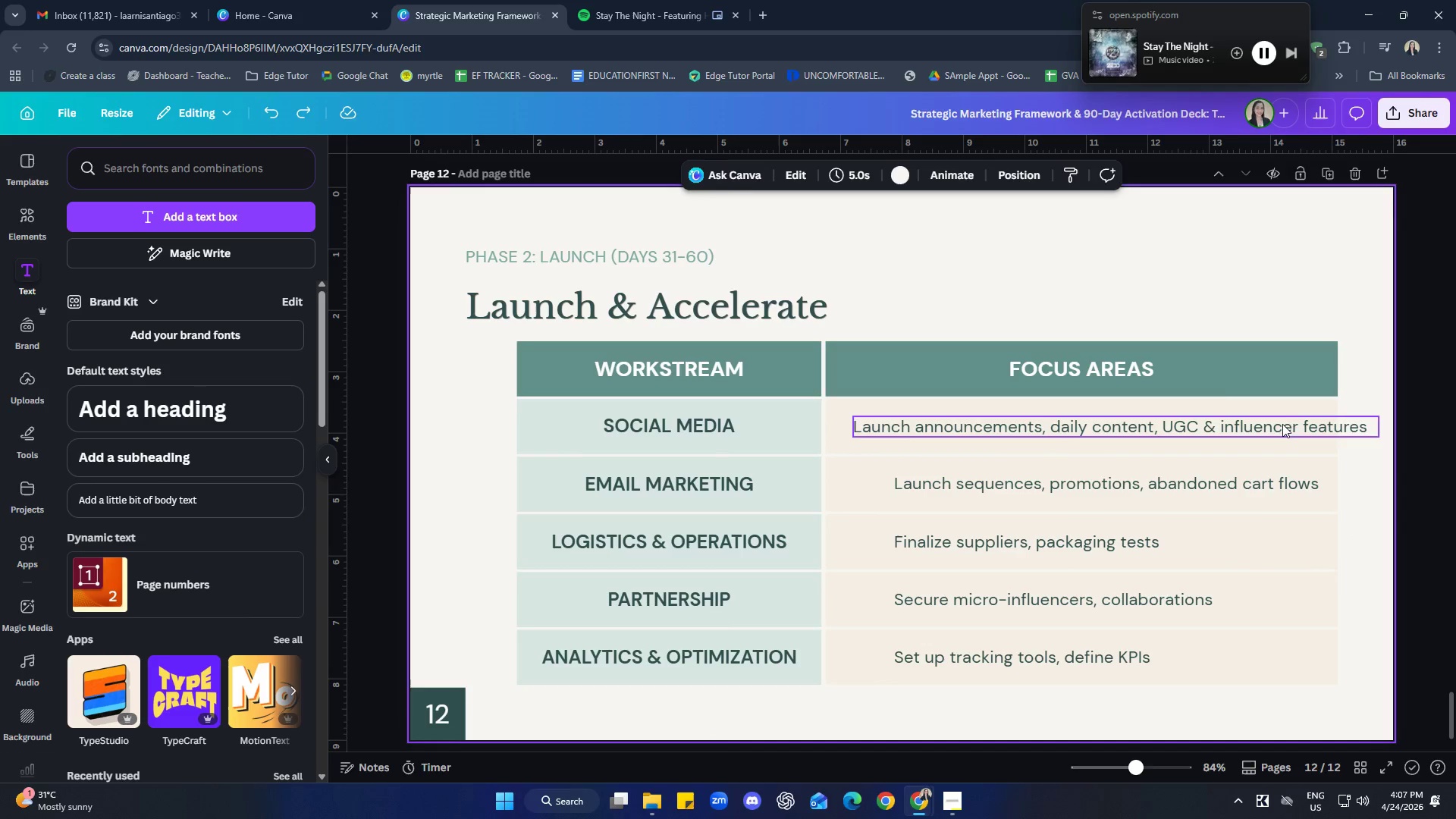 
left_click_drag(start_coordinate=[1287, 427], to_coordinate=[1269, 430])
 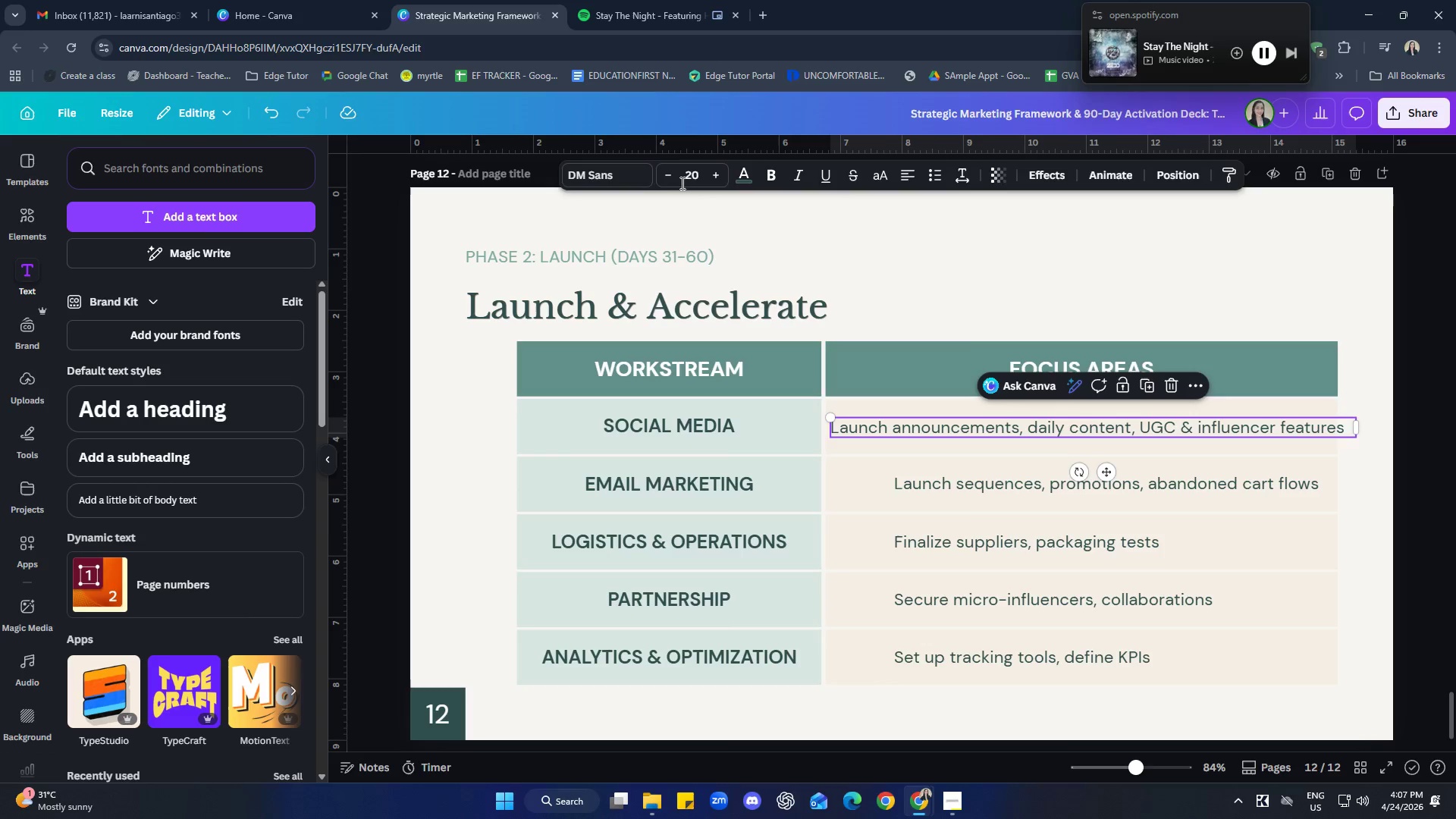 
left_click([670, 176])
 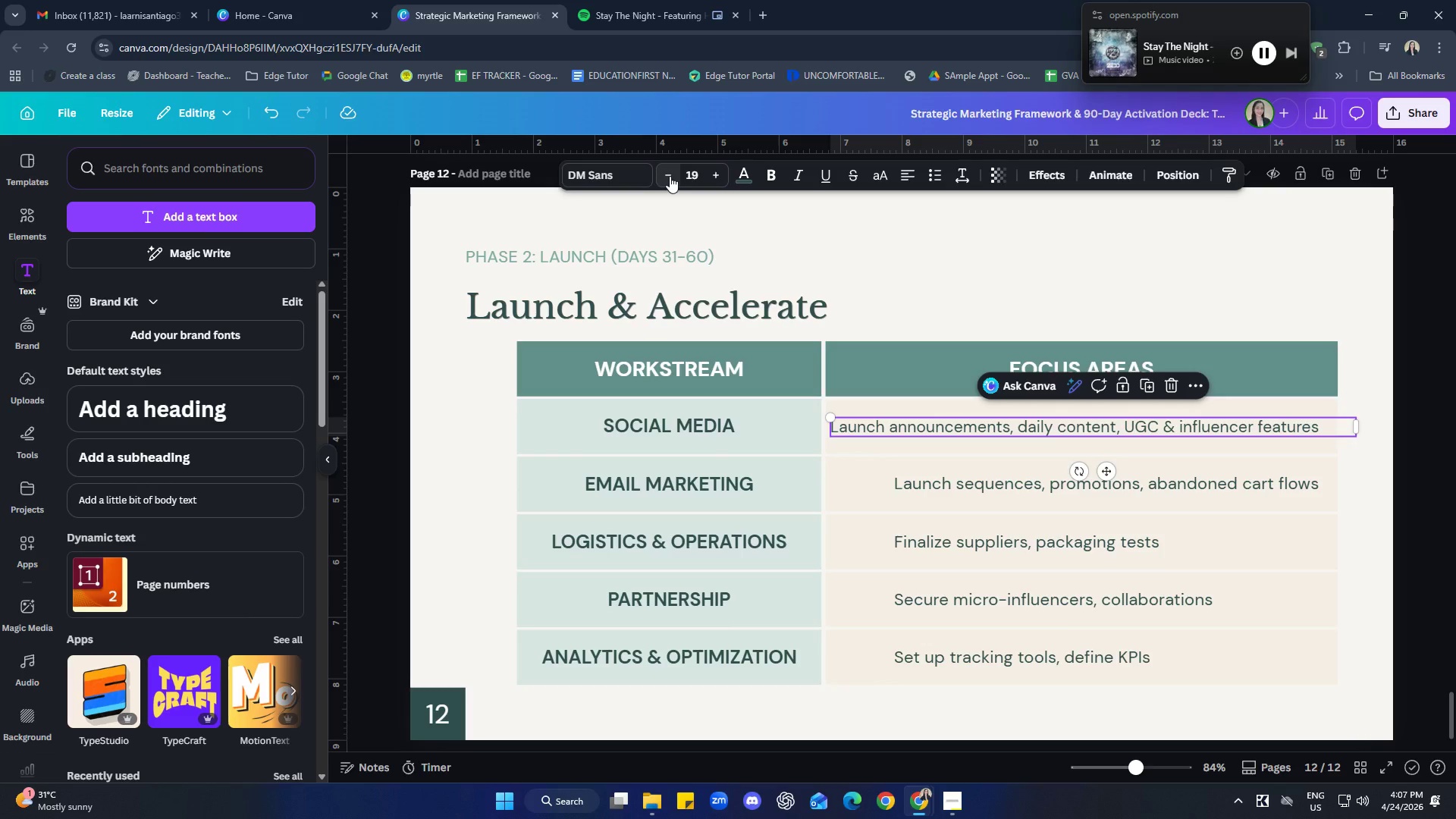 
left_click([670, 176])
 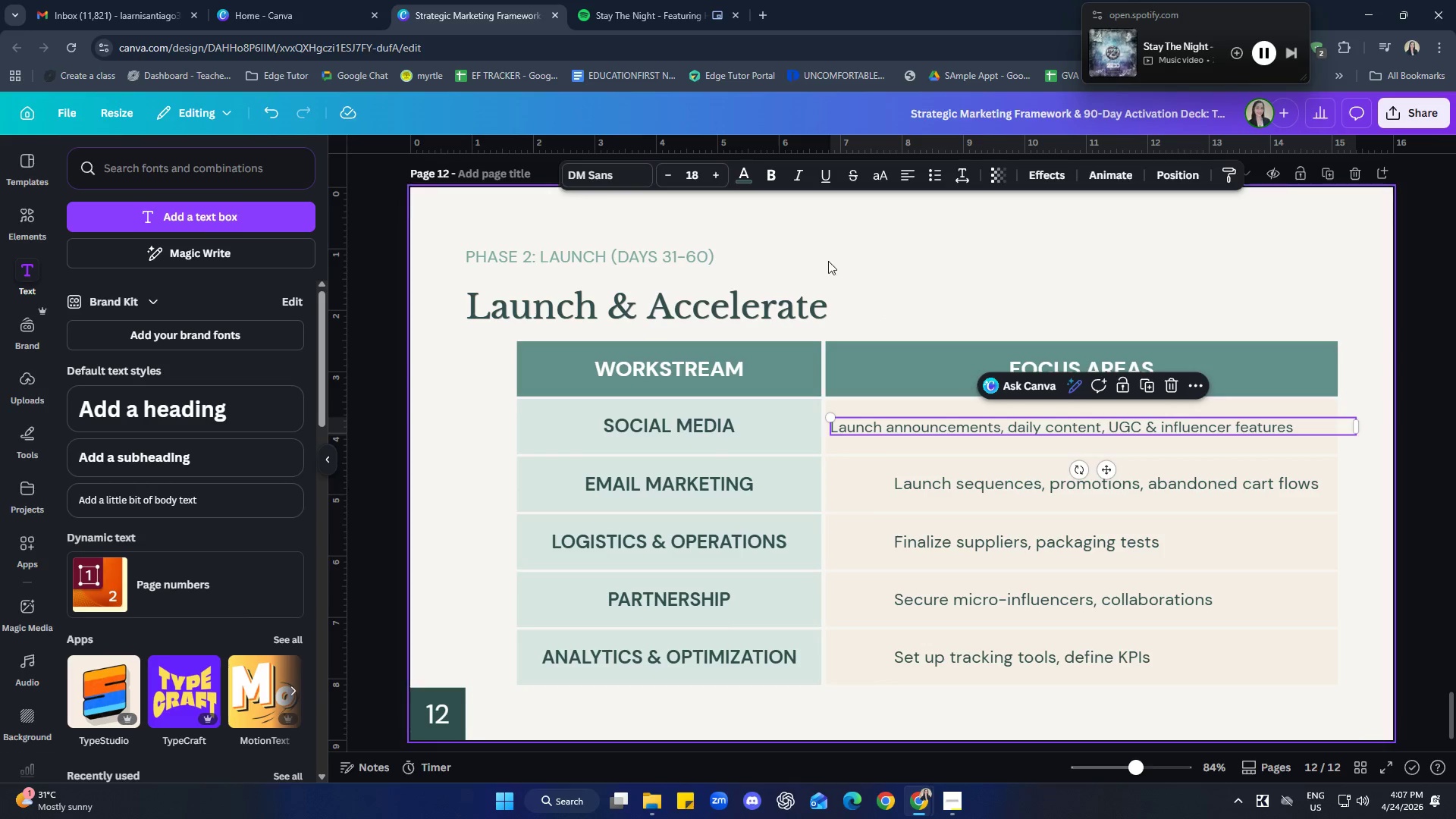 
left_click([715, 176])
 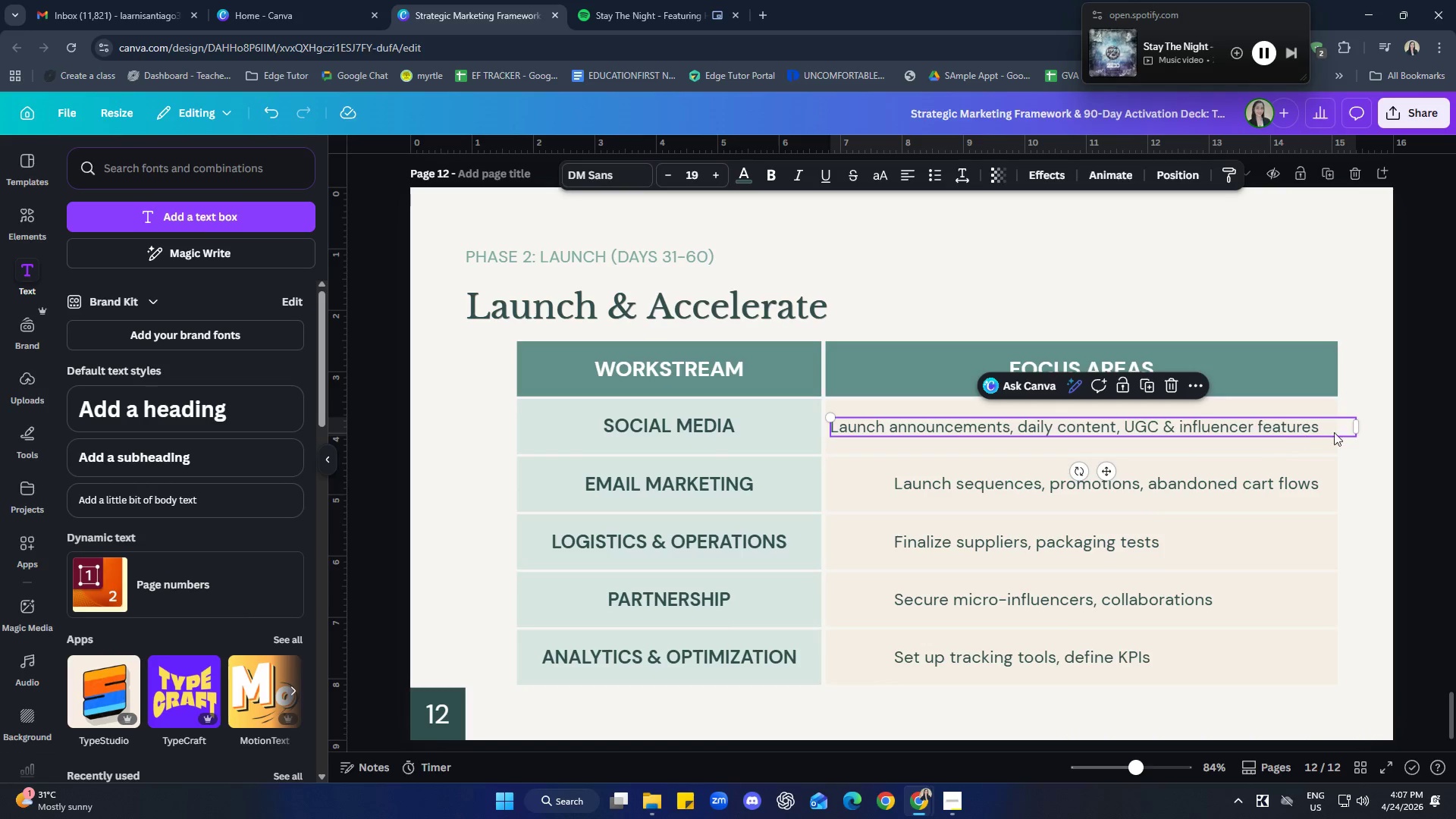 
left_click_drag(start_coordinate=[1361, 433], to_coordinate=[1328, 431])
 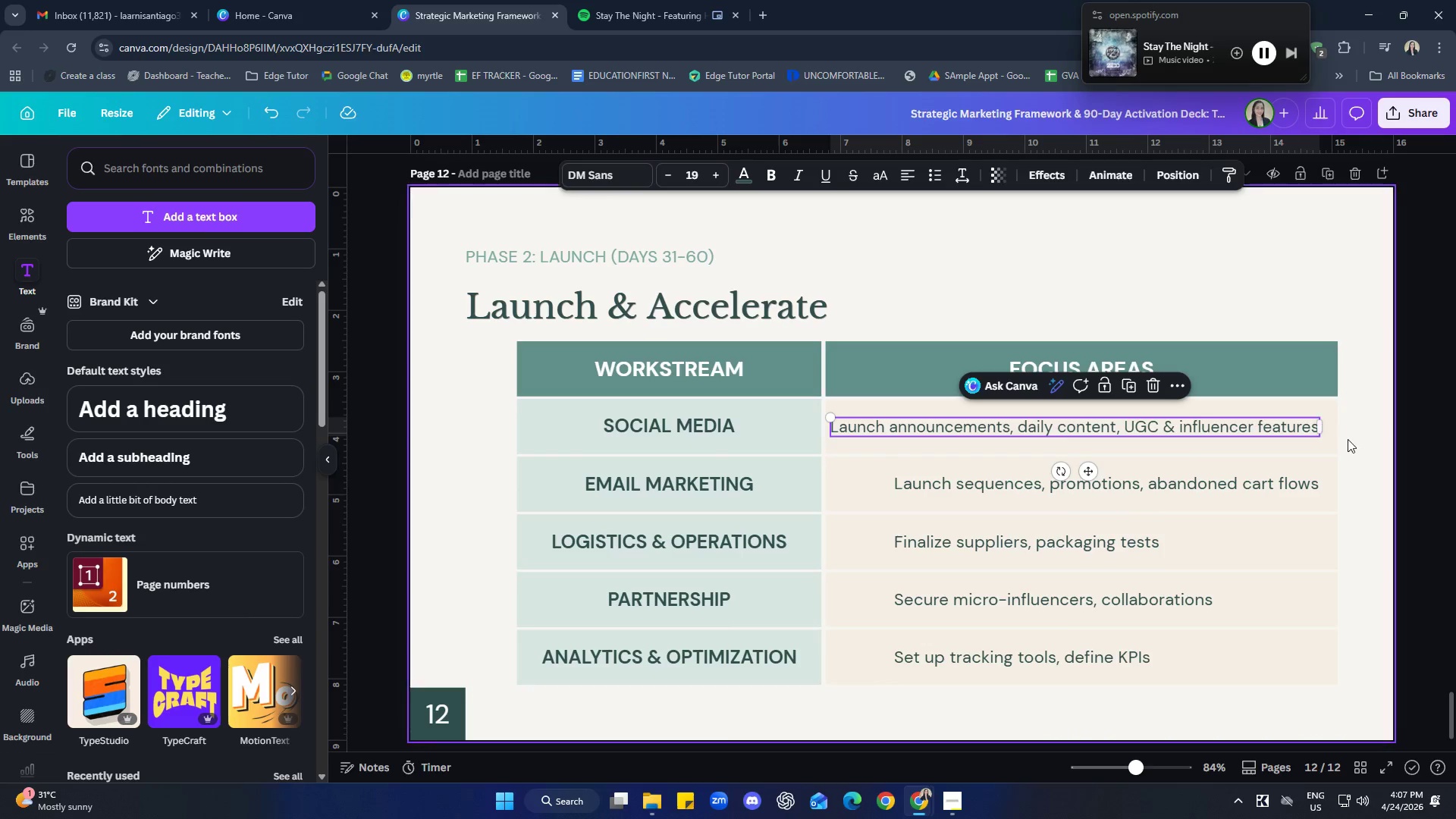 
left_click([1348, 439])
 